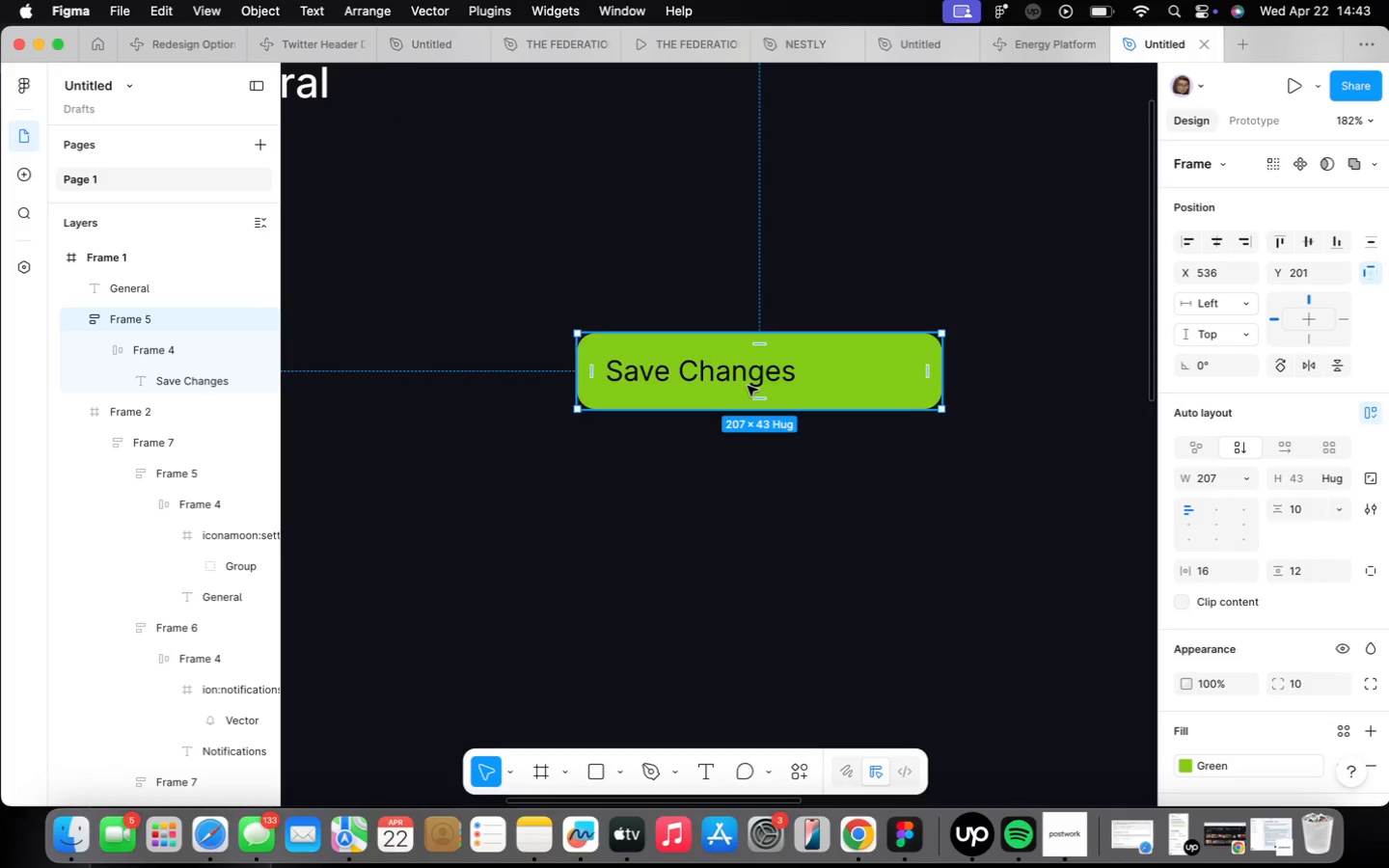 
left_click([748, 386])
 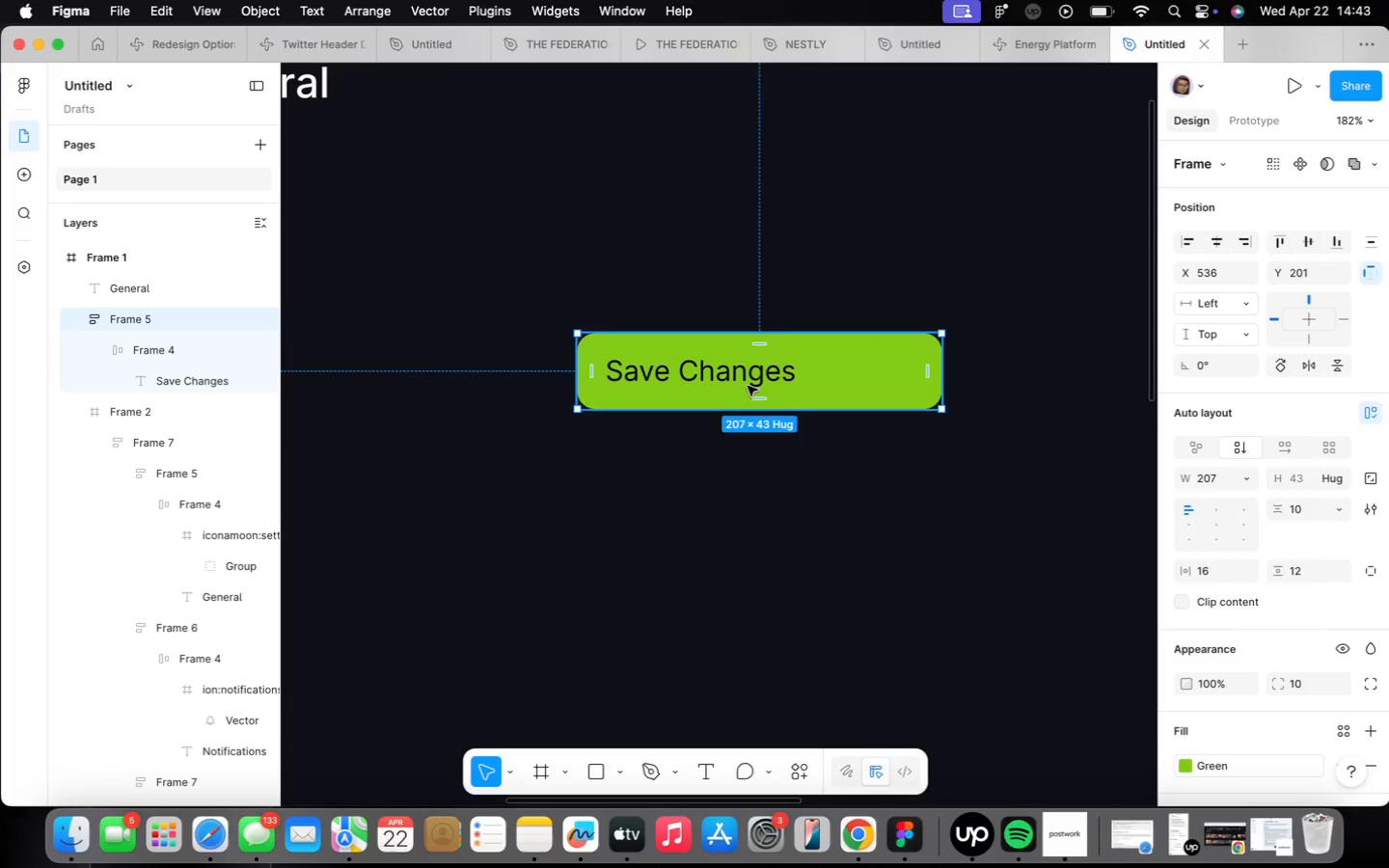 
scroll: coordinate [746, 387], scroll_direction: up, amount: 3.0
 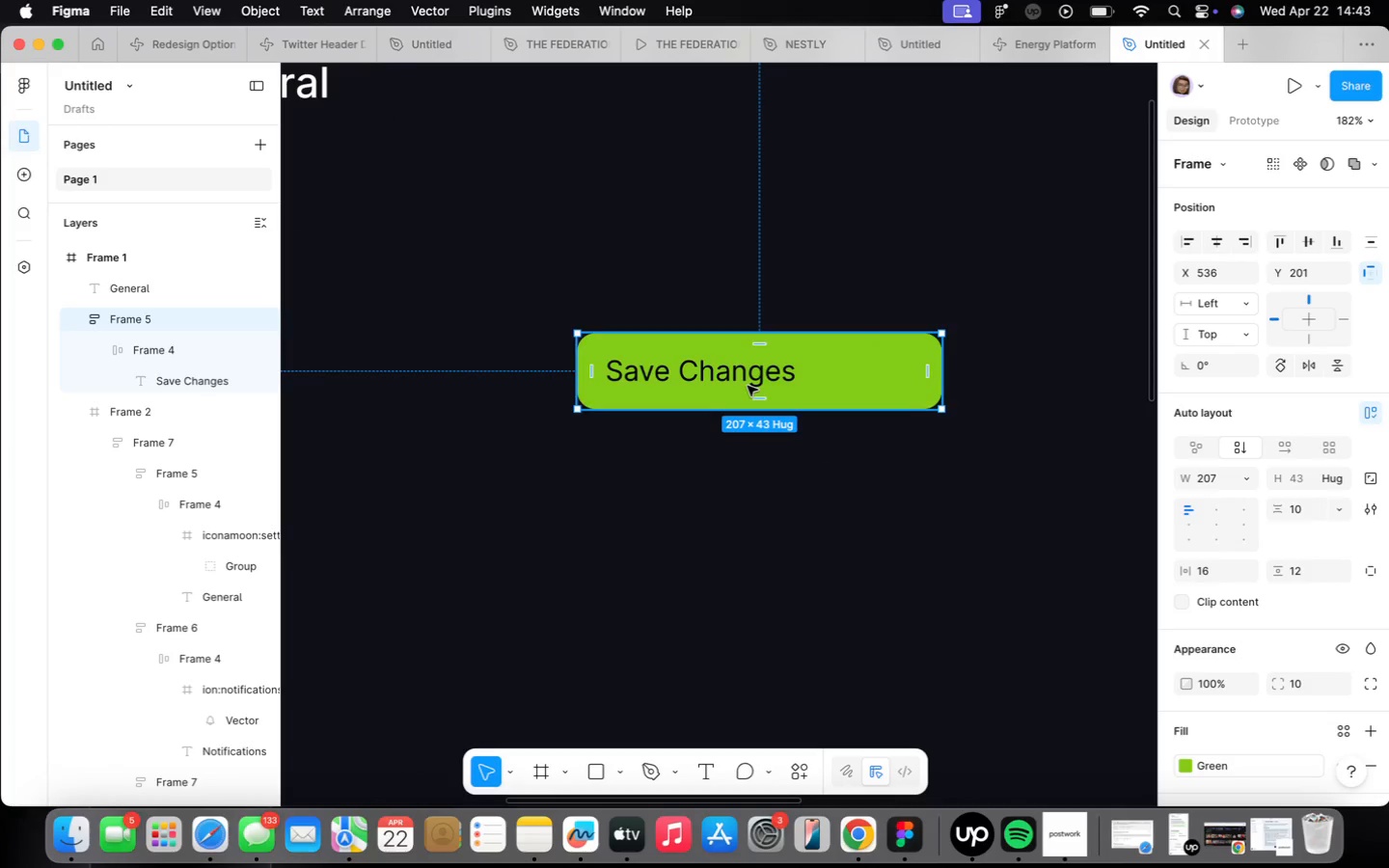 
double_click([748, 386])
 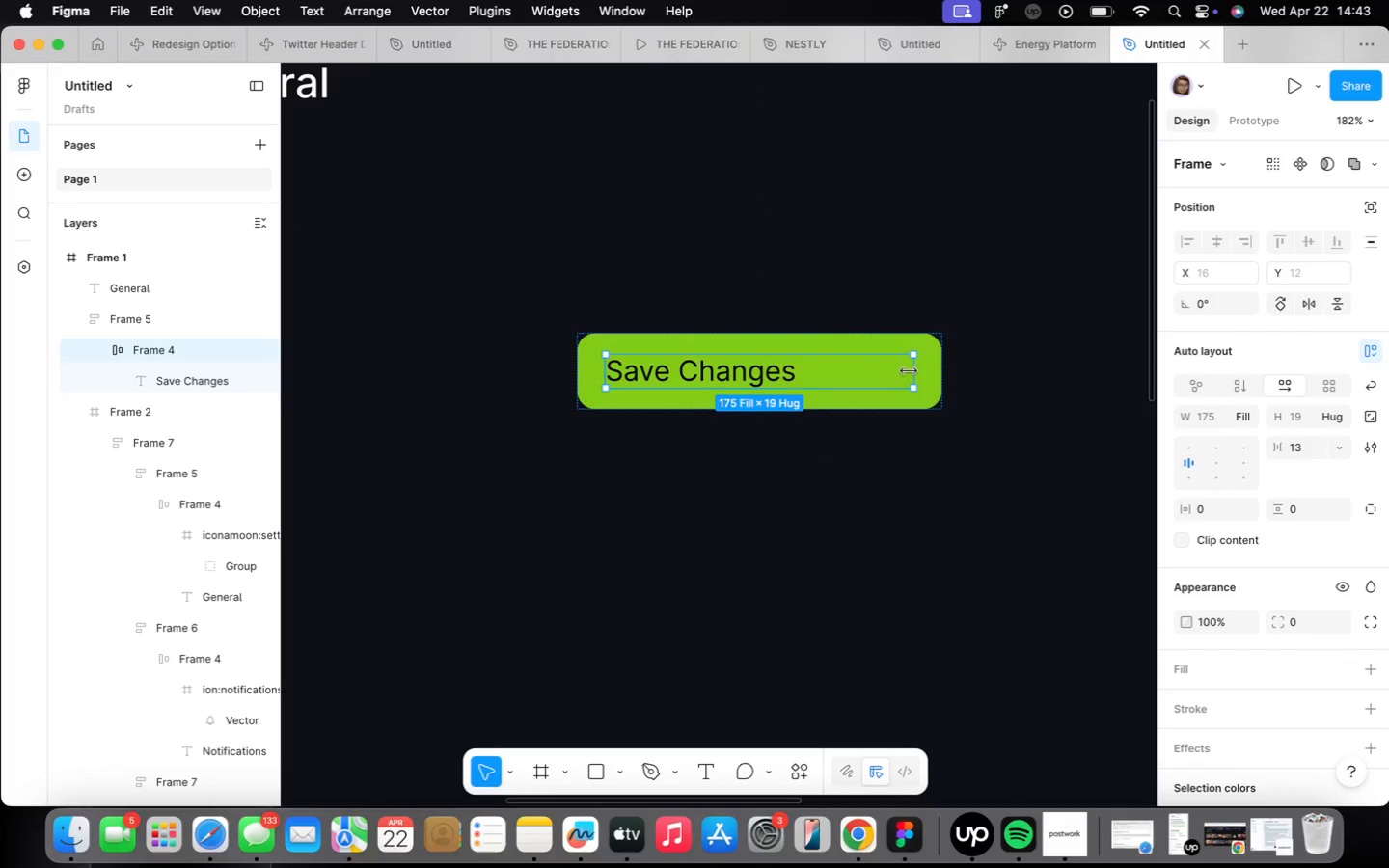 
left_click_drag(start_coordinate=[911, 372], to_coordinate=[796, 379])
 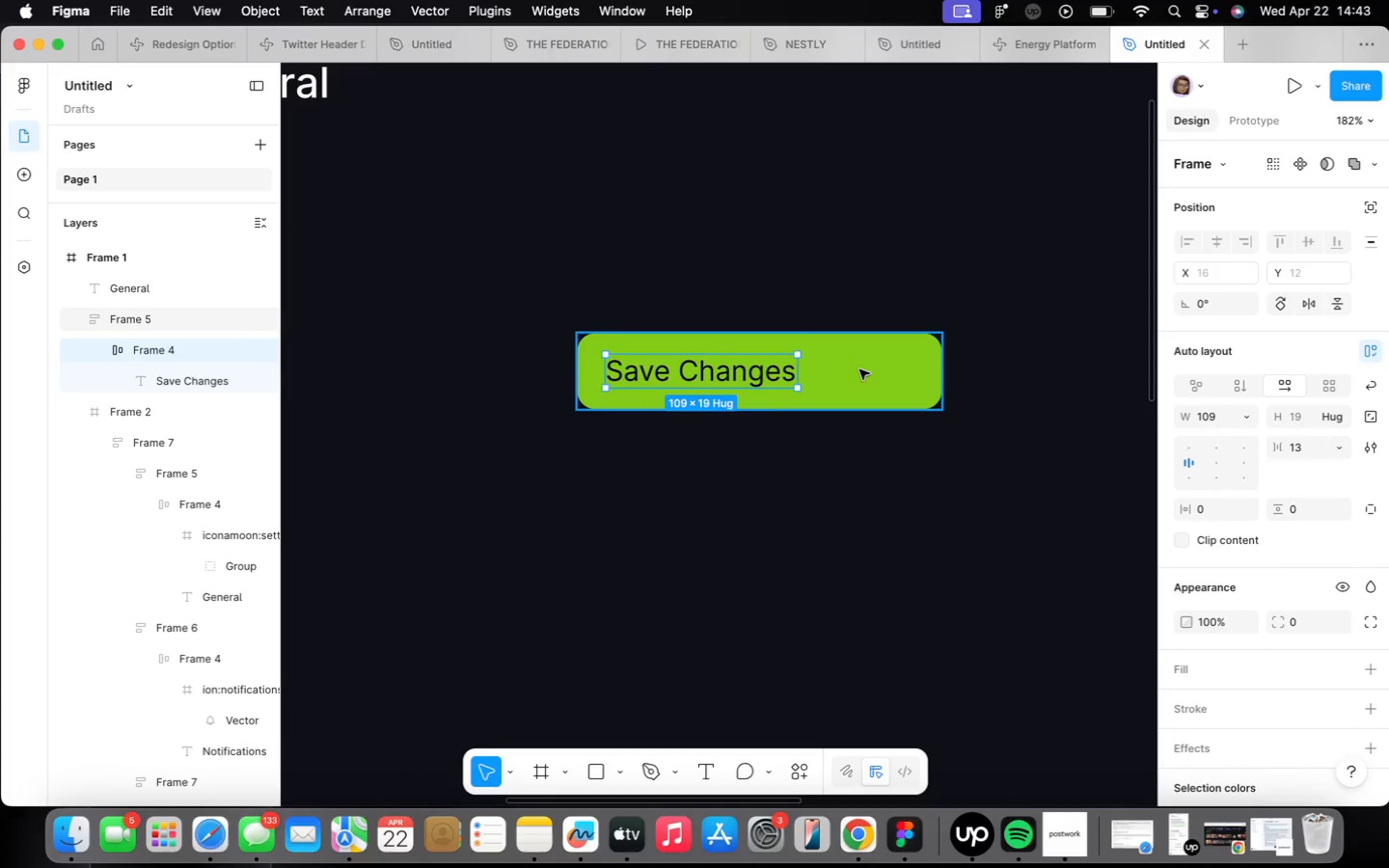 
left_click([859, 369])
 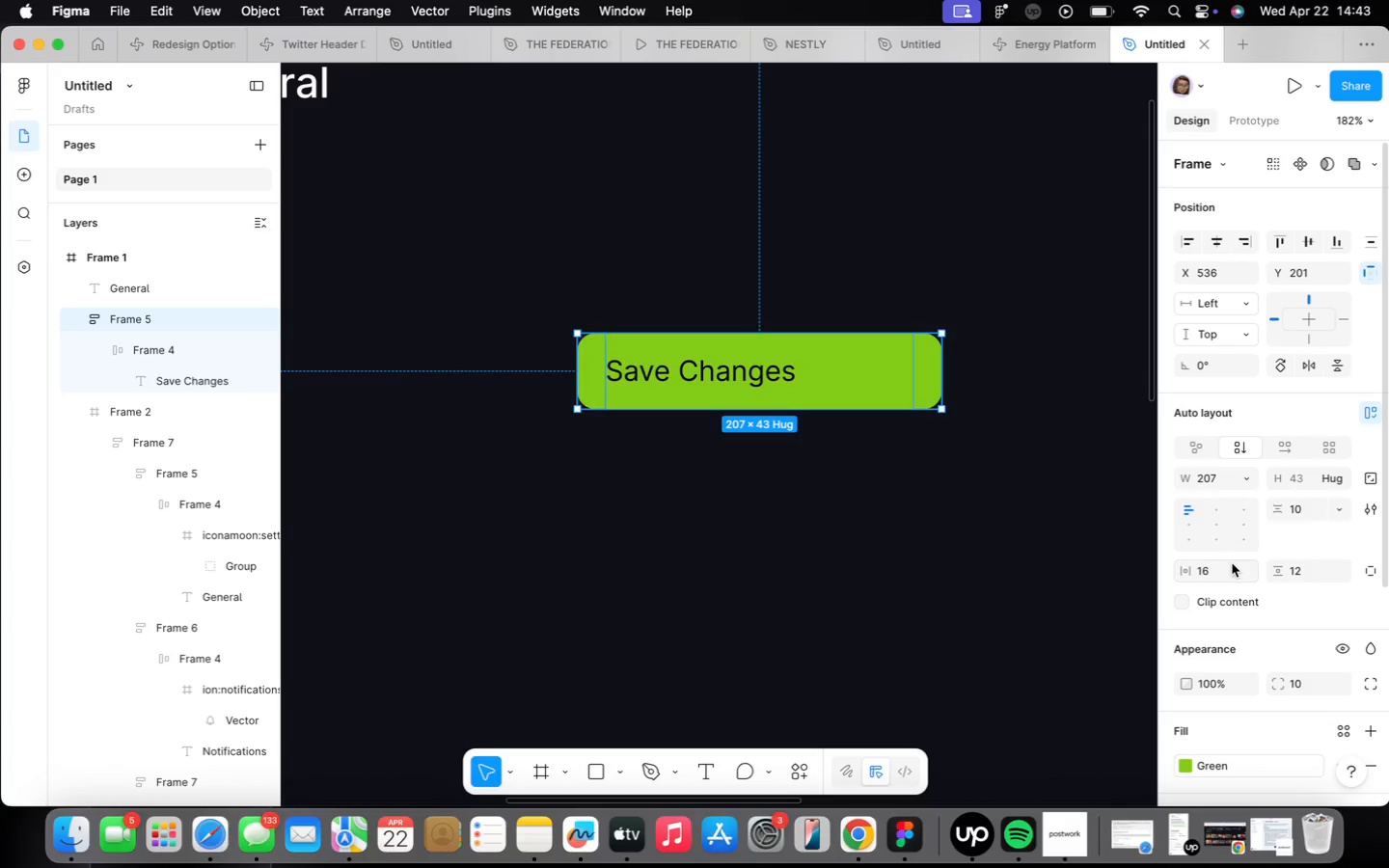 
left_click([729, 378])
 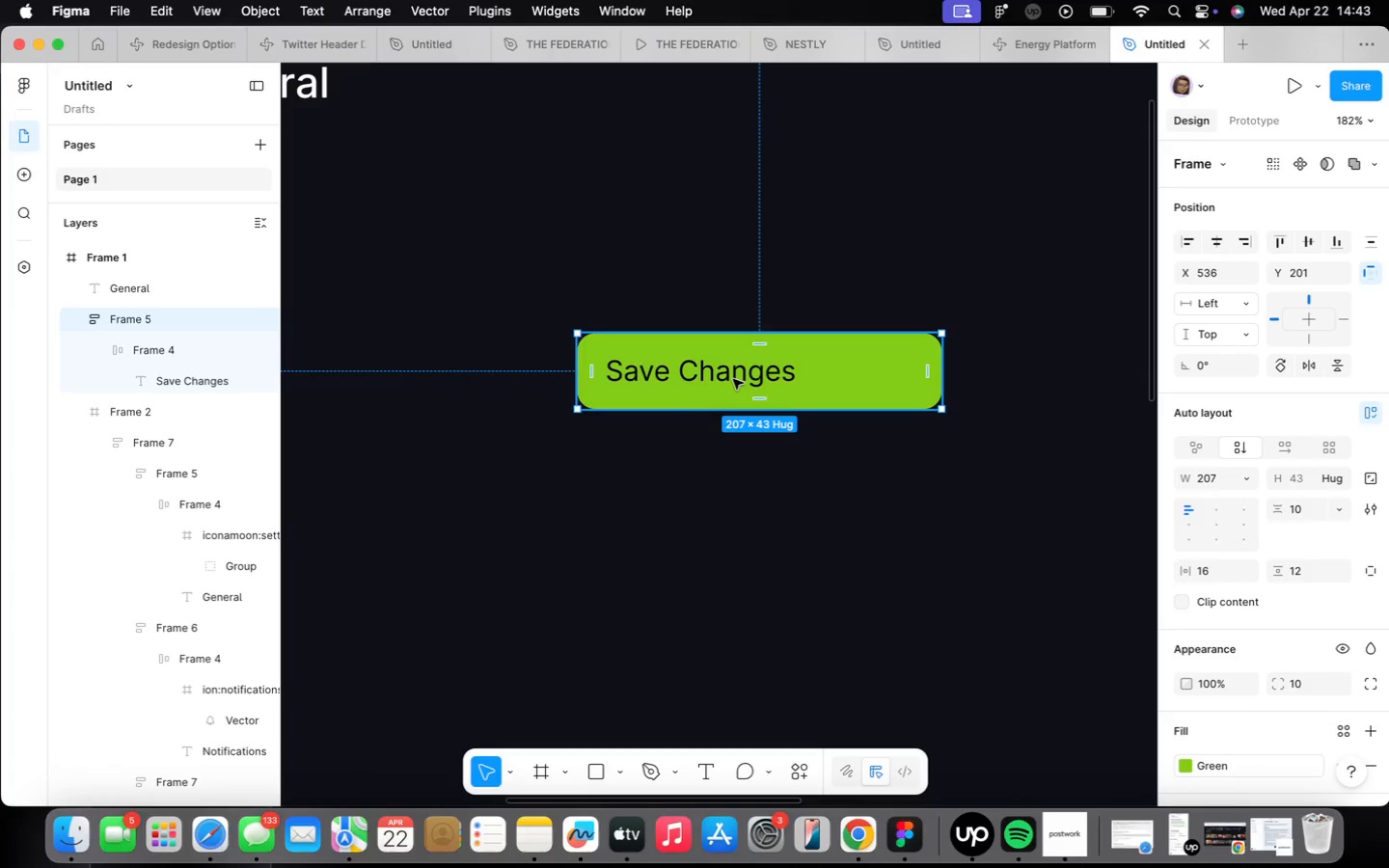 
double_click([732, 378])
 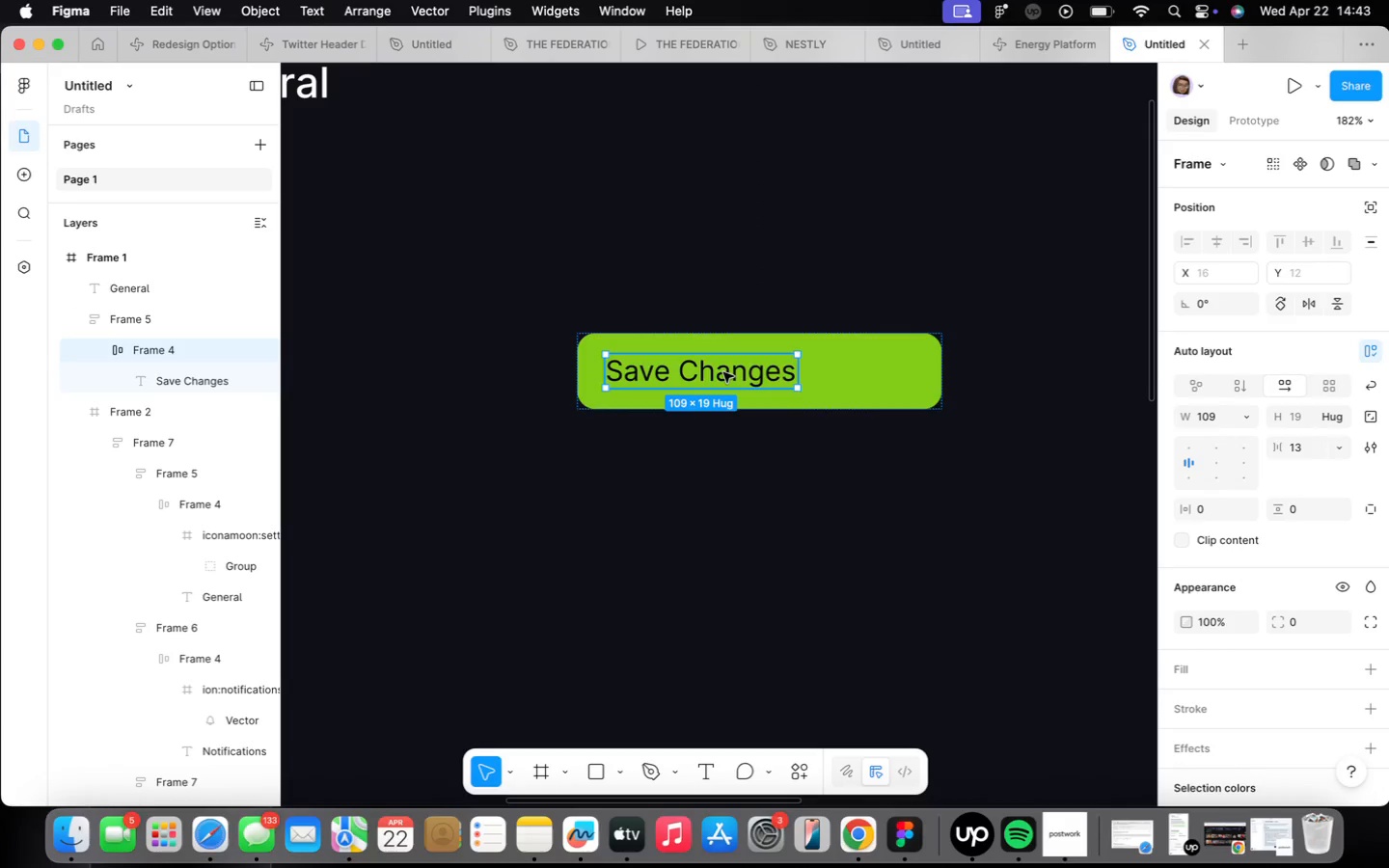 
left_click([939, 373])
 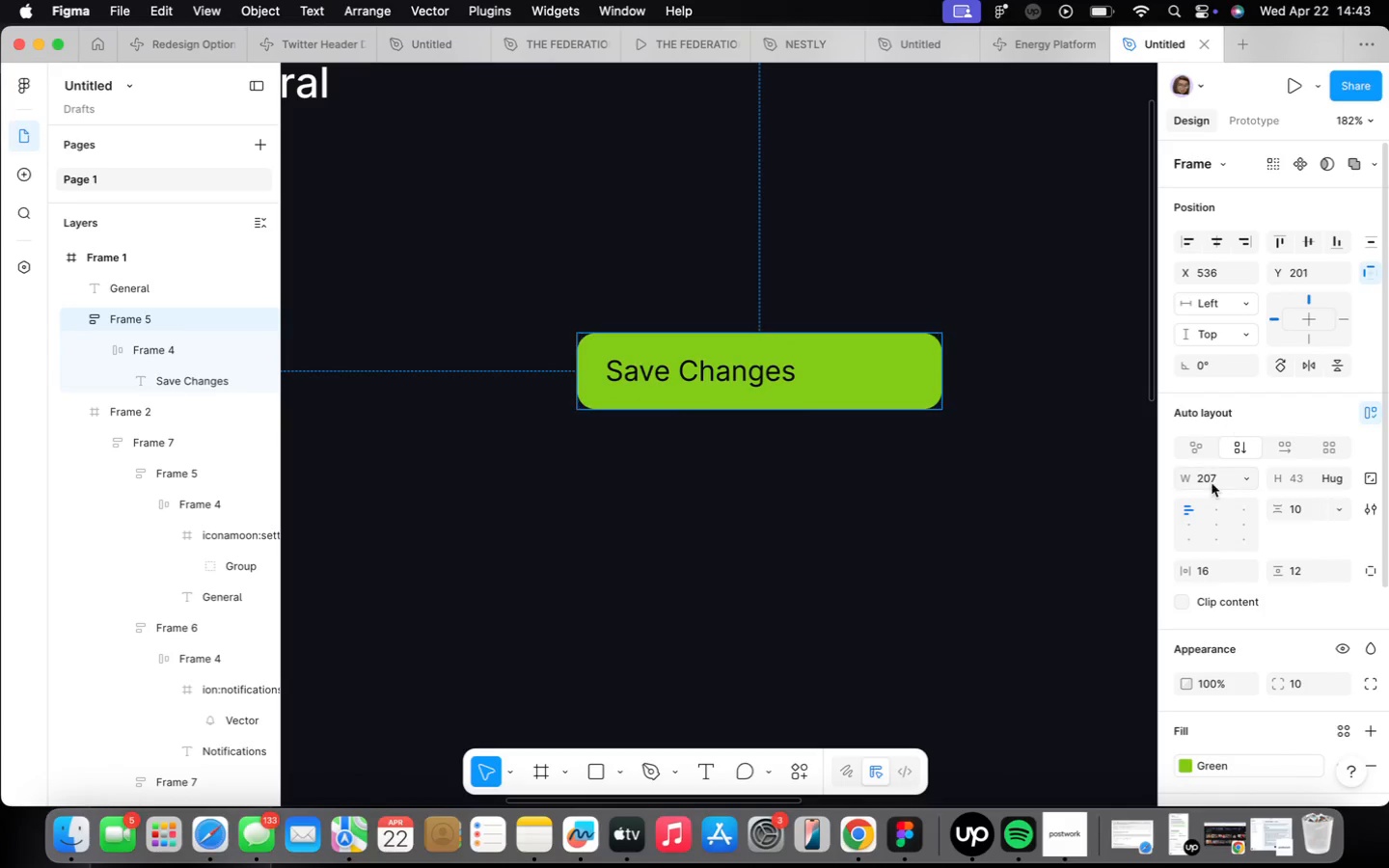 
left_click([1217, 503])
 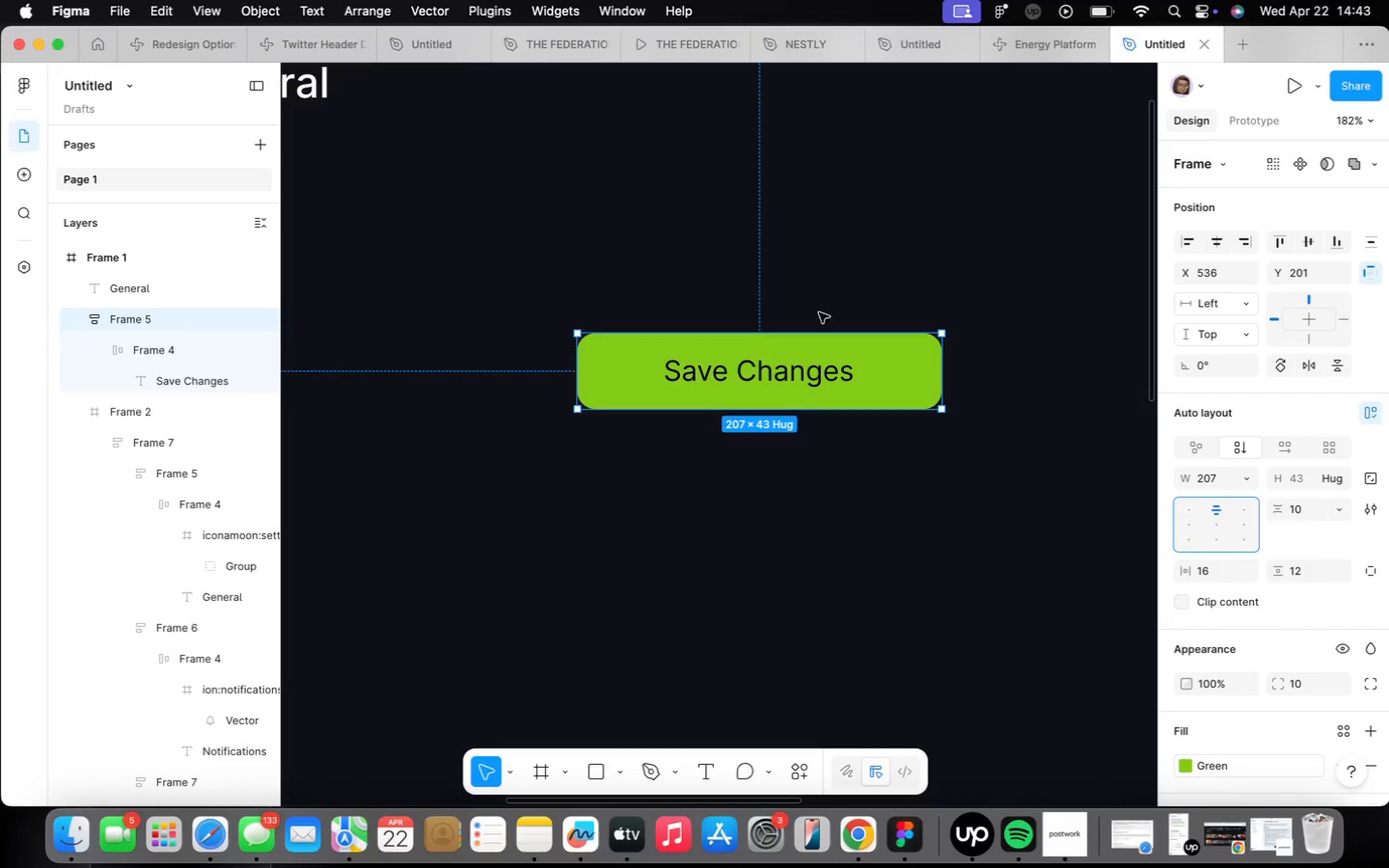 
scroll: coordinate [733, 391], scroll_direction: down, amount: 21.0
 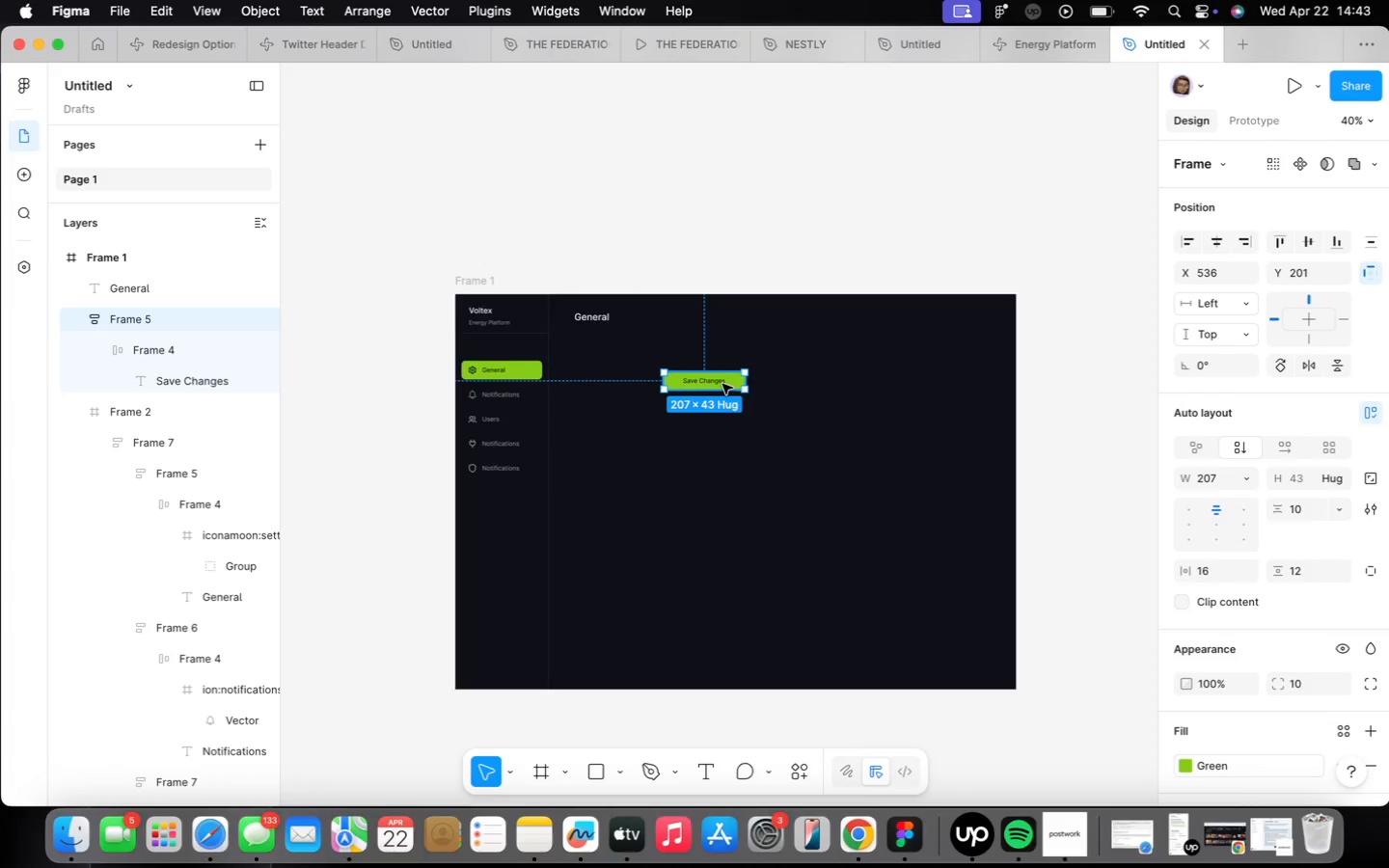 
left_click_drag(start_coordinate=[721, 382], to_coordinate=[984, 320])
 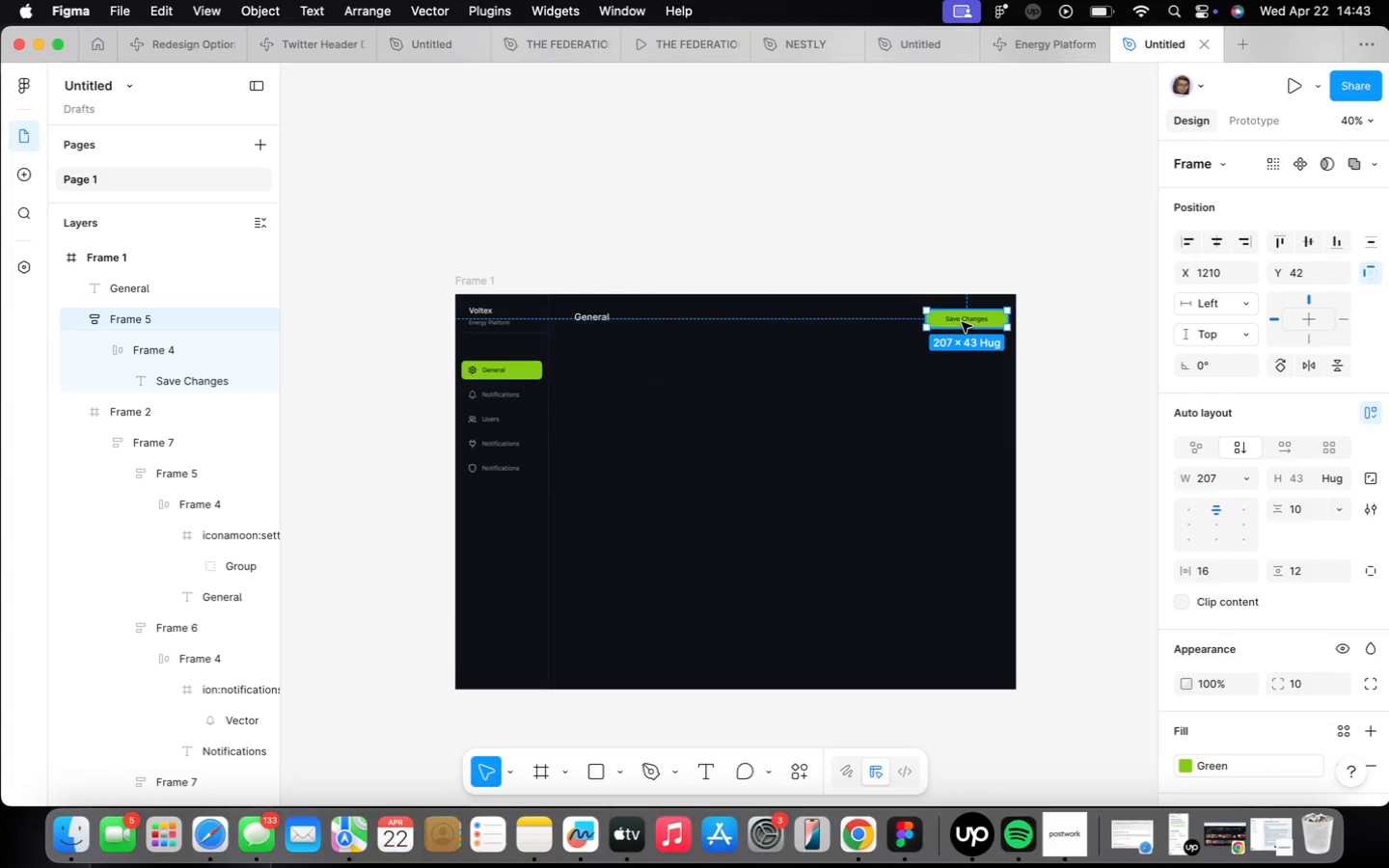 
left_click_drag(start_coordinate=[969, 315], to_coordinate=[955, 314])
 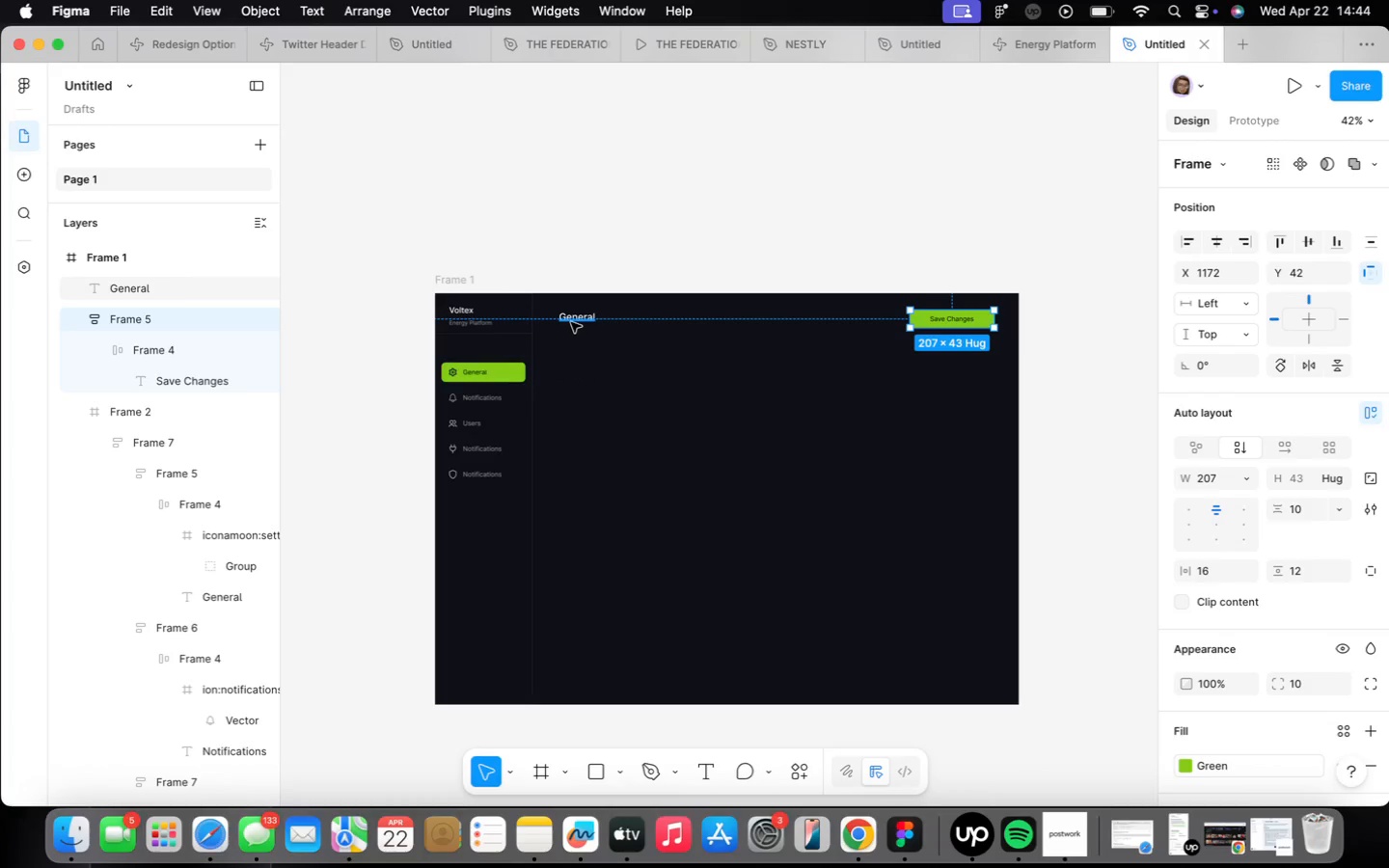 
scroll: coordinate [963, 323], scroll_direction: up, amount: 2.0
 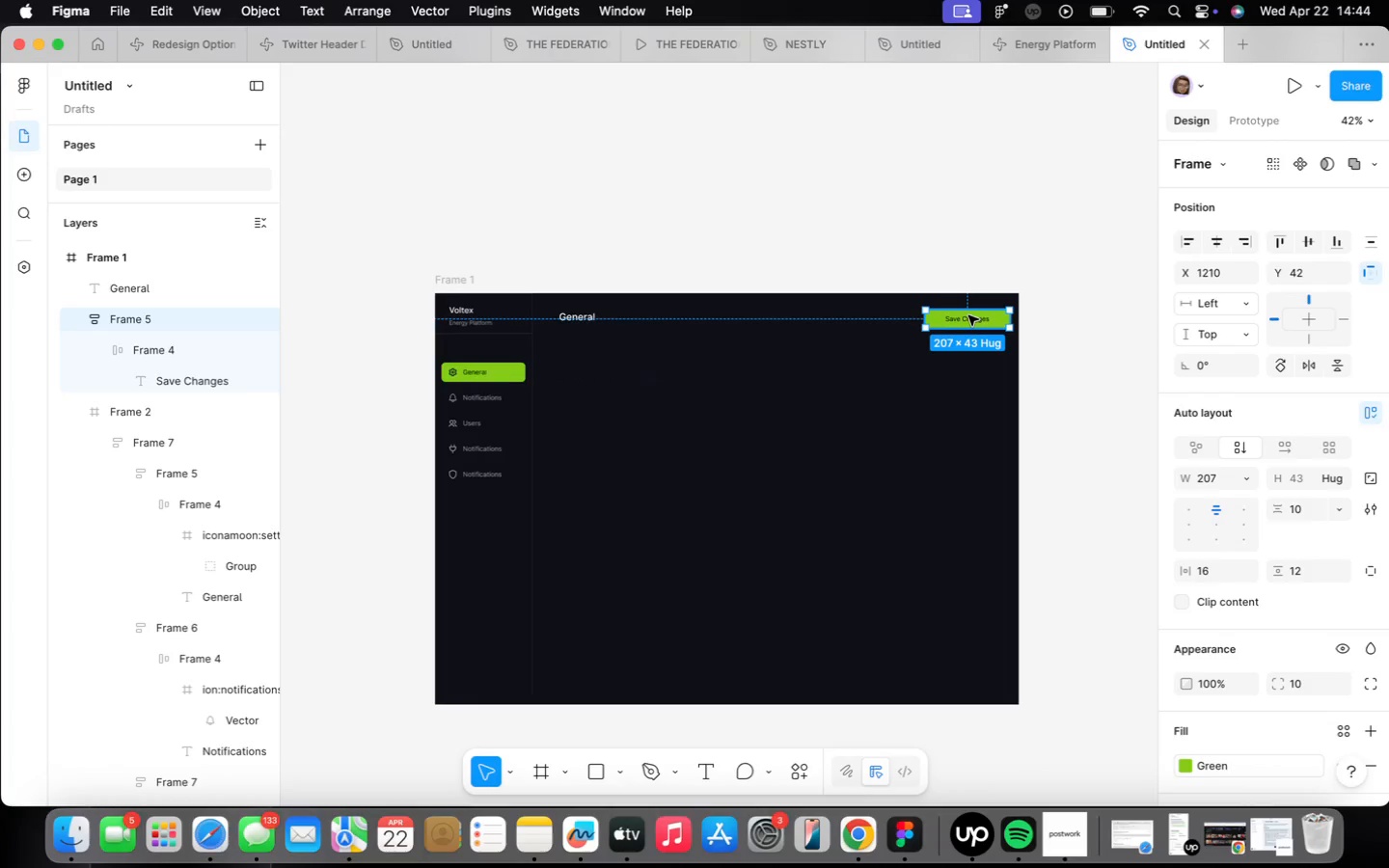 
hold_key(key=ShiftLeft, duration=0.48)
left_click([571, 322])
 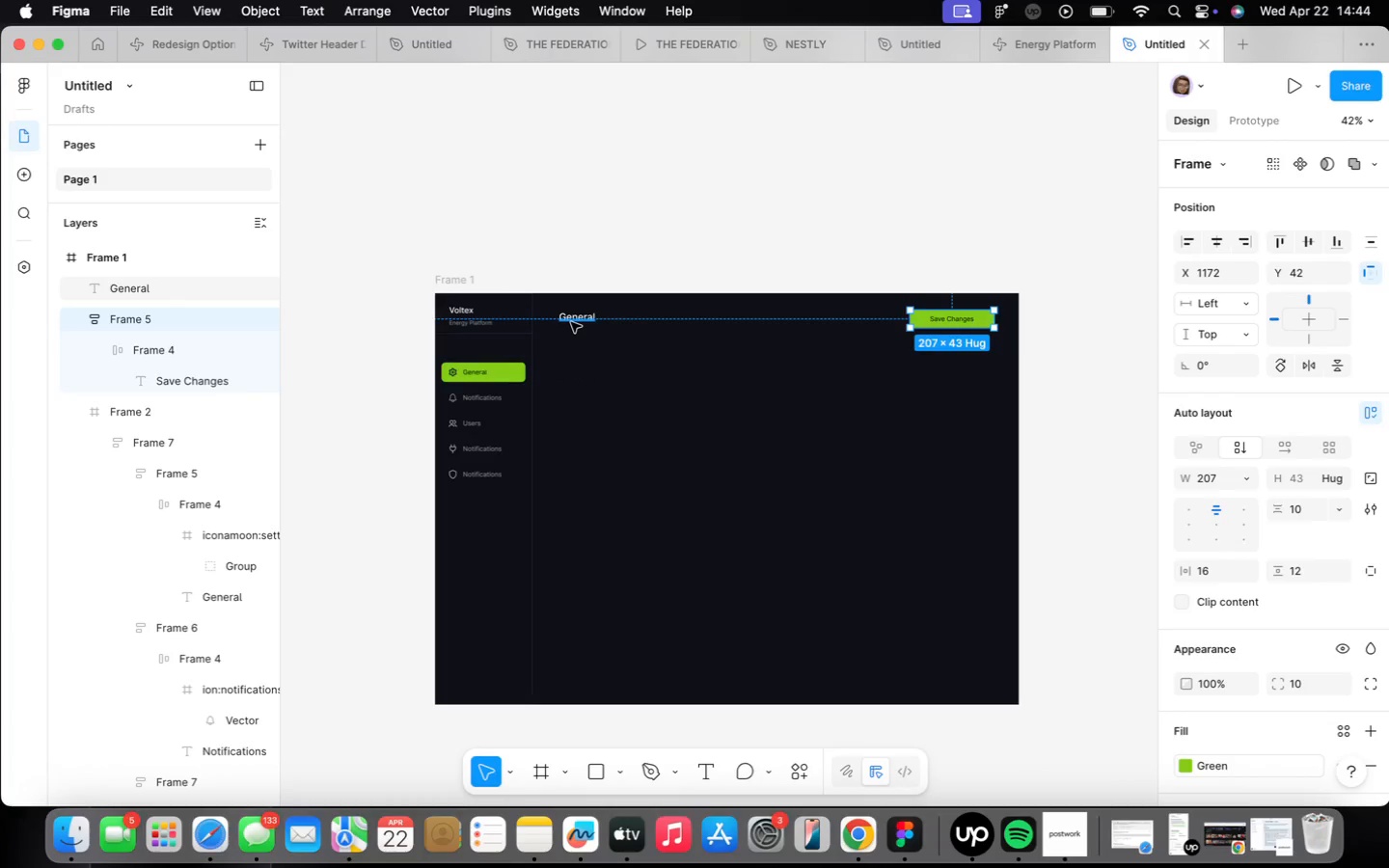 
key(Shift+ShiftLeft)
 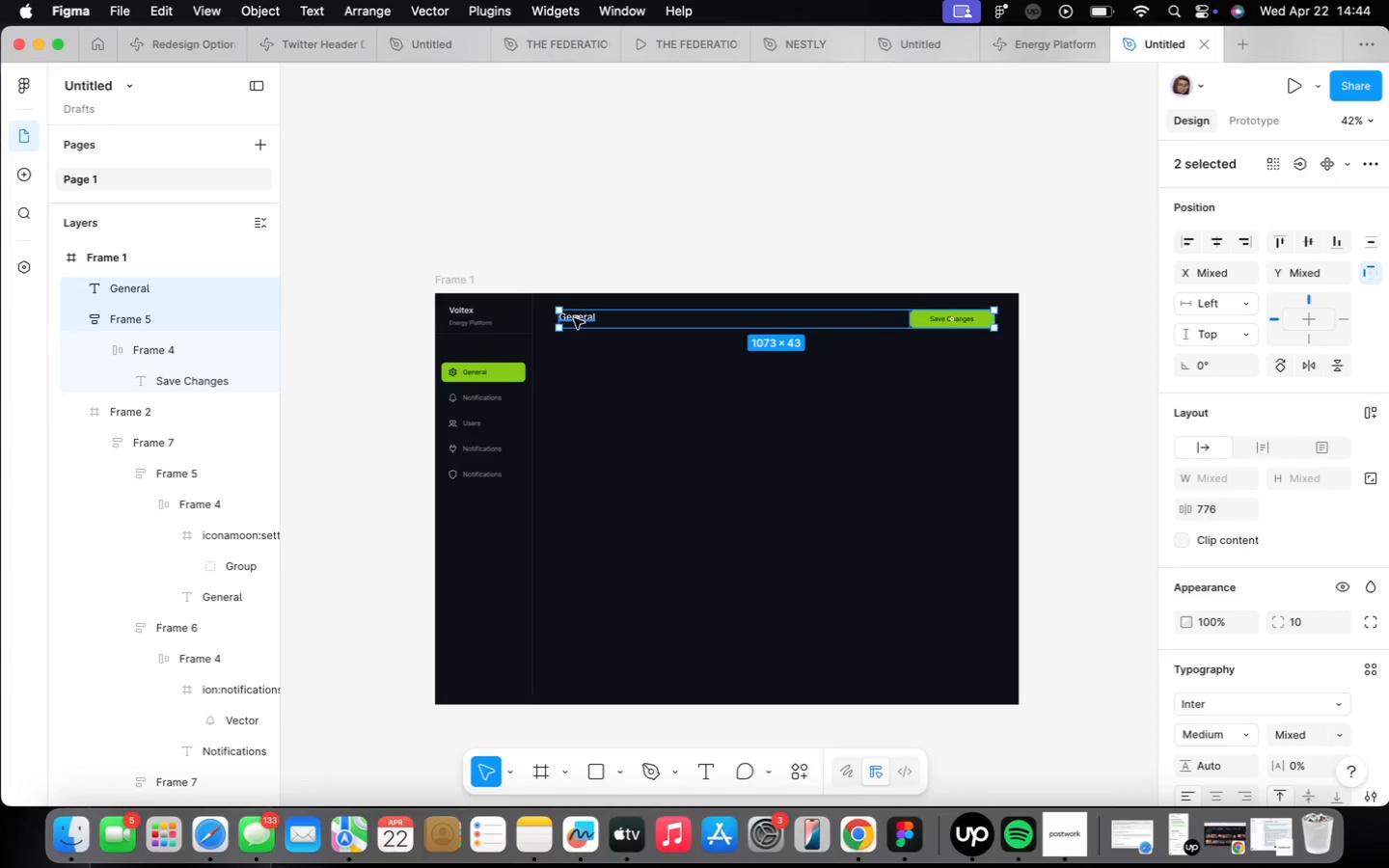 
key(Shift+A)
 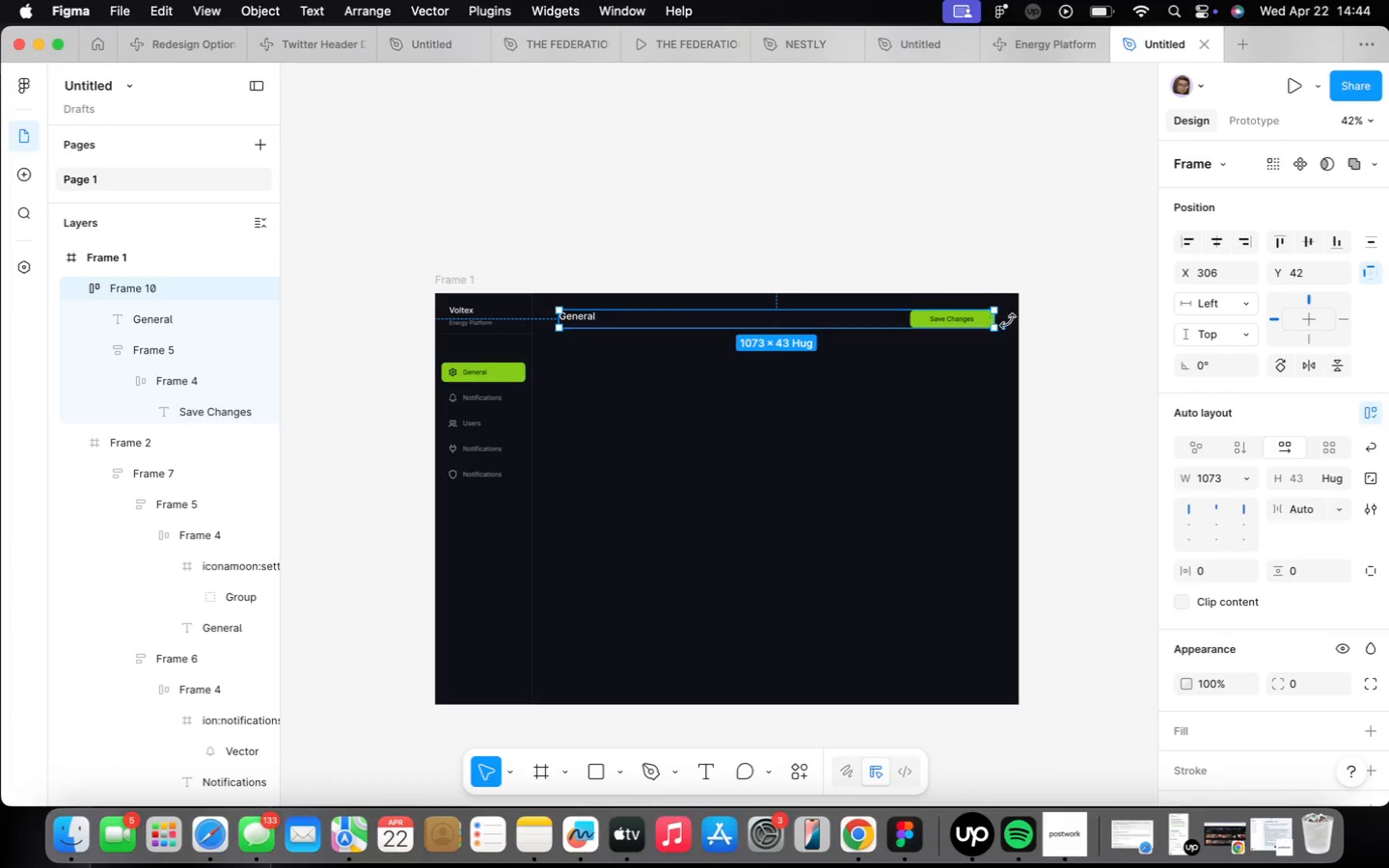 
scroll: coordinate [997, 332], scroll_direction: up, amount: 11.0
 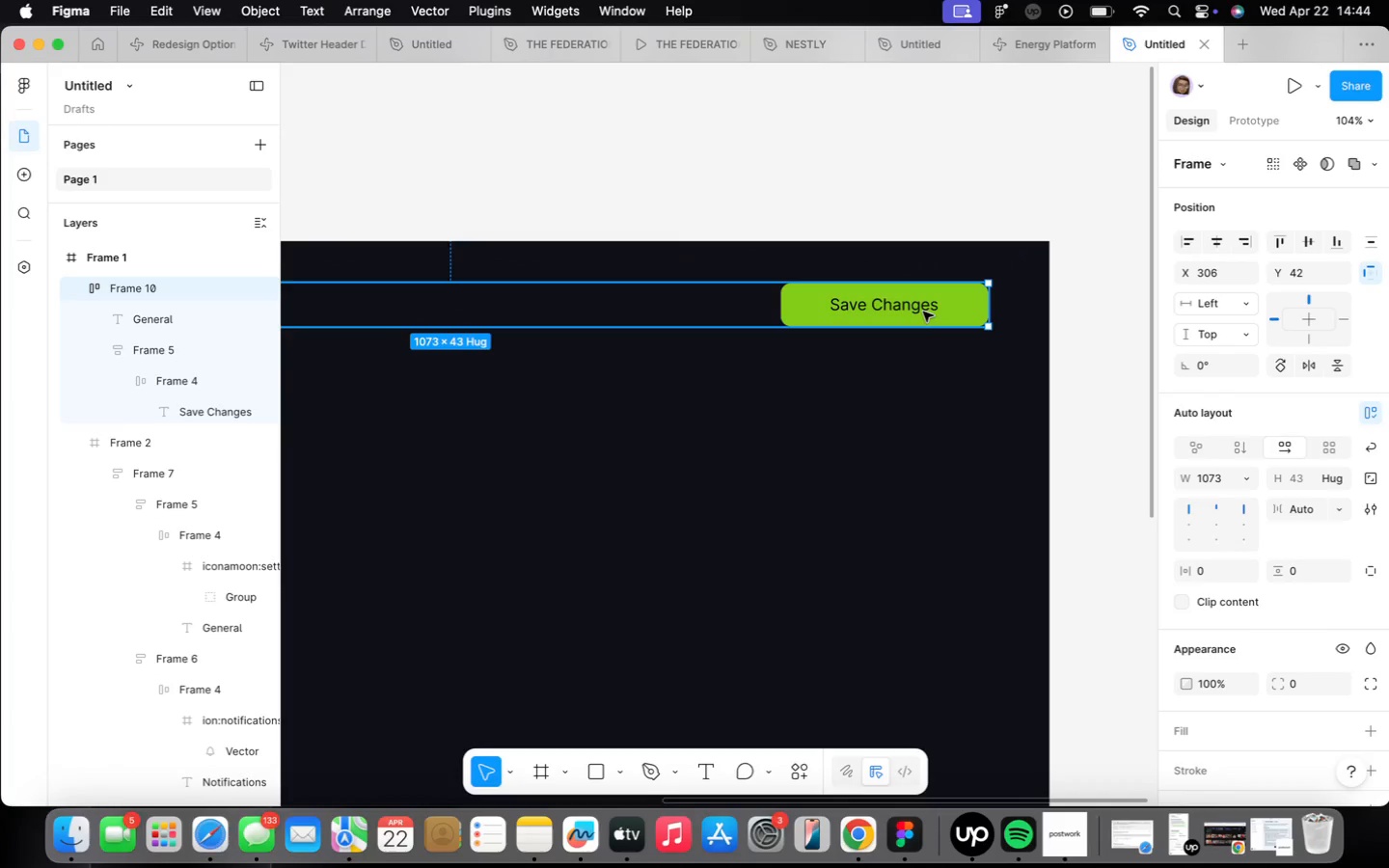 
double_click([923, 312])
 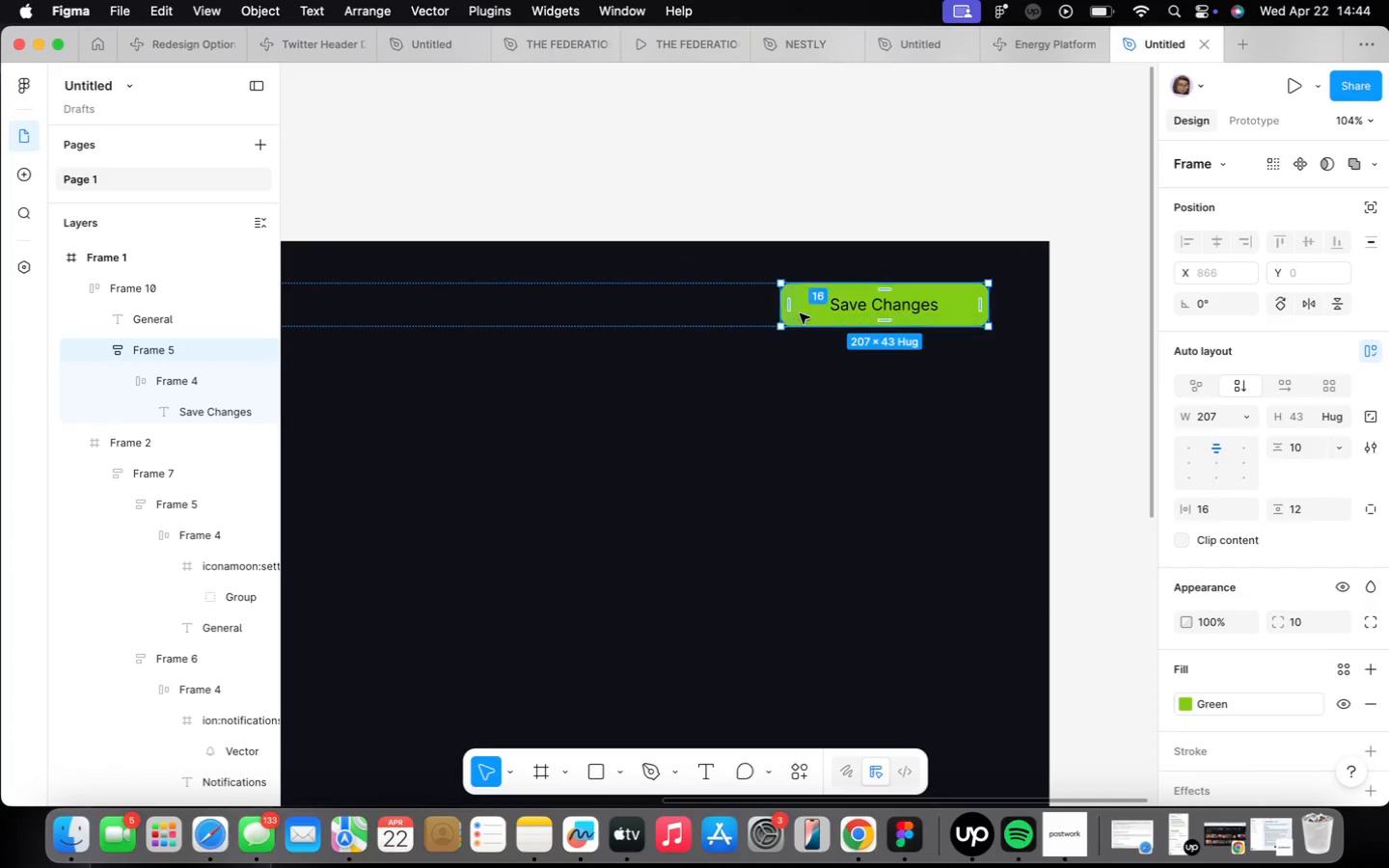 
scroll: coordinate [783, 299], scroll_direction: up, amount: 6.0
 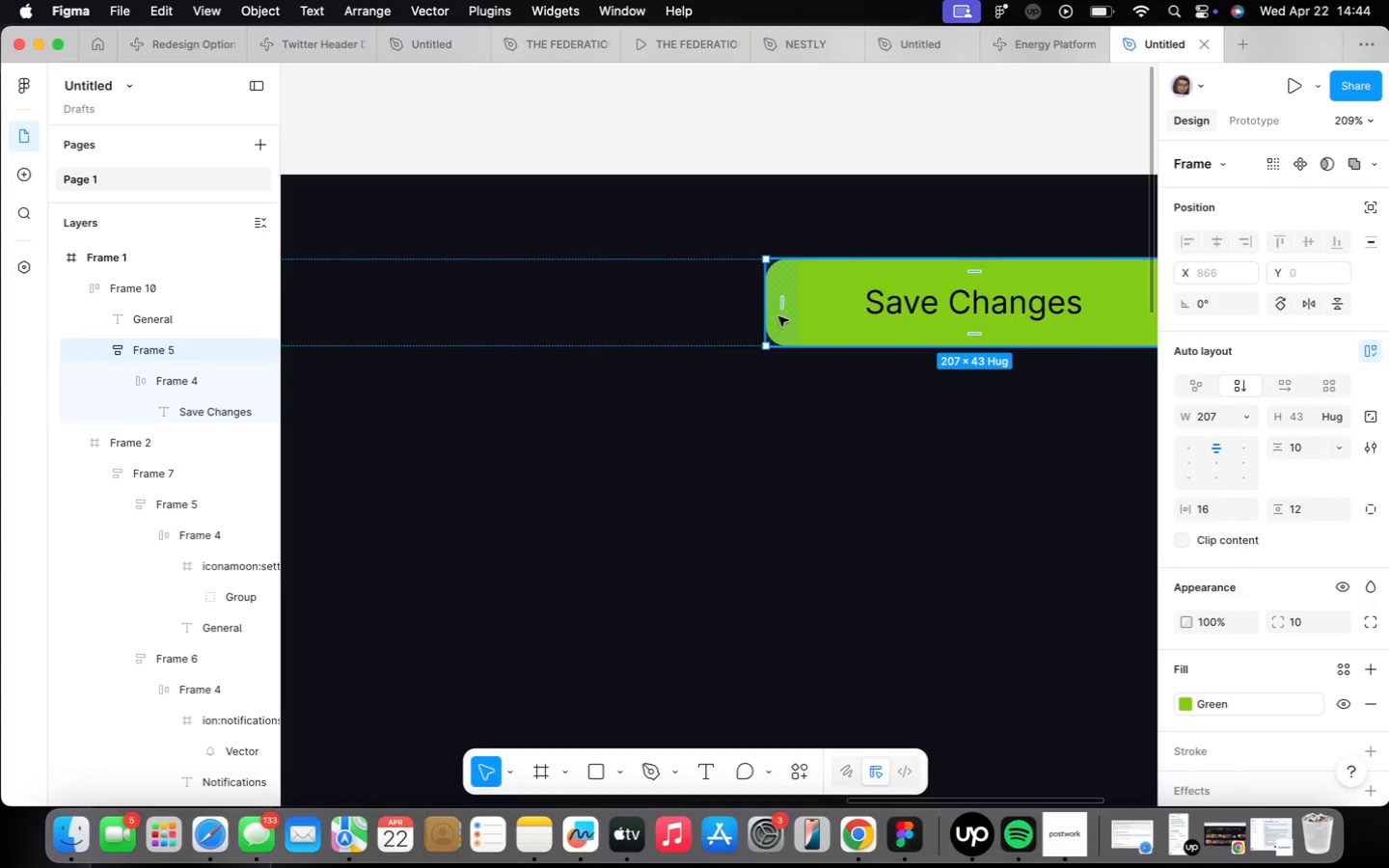 
scroll: coordinate [776, 313], scroll_direction: down, amount: 4.0
 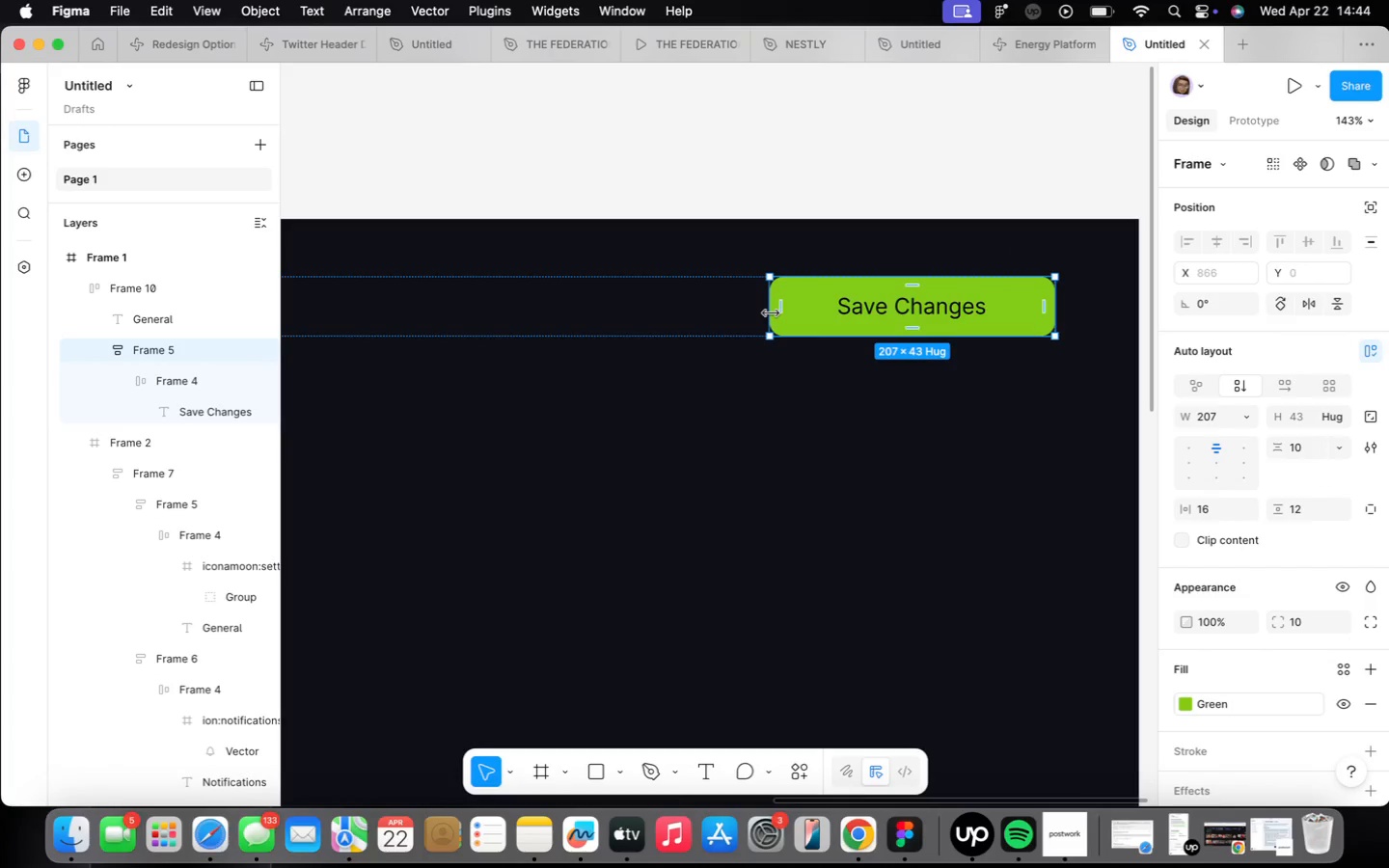 
left_click_drag(start_coordinate=[771, 312], to_coordinate=[809, 311])
 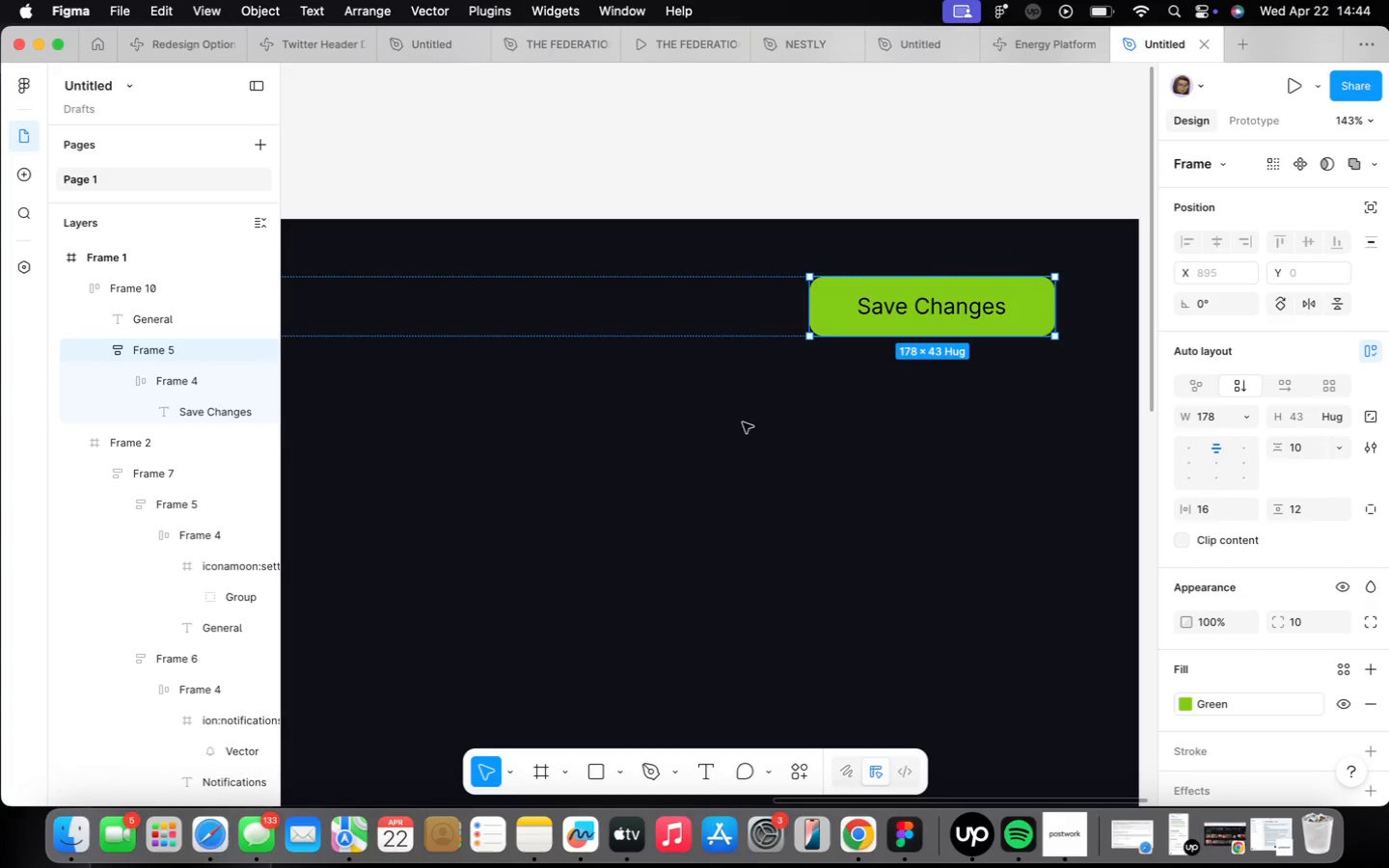 
left_click([744, 434])
 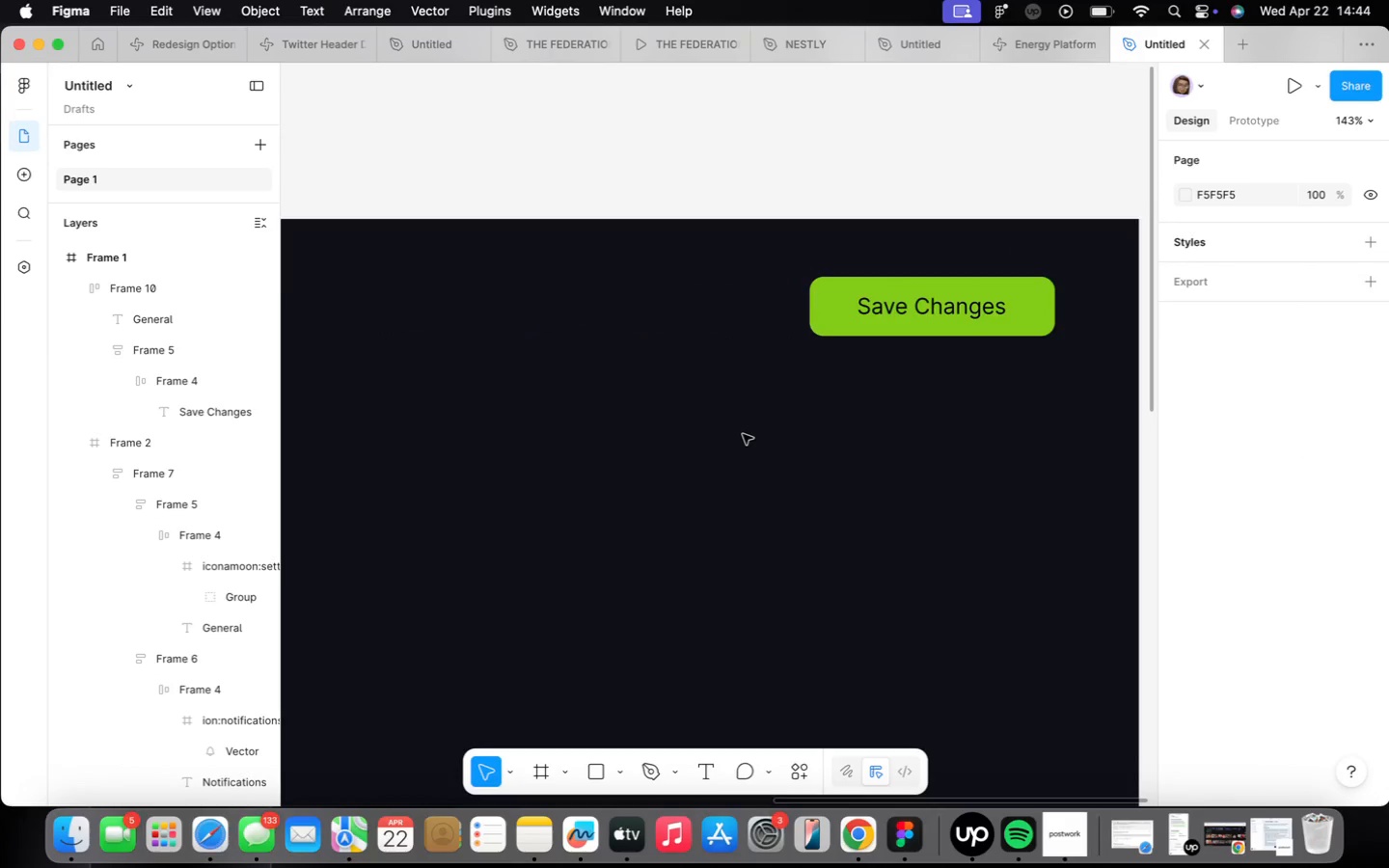 
scroll: coordinate [743, 434], scroll_direction: down, amount: 12.0
 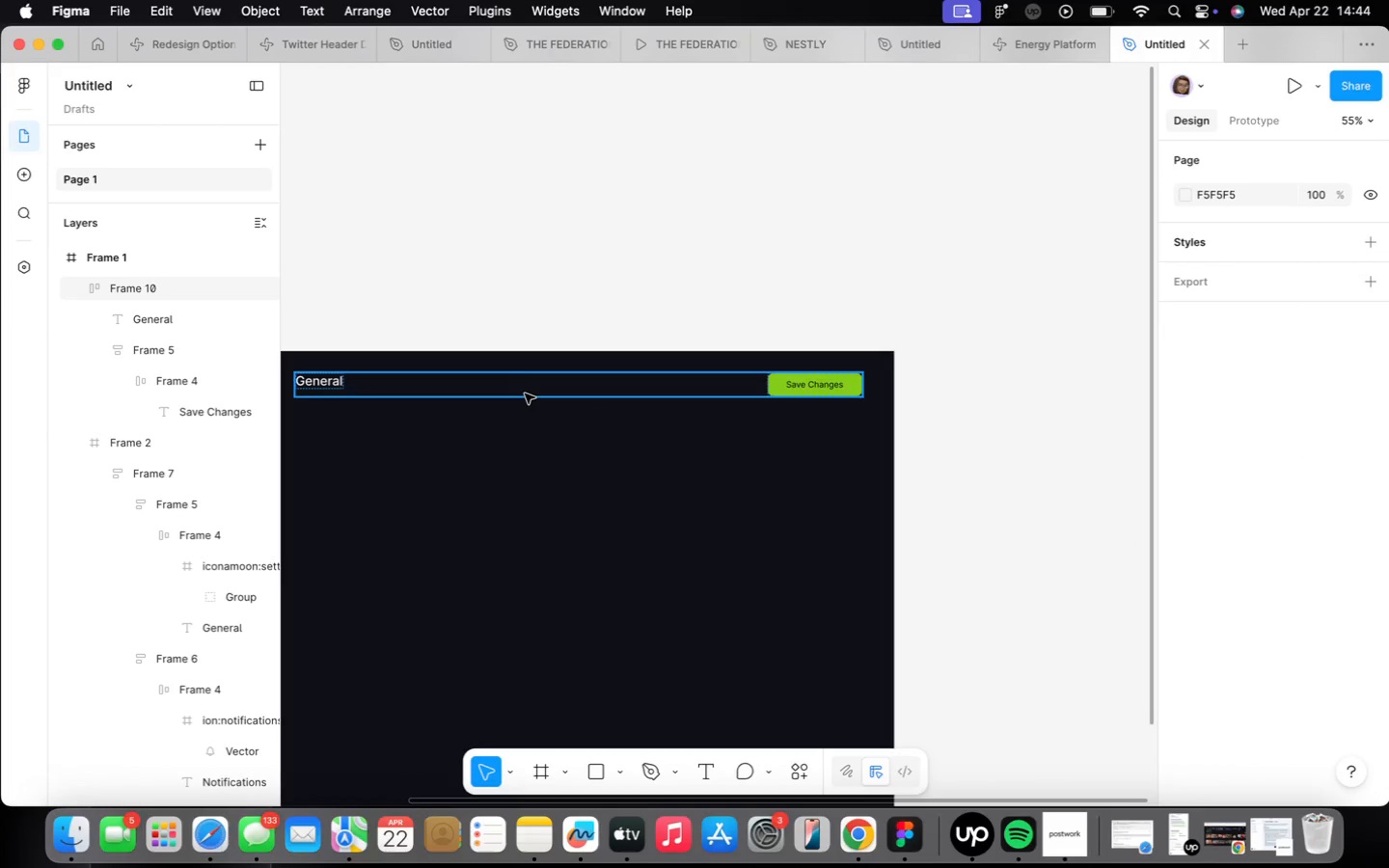 
left_click([531, 394])
 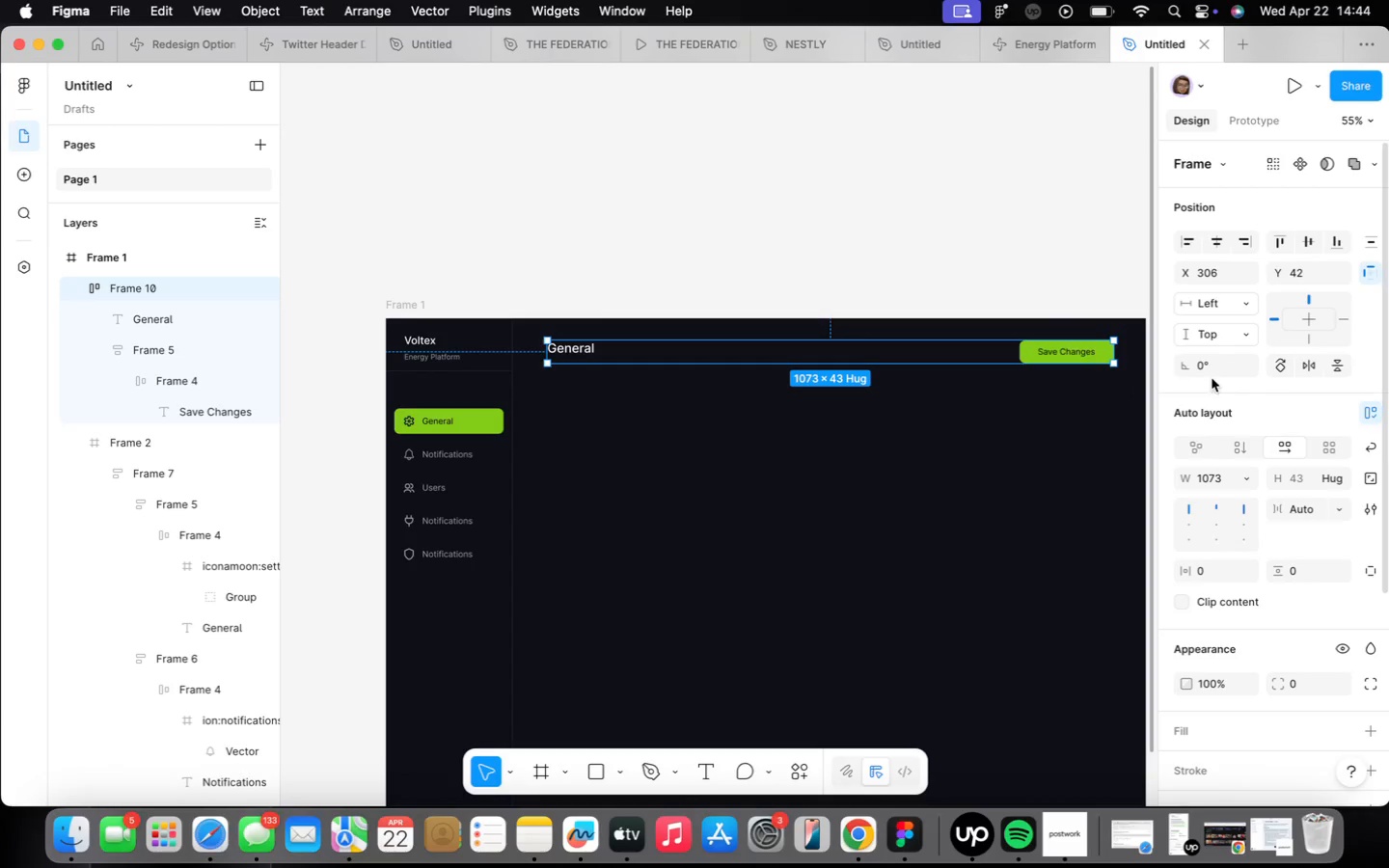 
left_click([1209, 521])
 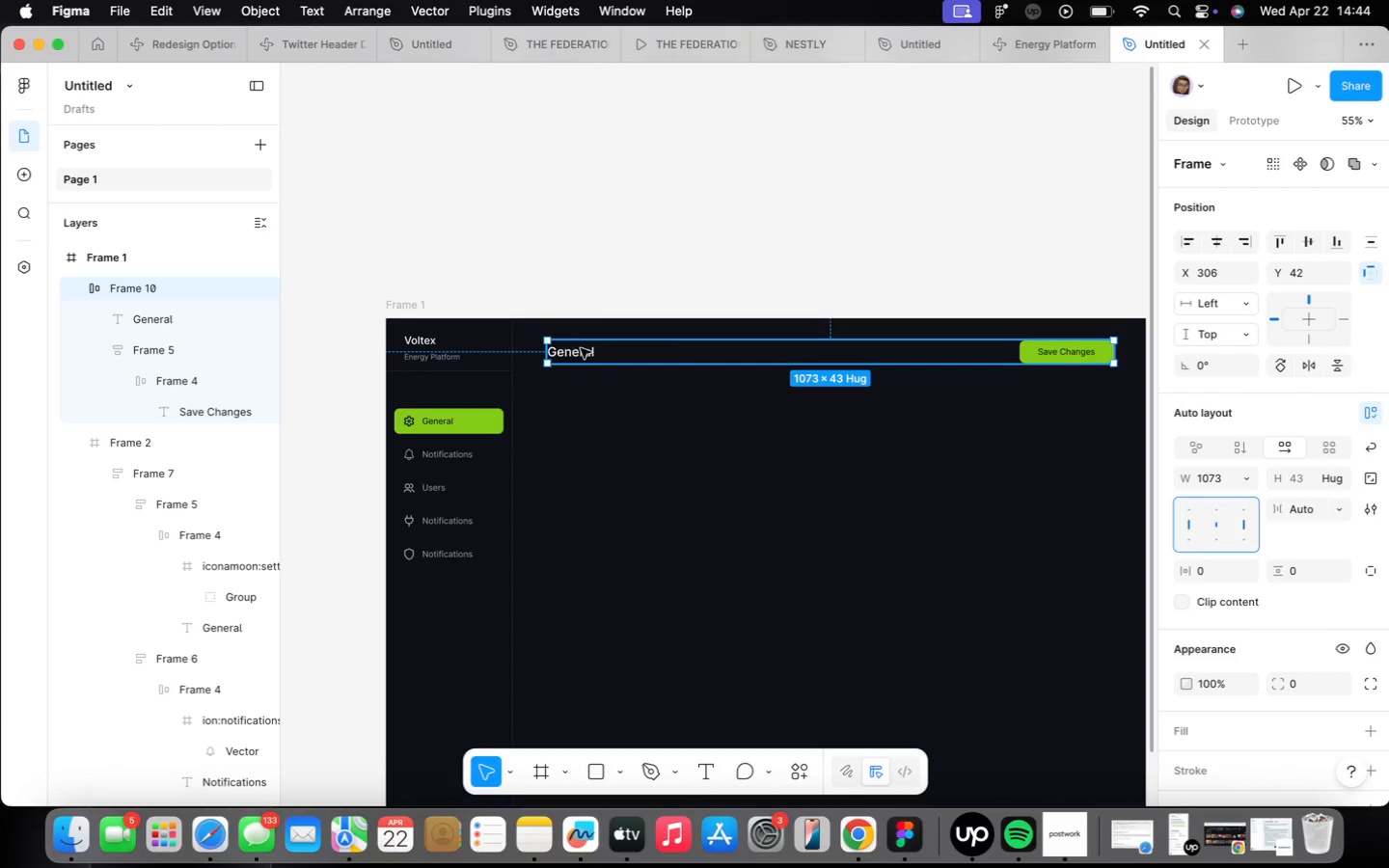 
left_click_drag(start_coordinate=[589, 352], to_coordinate=[578, 344])
 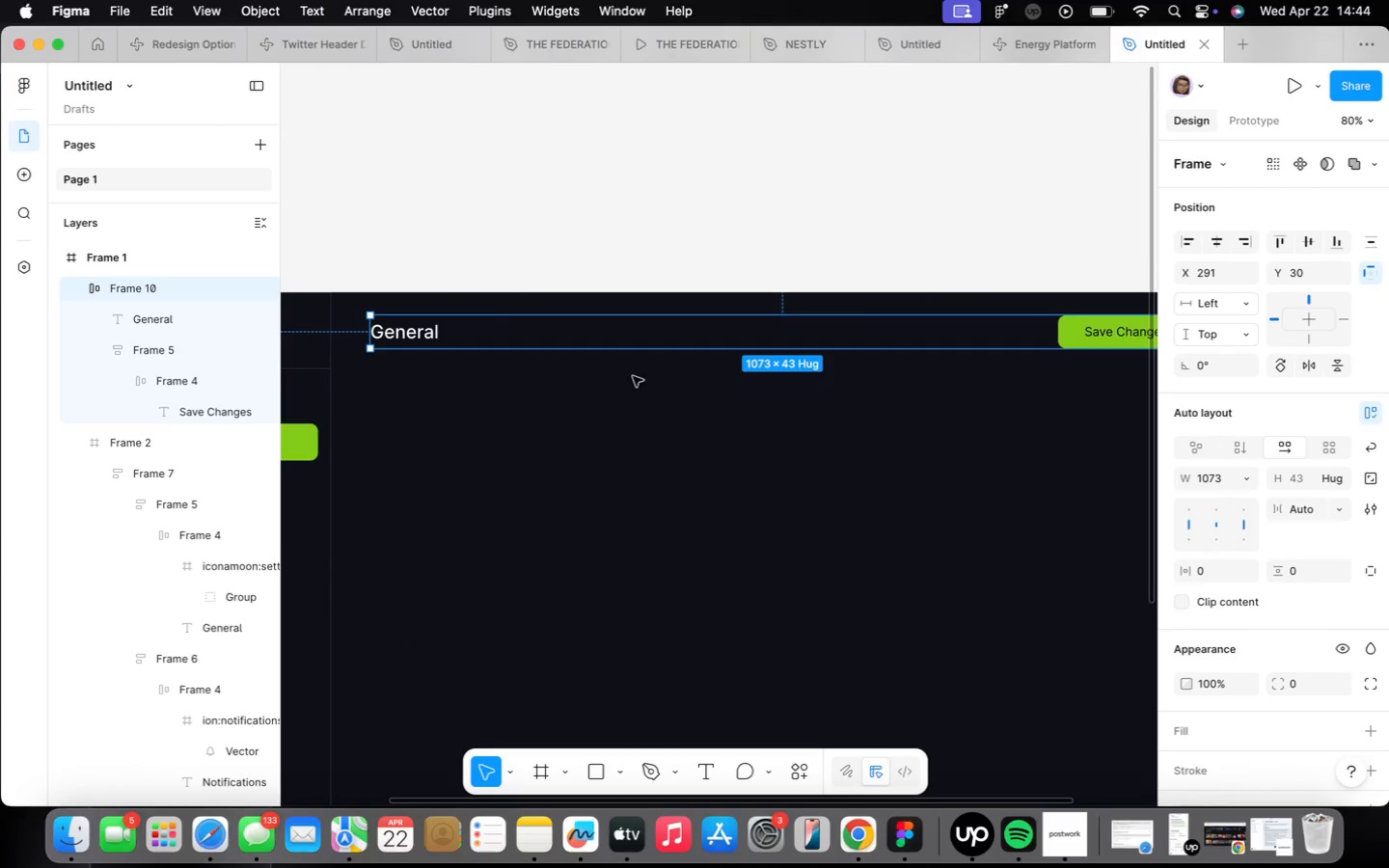 
scroll: coordinate [584, 348], scroll_direction: up, amount: 4.0
 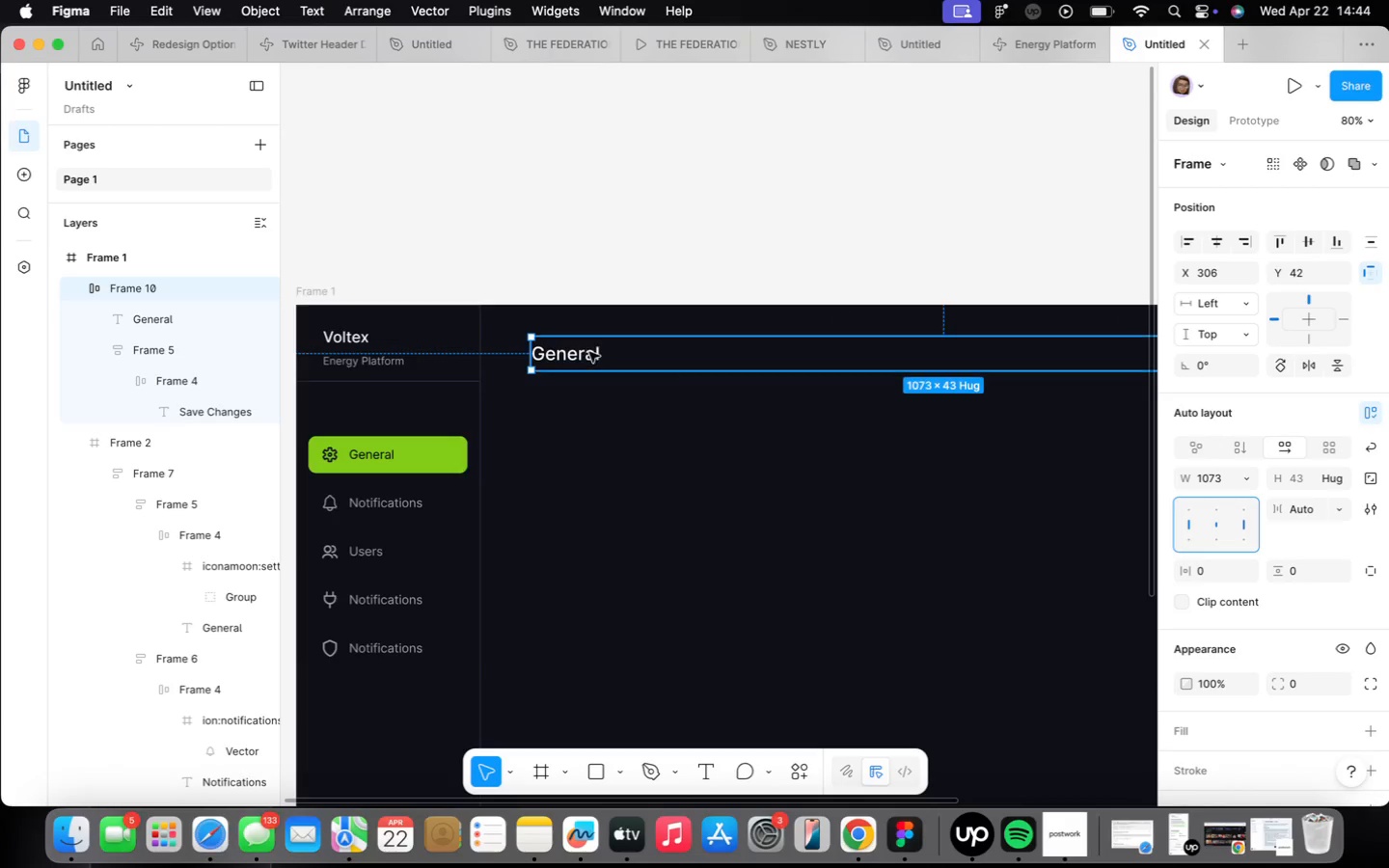 
scroll: coordinate [1340, 631], scroll_direction: down, amount: 5.0
 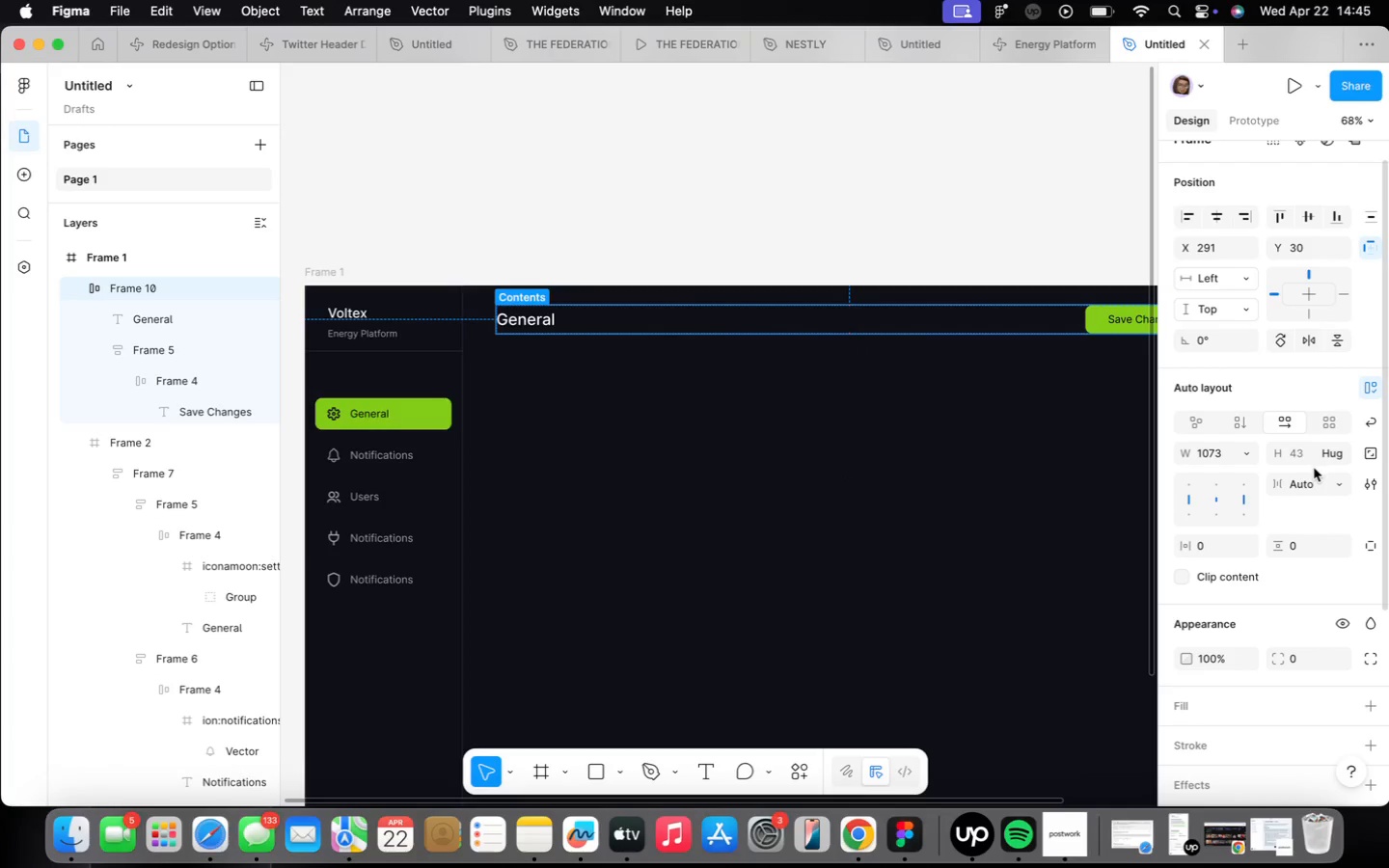 
wait(69.75)
 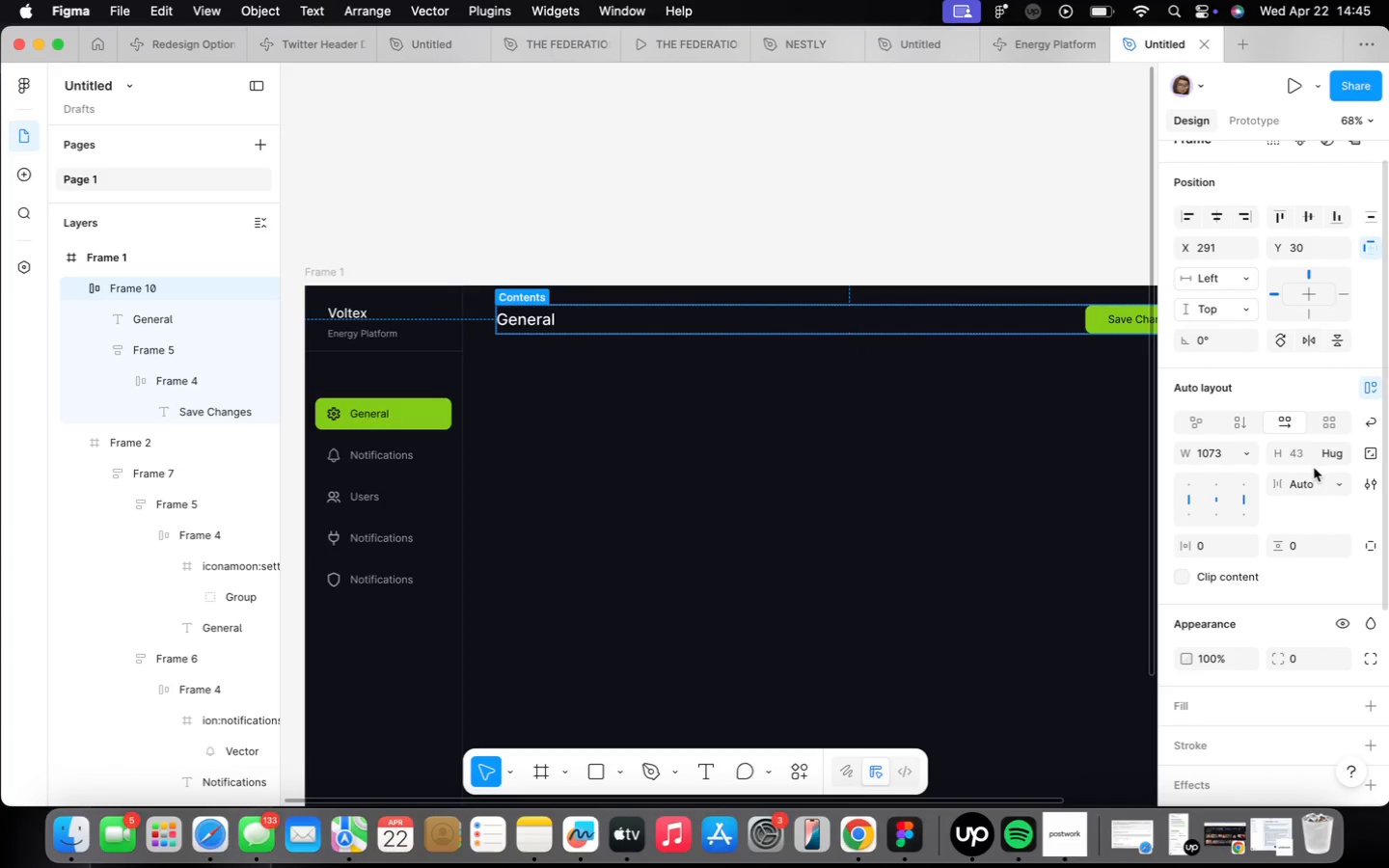 
scroll: coordinate [1360, 641], scroll_direction: down, amount: 4.0
 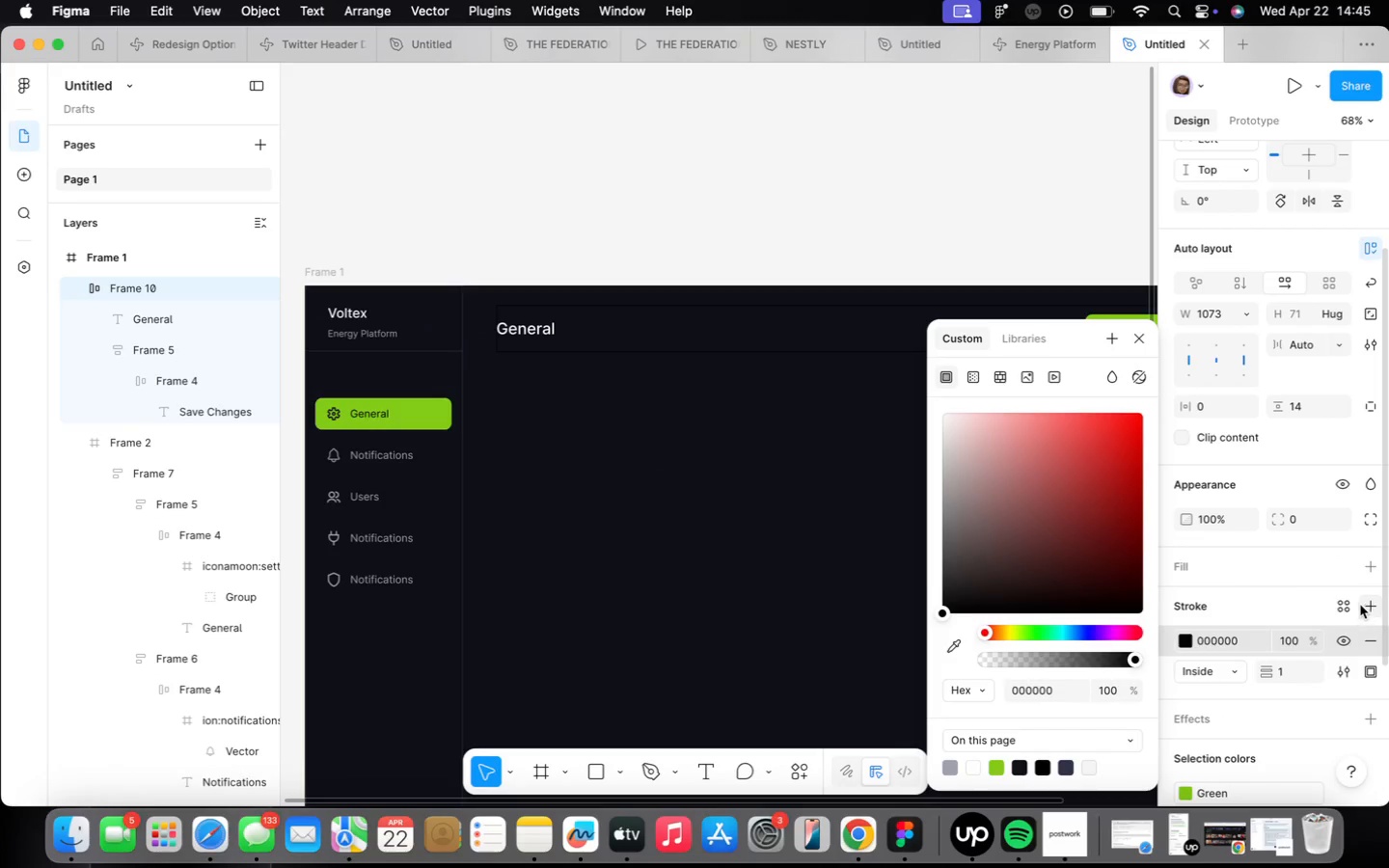 
left_click([1351, 607])
 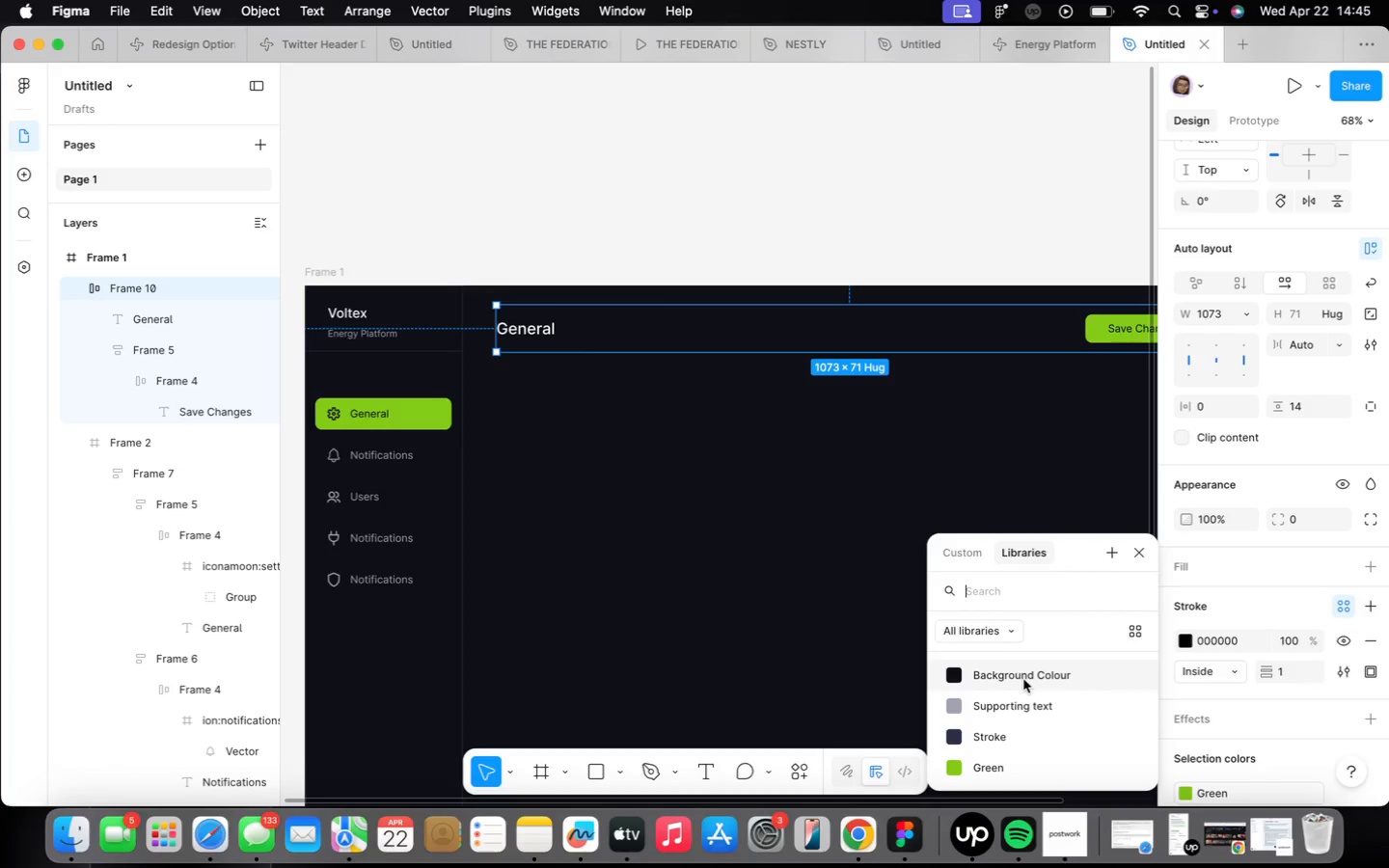 
left_click([1030, 740])
 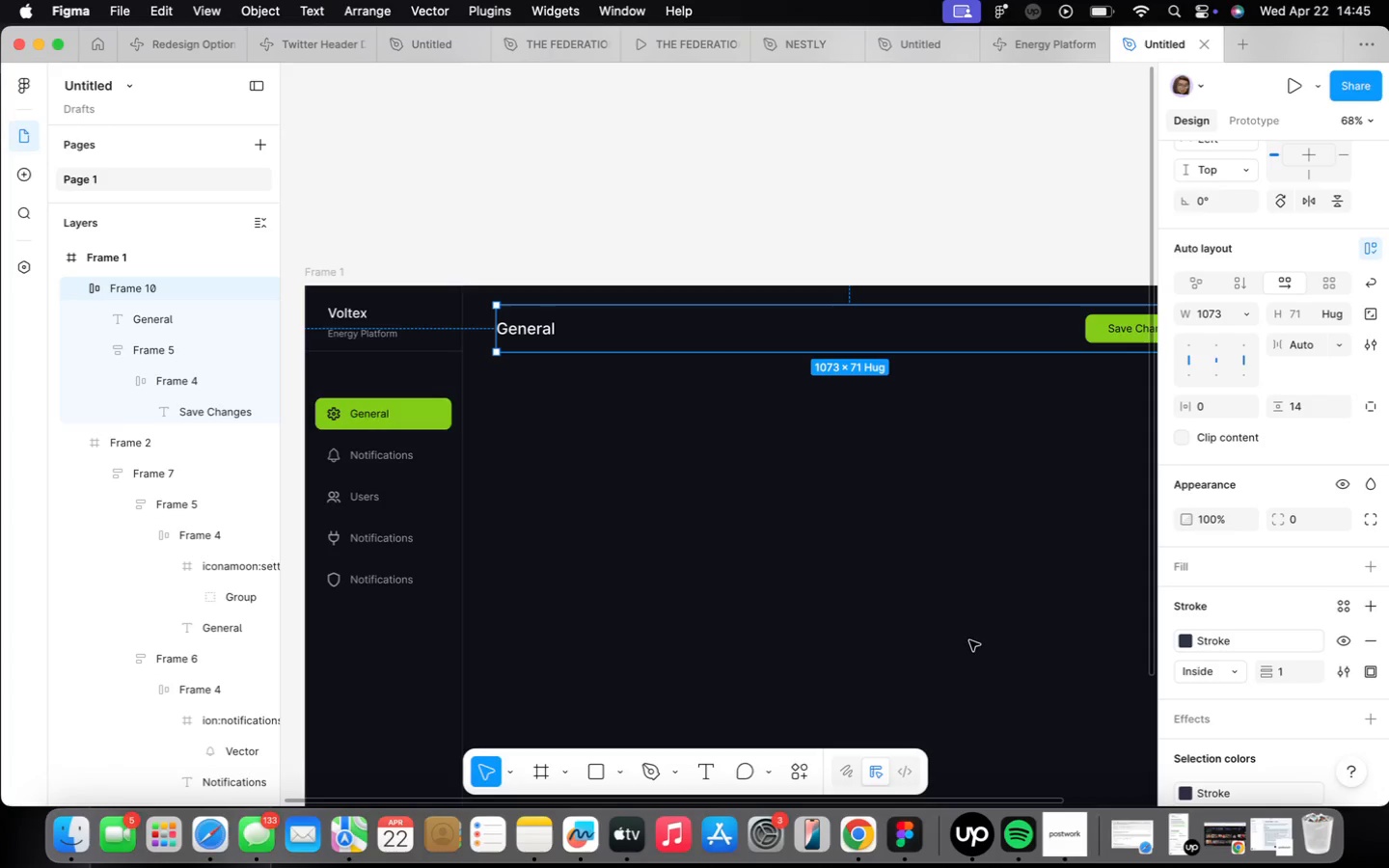 
left_click([776, 558])
 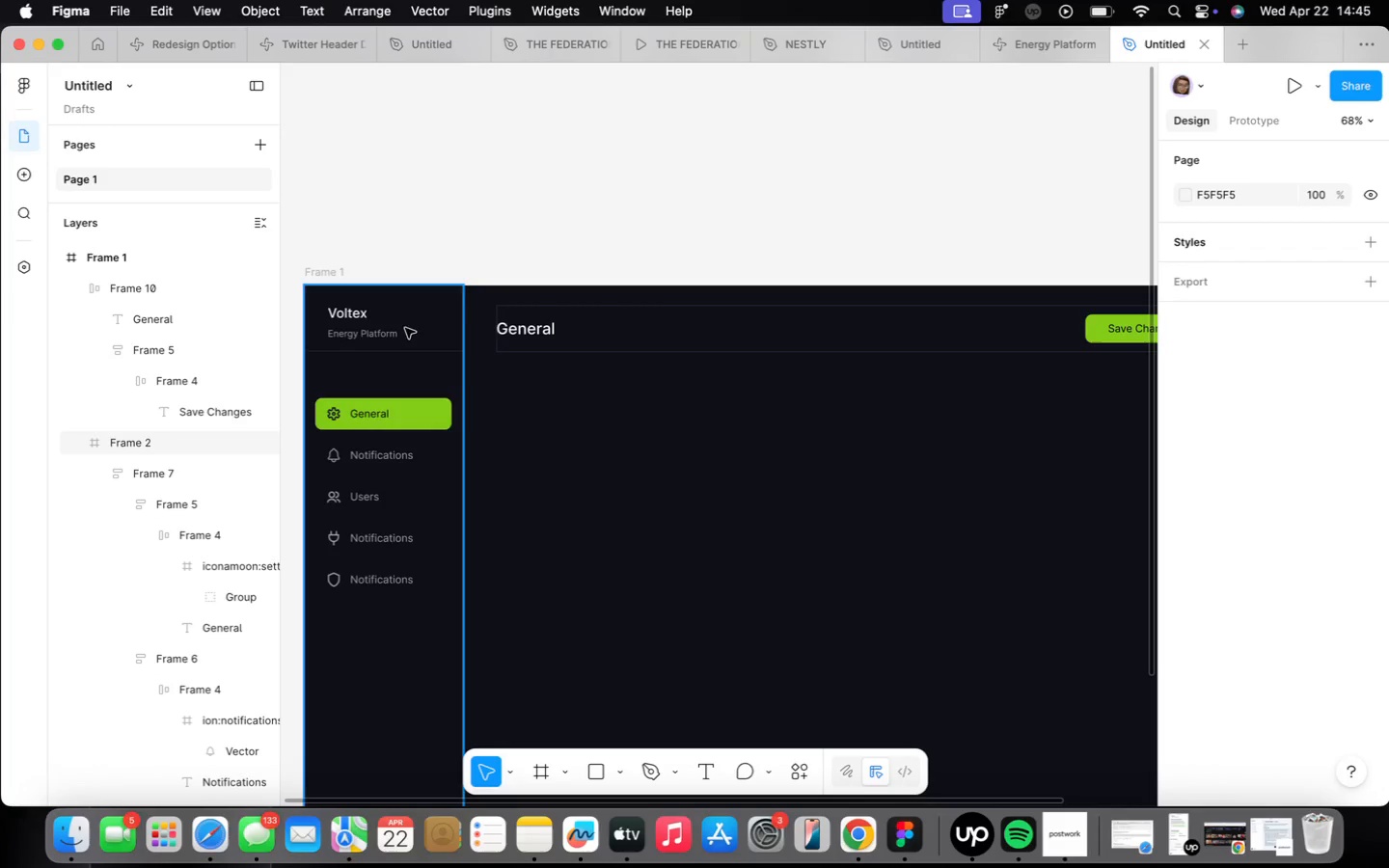 
left_click([591, 328])
 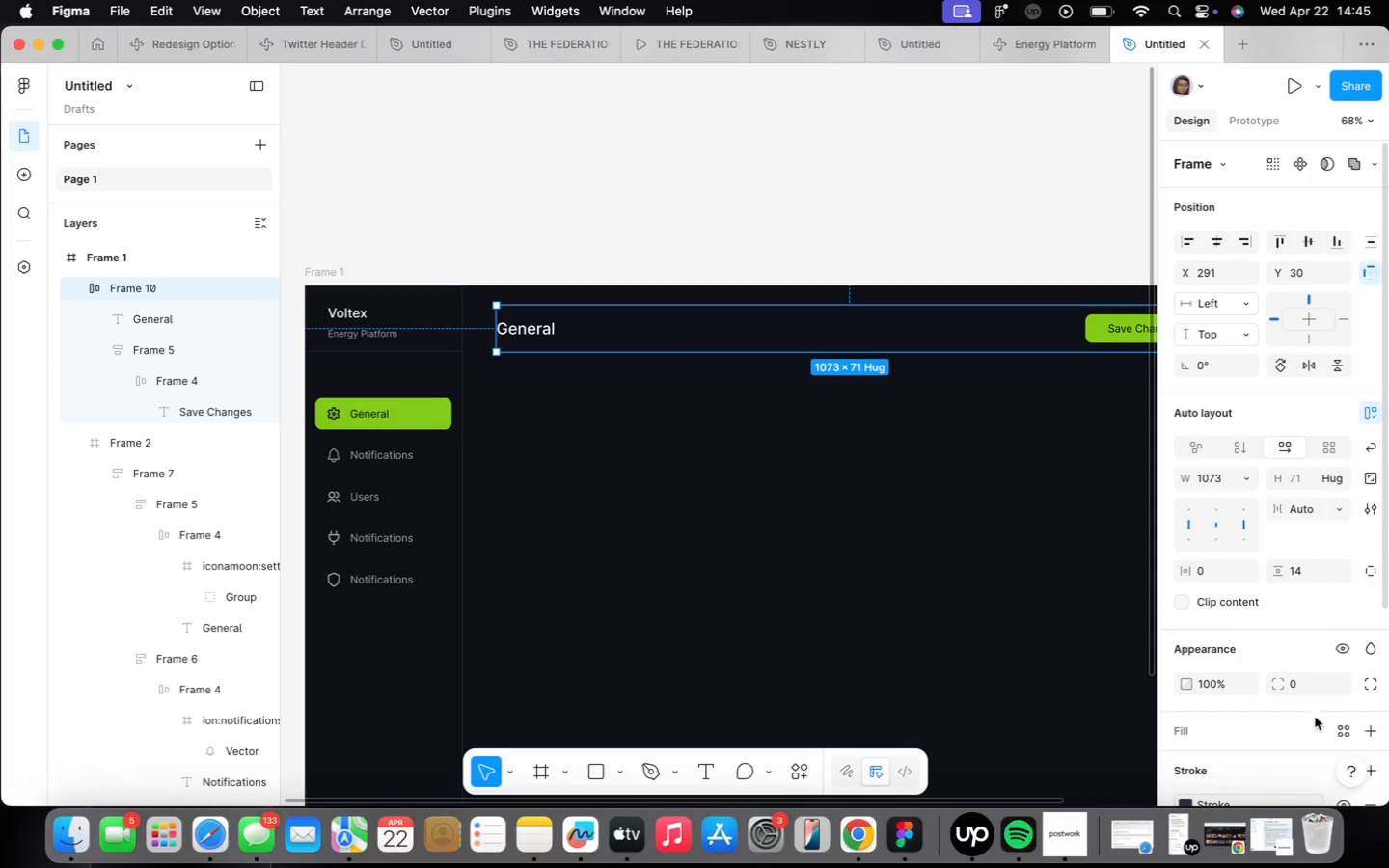 
scroll: coordinate [1310, 632], scroll_direction: down, amount: 11.0
 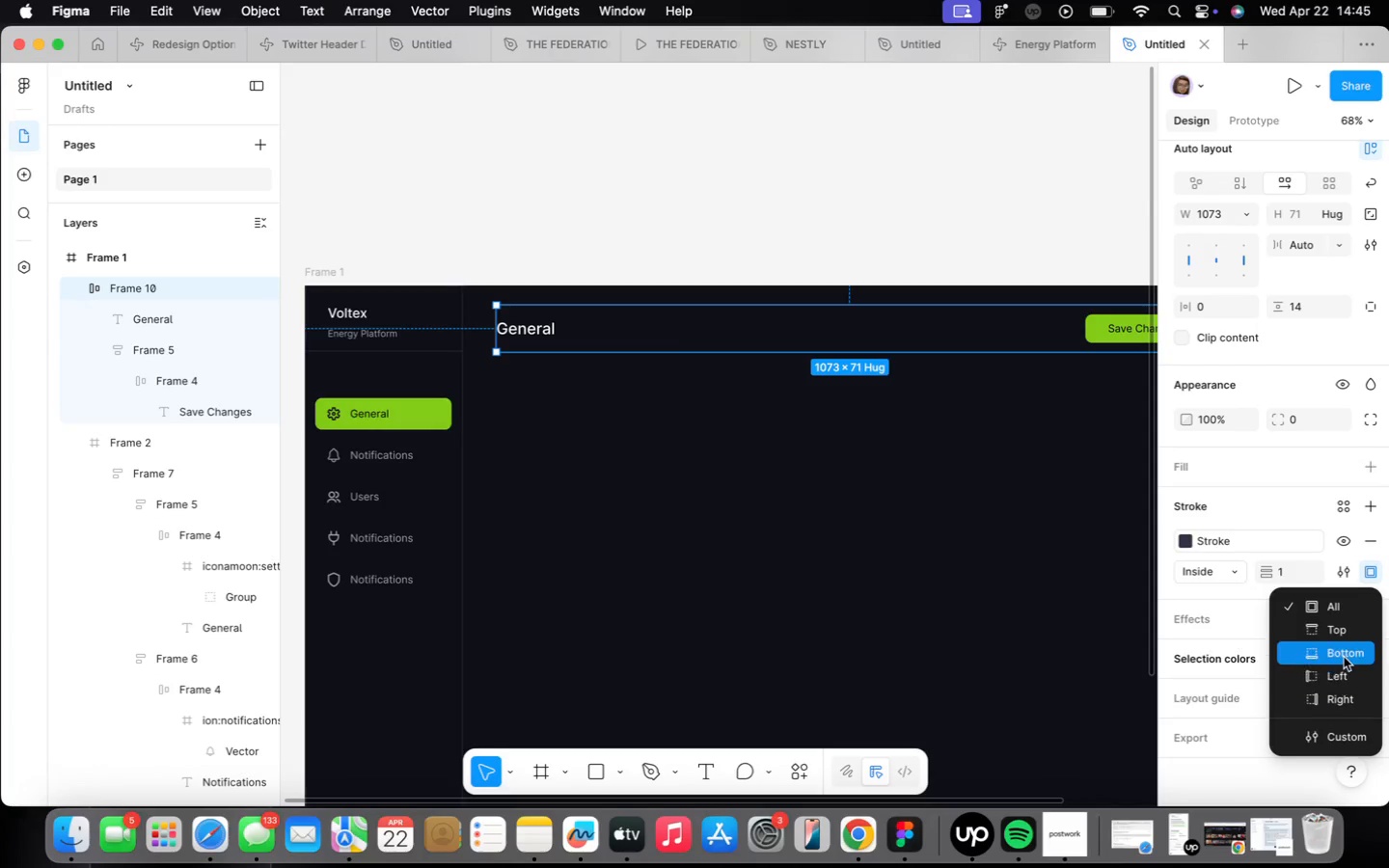 
left_click([759, 502])
 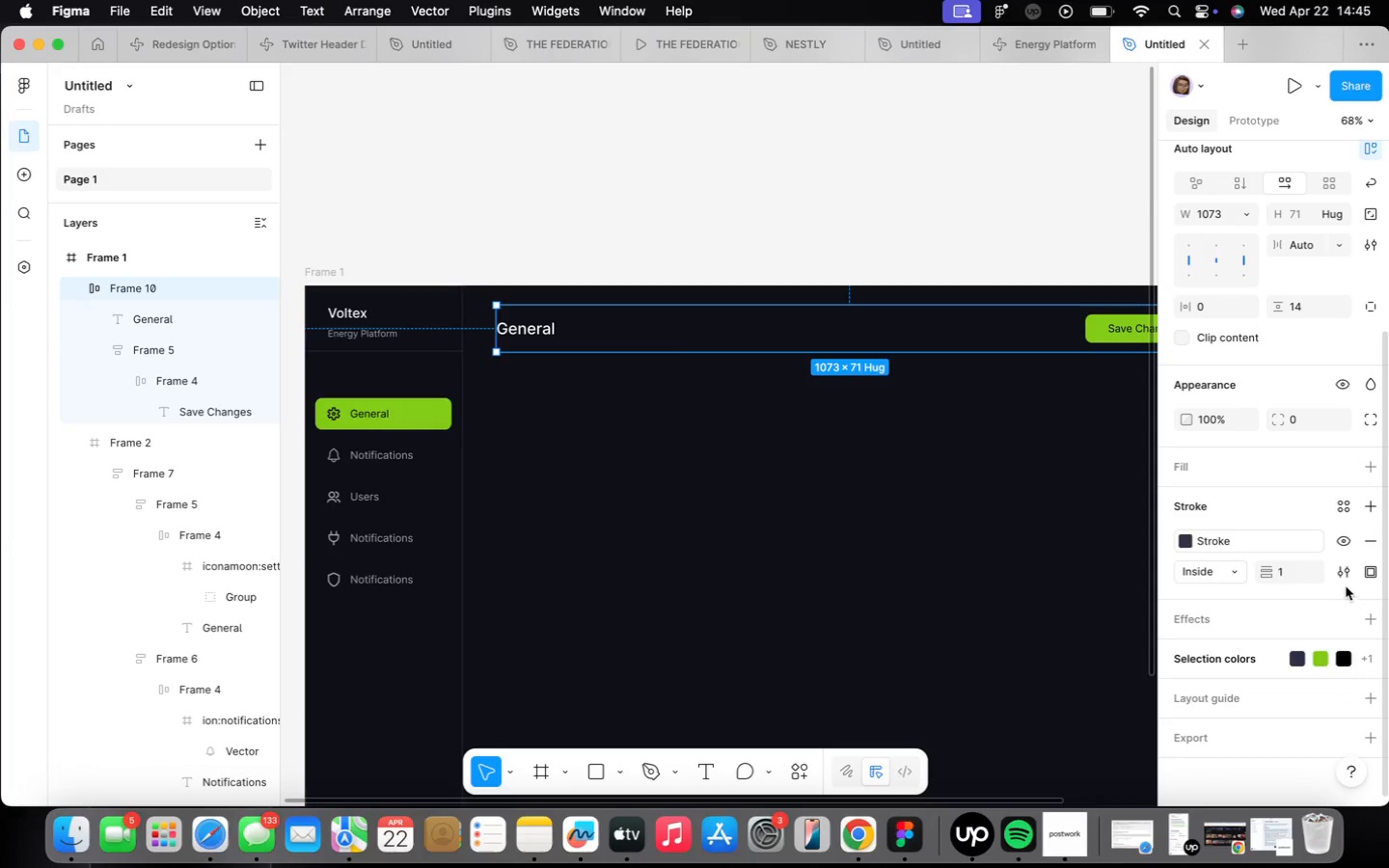 
left_click([1363, 572])
 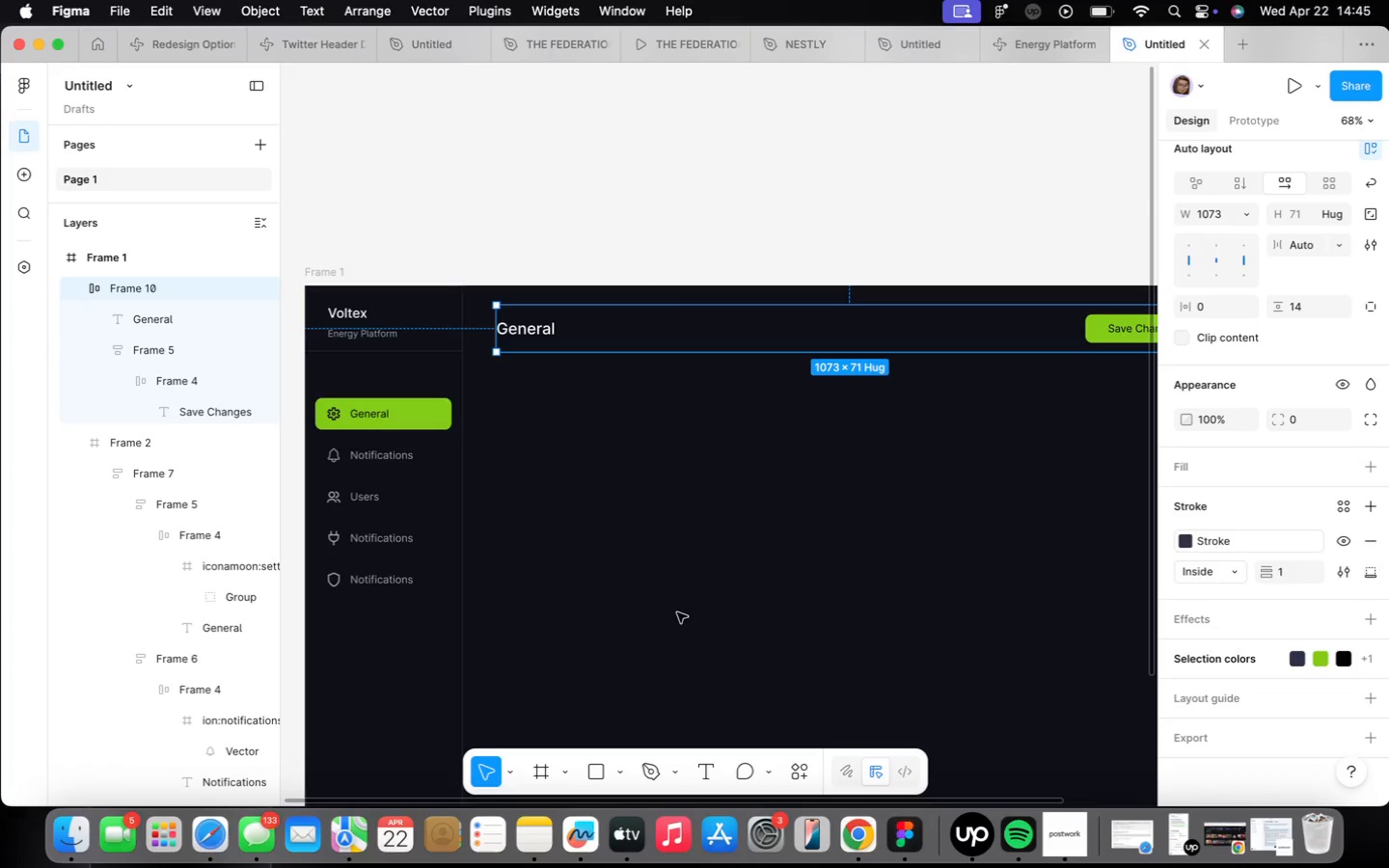 
left_click([672, 546])
 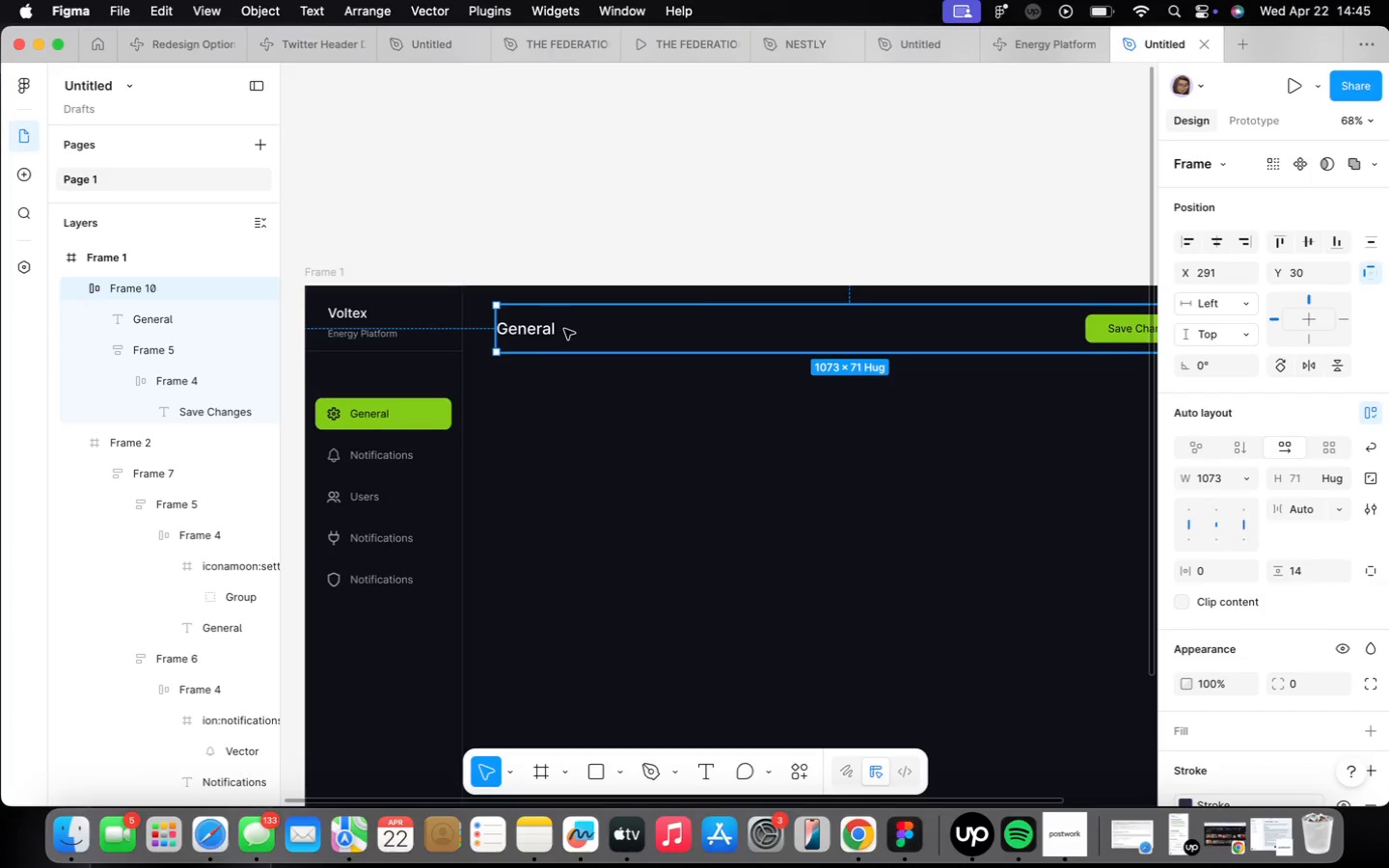 
left_click_drag(start_coordinate=[575, 330], to_coordinate=[546, 329])
 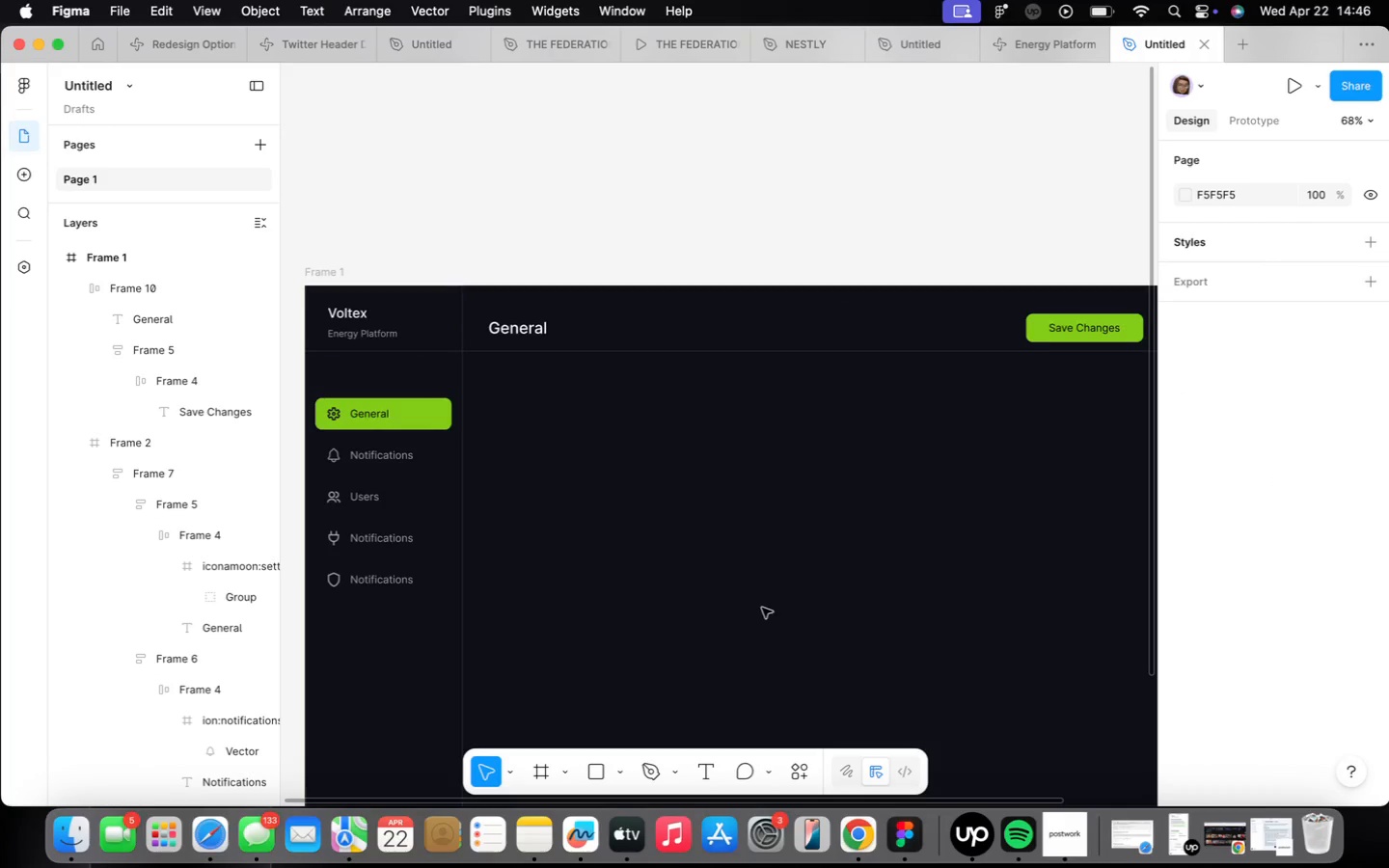 
wait(6.71)
 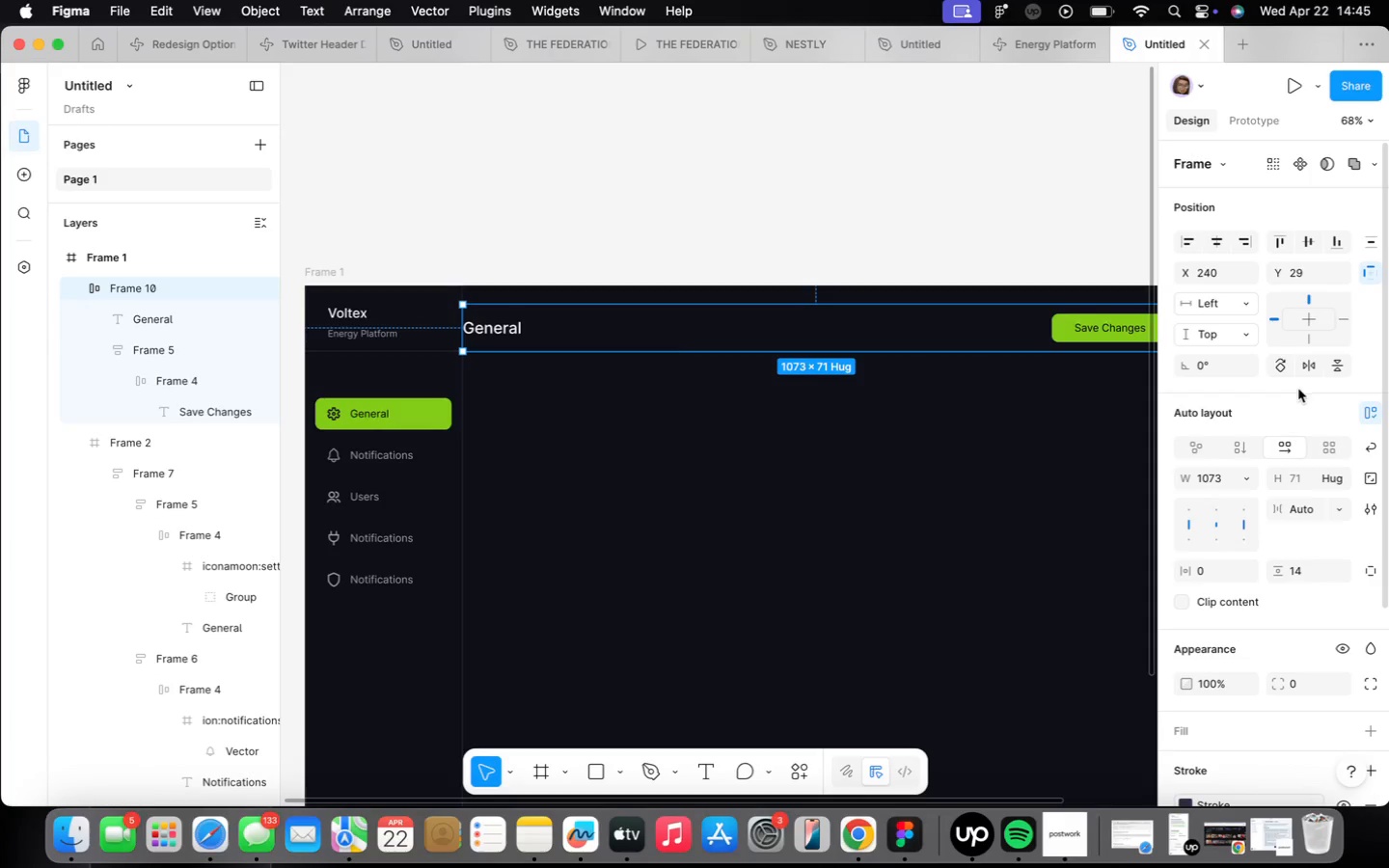 
left_click([851, 324])
 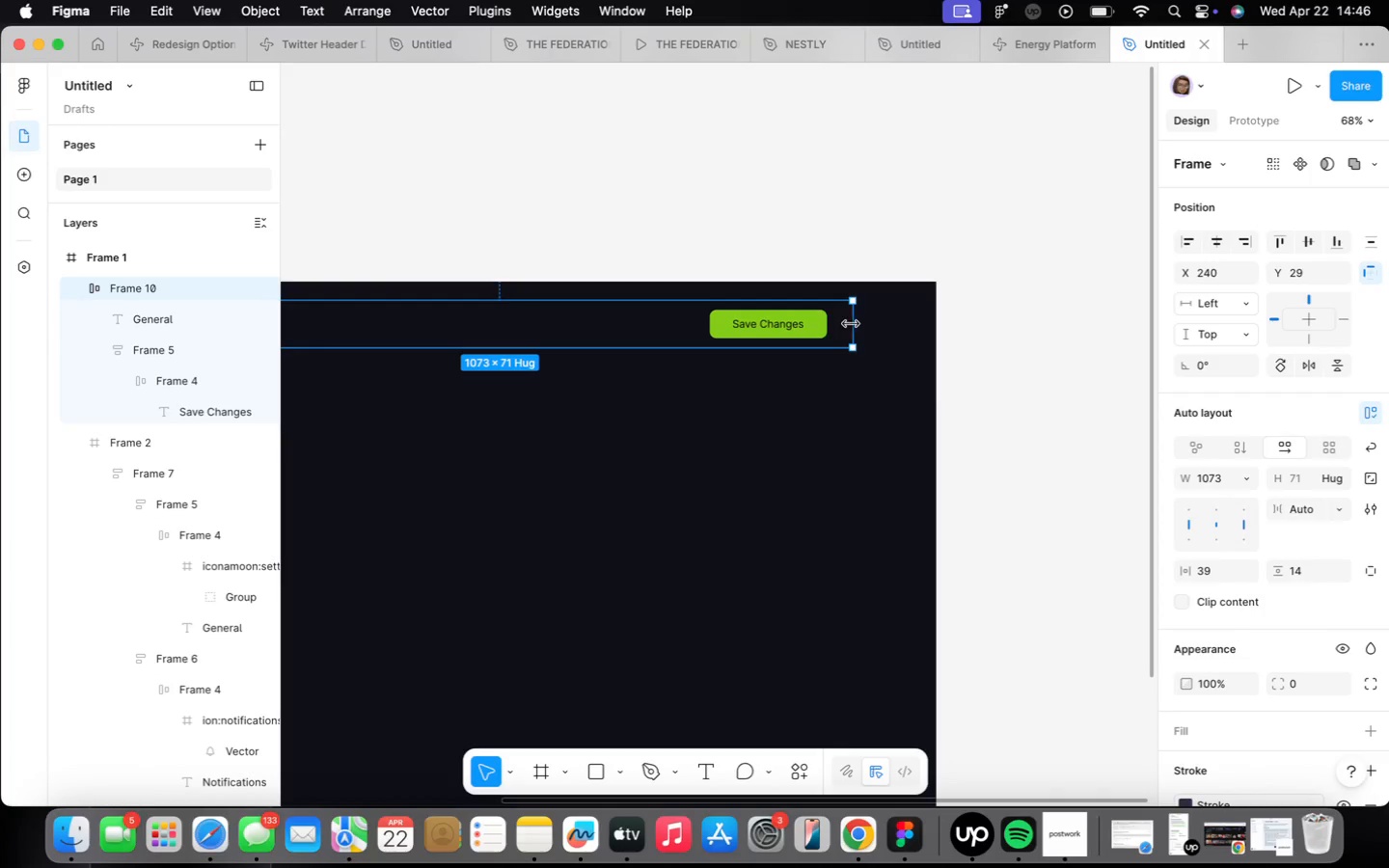 
left_click_drag(start_coordinate=[852, 324], to_coordinate=[897, 324])
 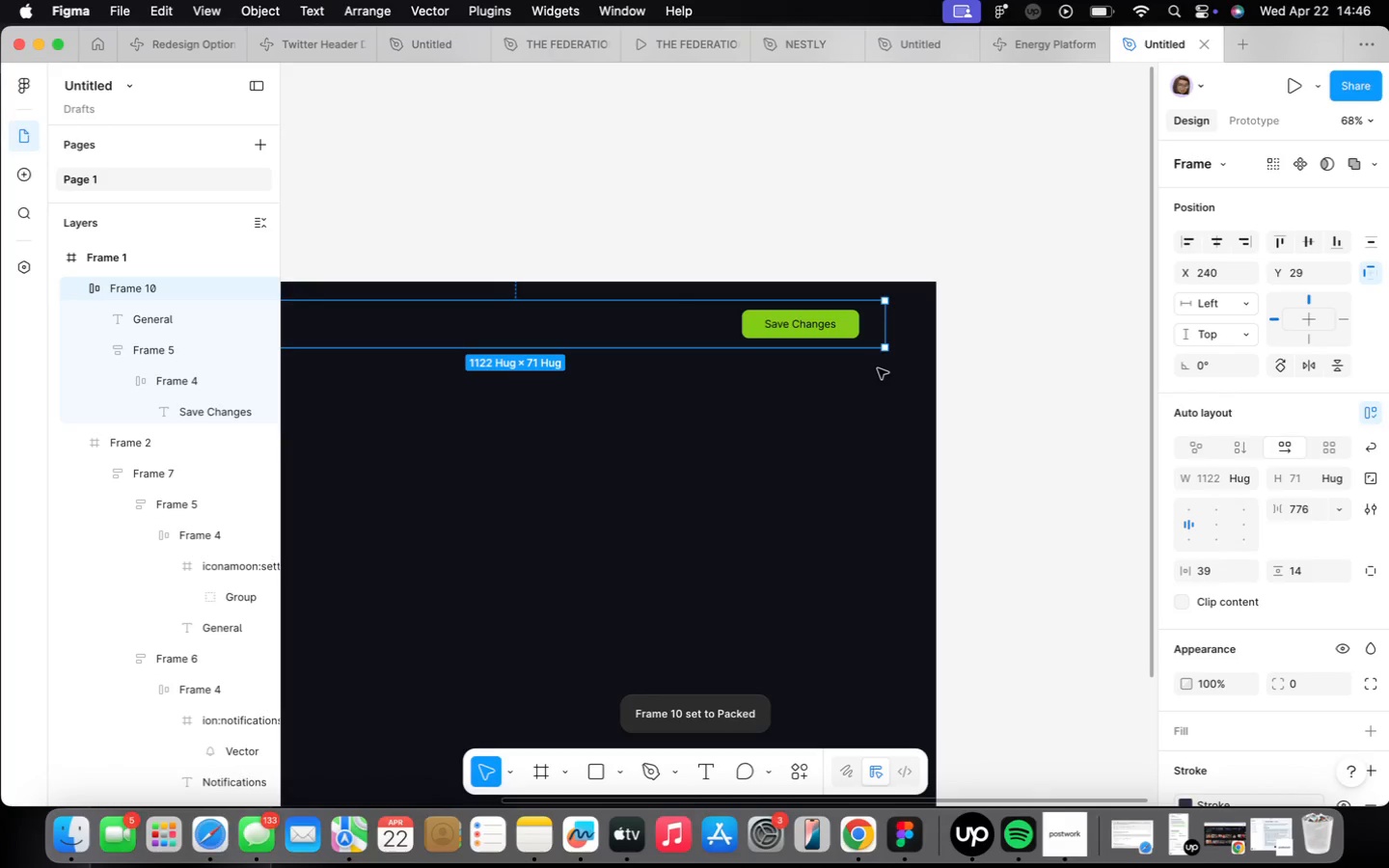 
key(Meta+CommandLeft)
 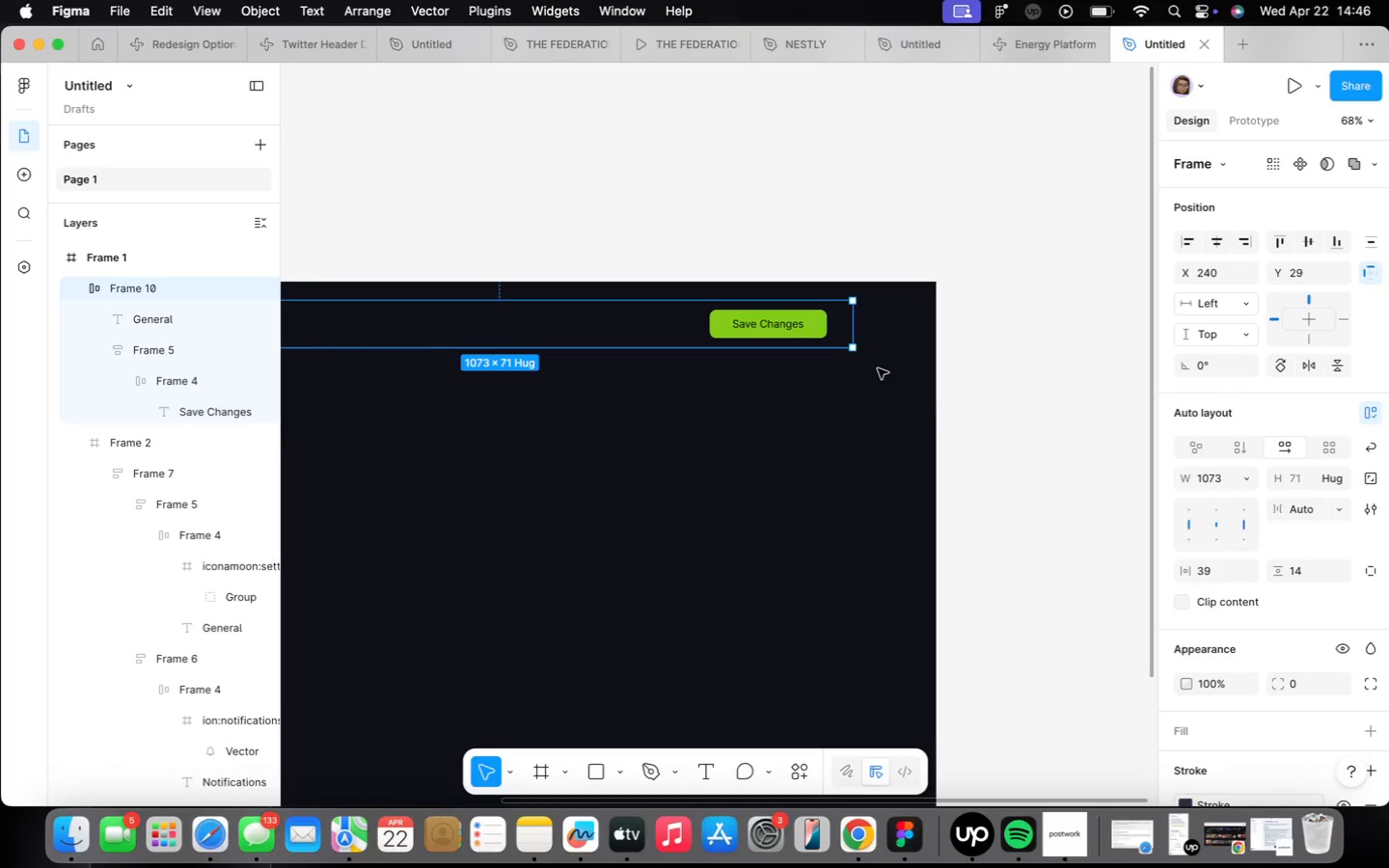 
key(Meta+Z)
 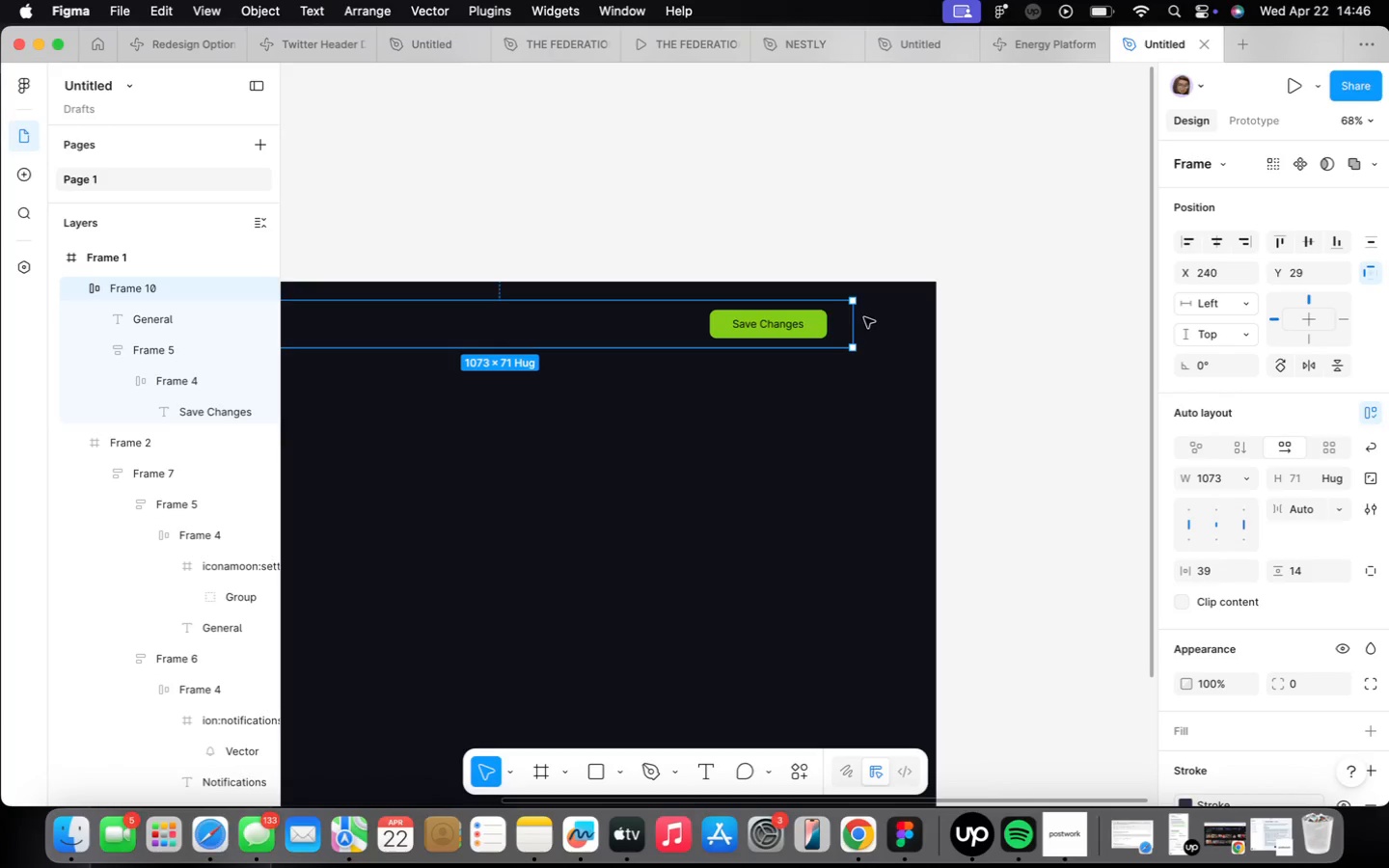 
left_click_drag(start_coordinate=[857, 318], to_coordinate=[935, 313])
 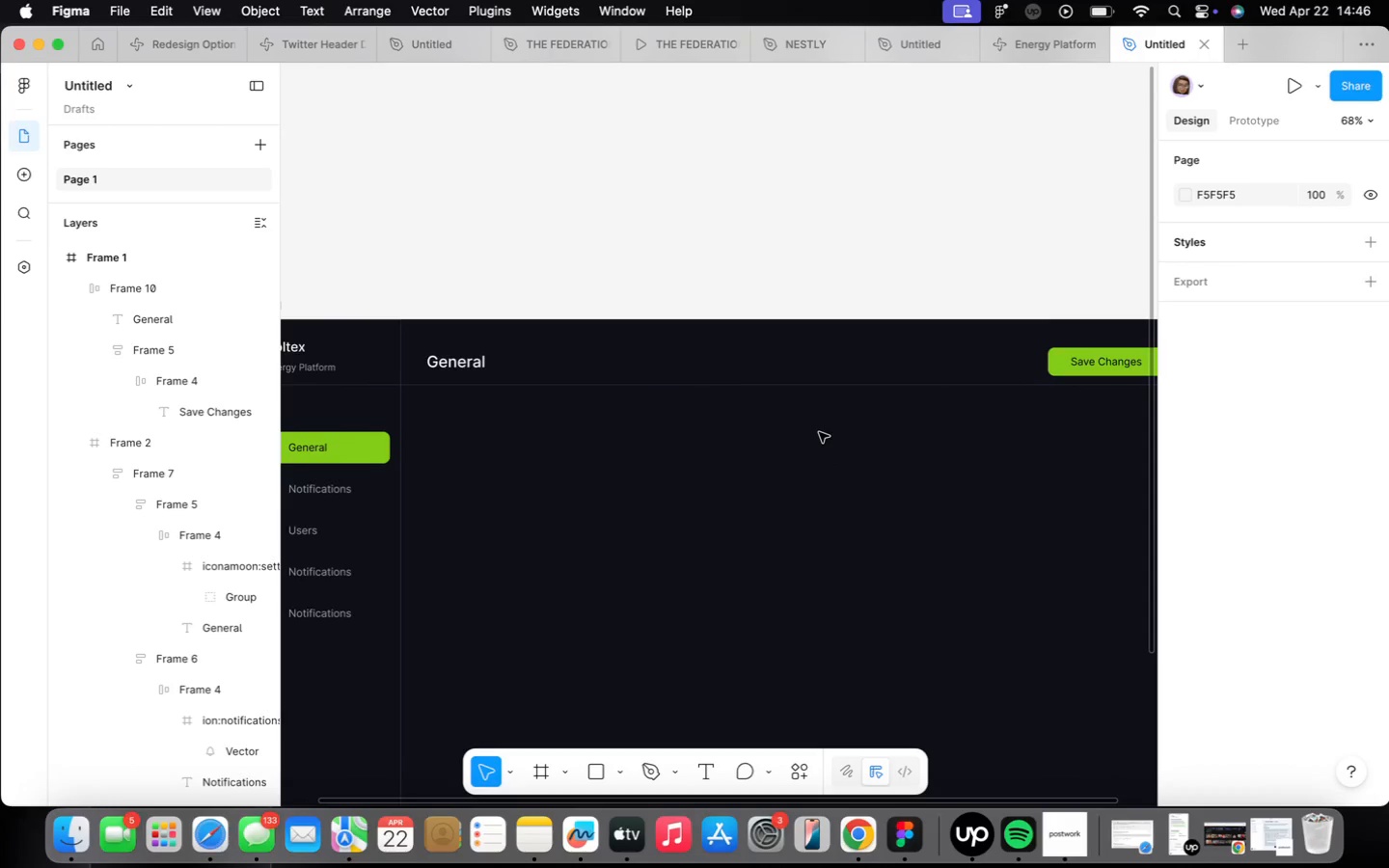 
wait(5.09)
 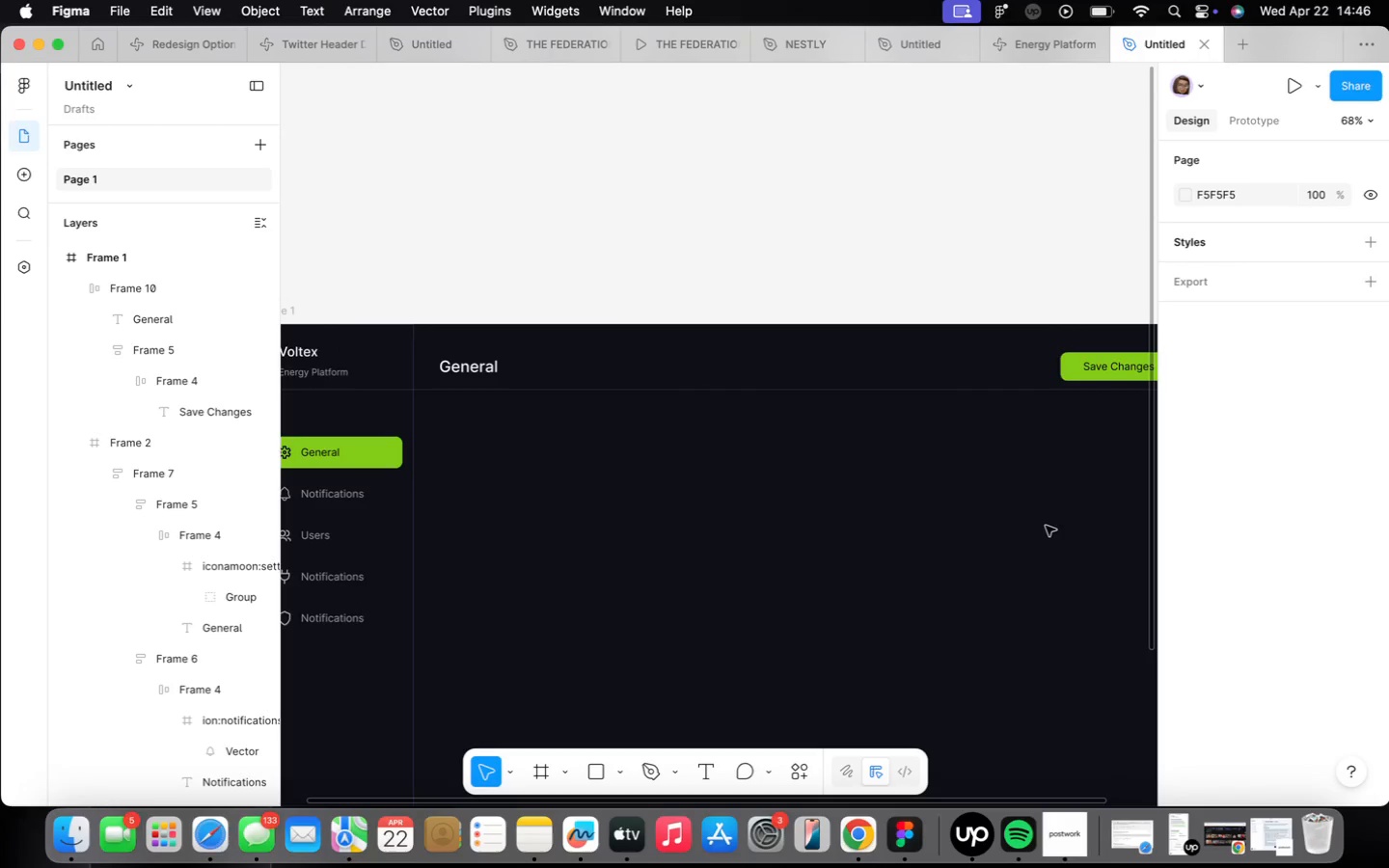 
left_click([662, 385])
 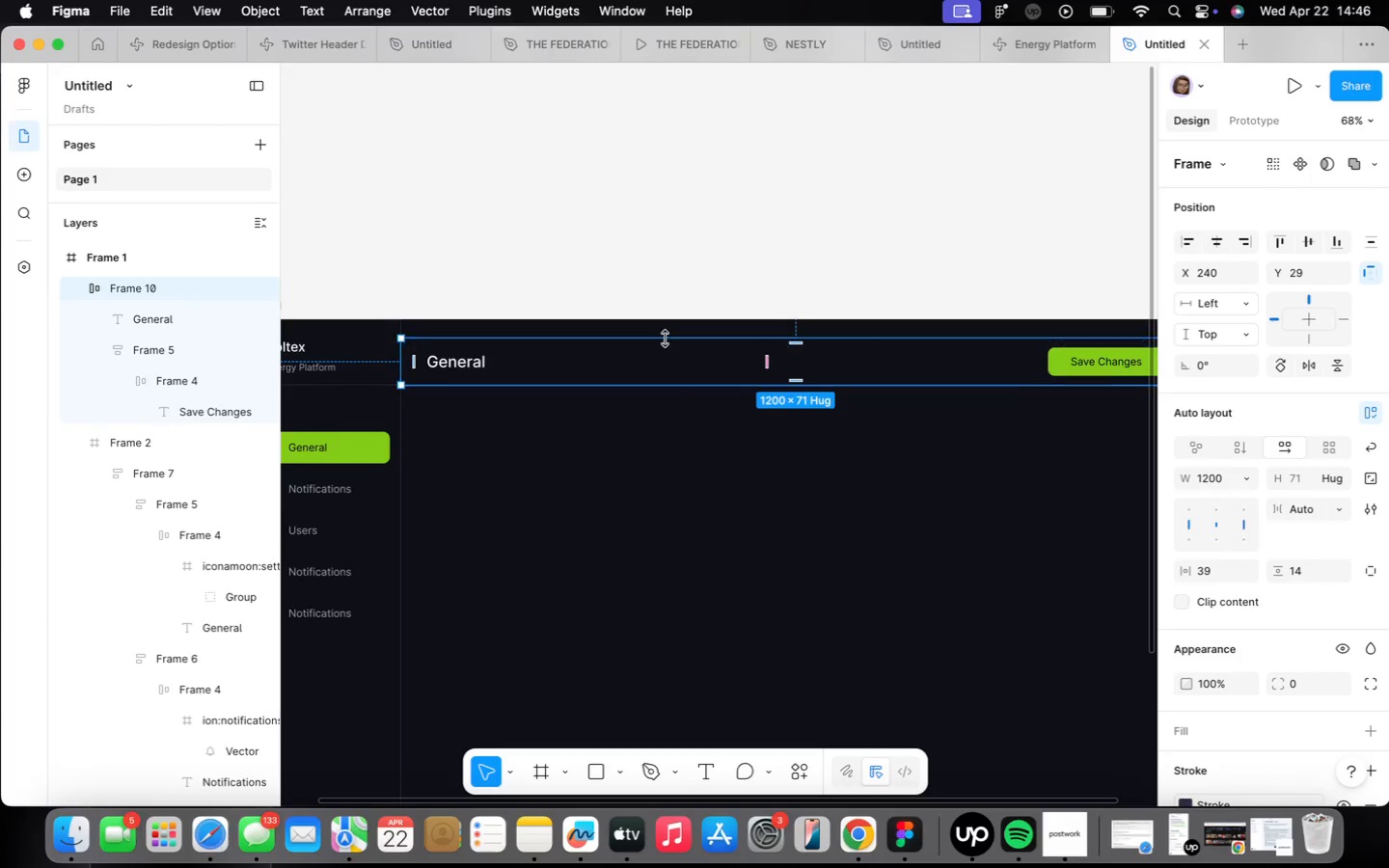 
left_click_drag(start_coordinate=[666, 339], to_coordinate=[669, 319])
 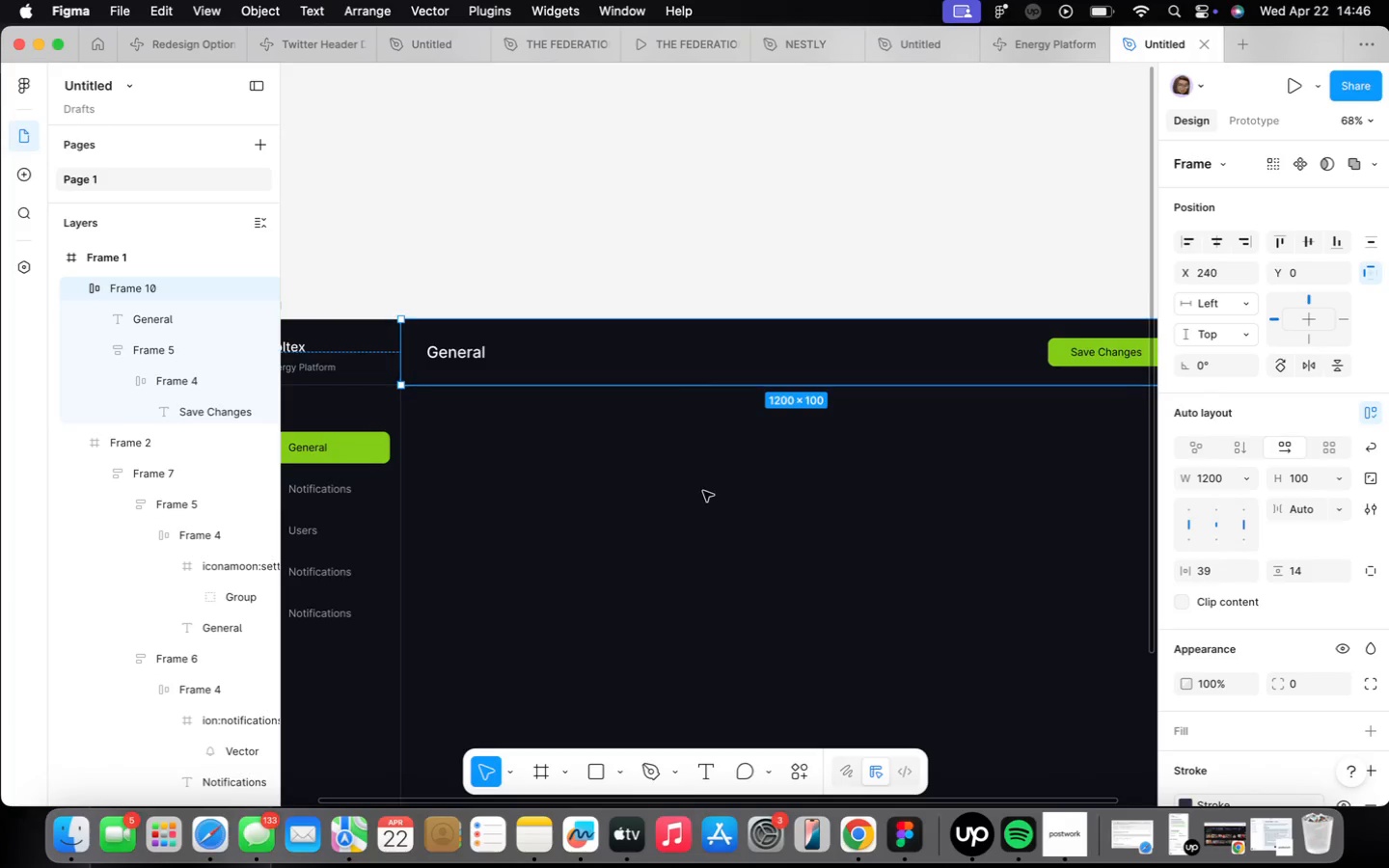 
left_click([703, 491])
 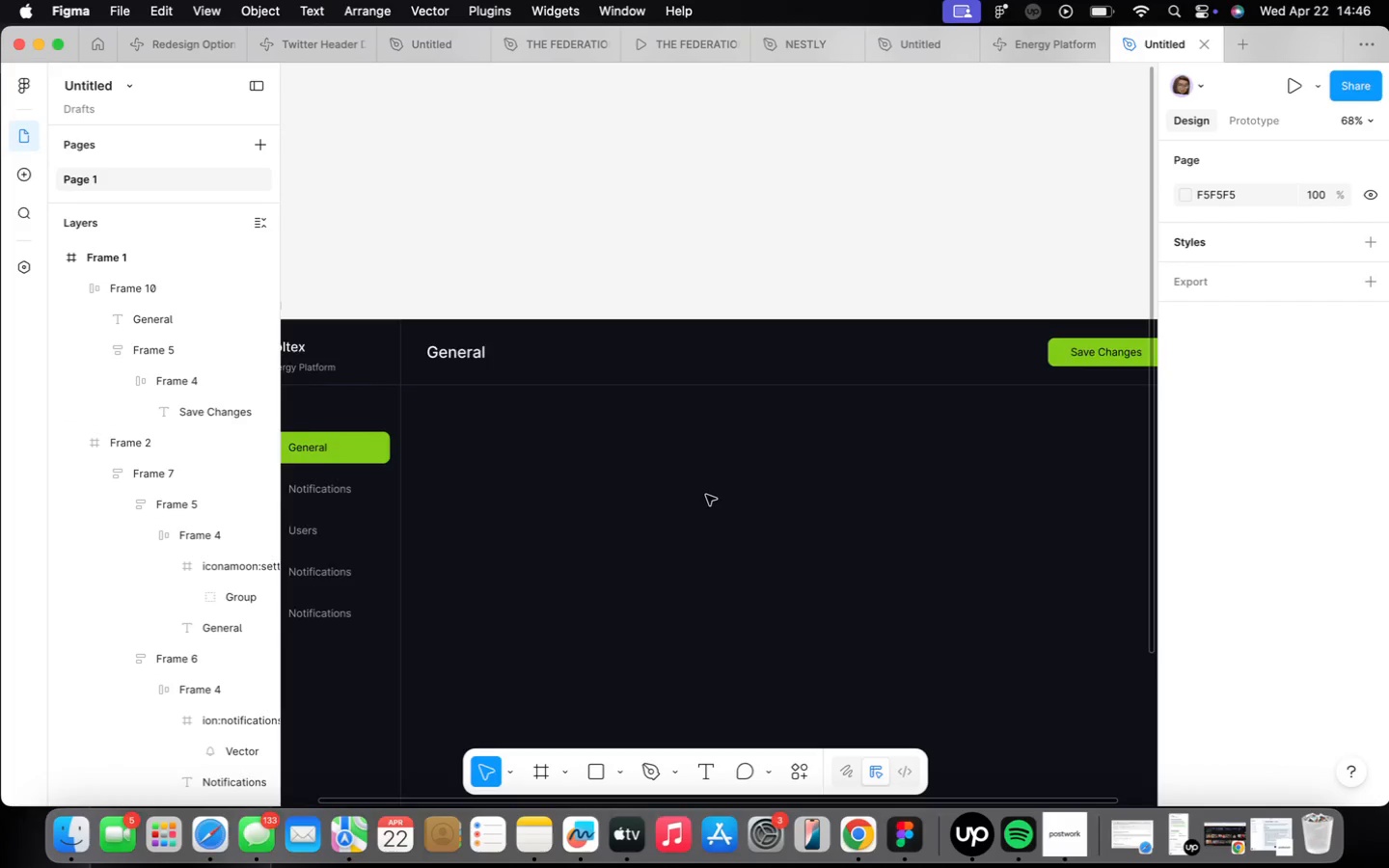 
scroll: coordinate [707, 495], scroll_direction: down, amount: 5.0
 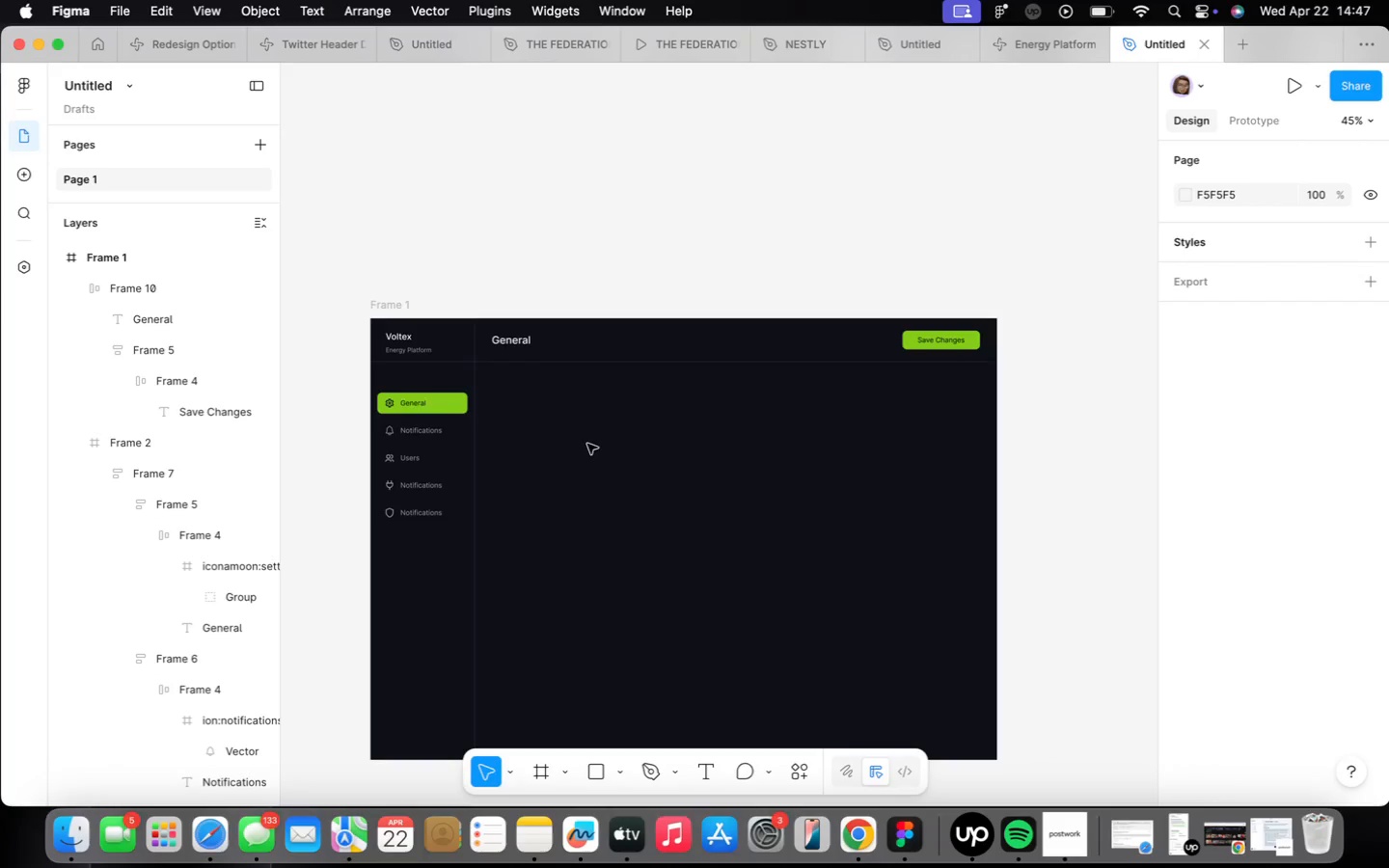 
wait(67.64)
 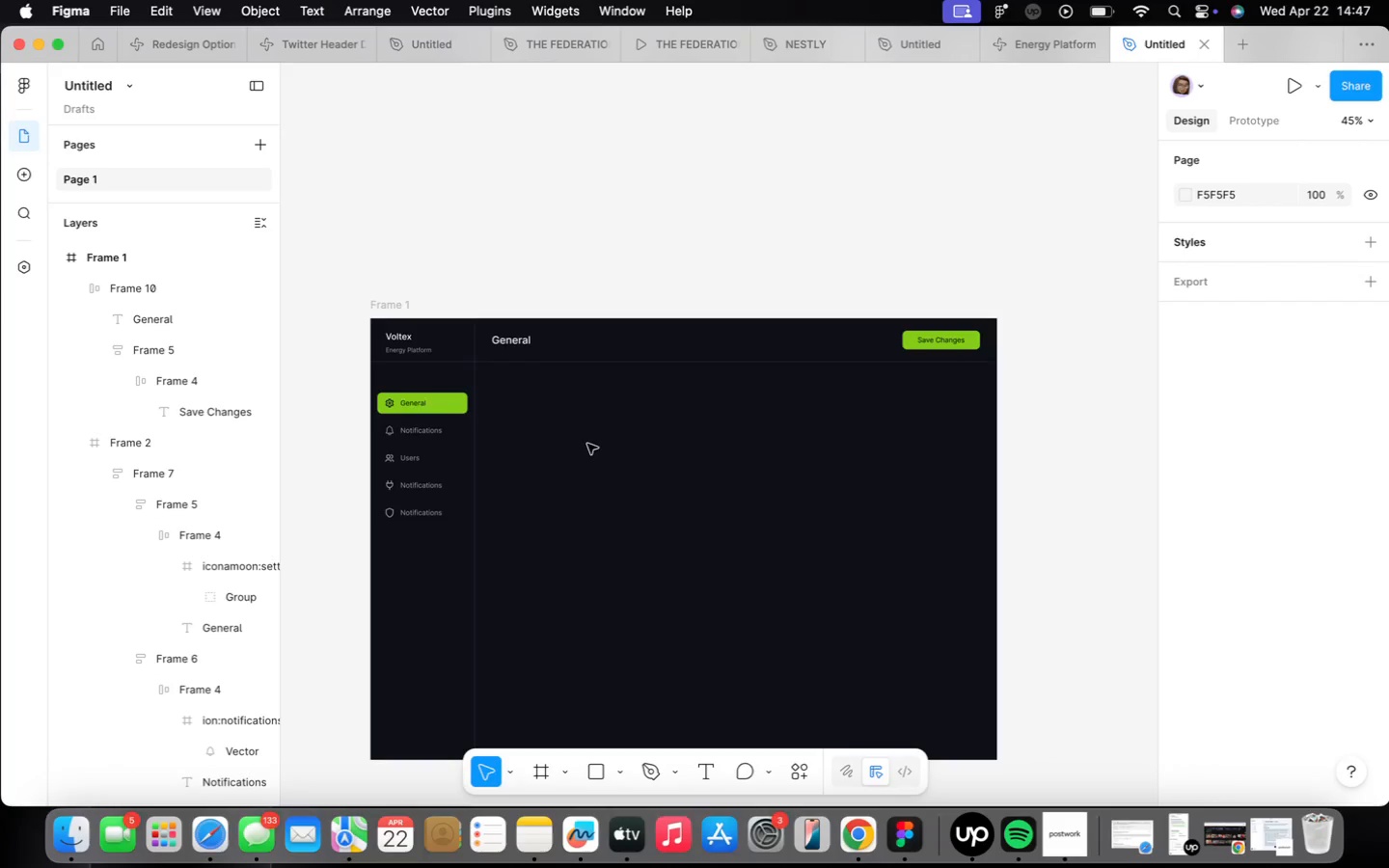 
key(F)
 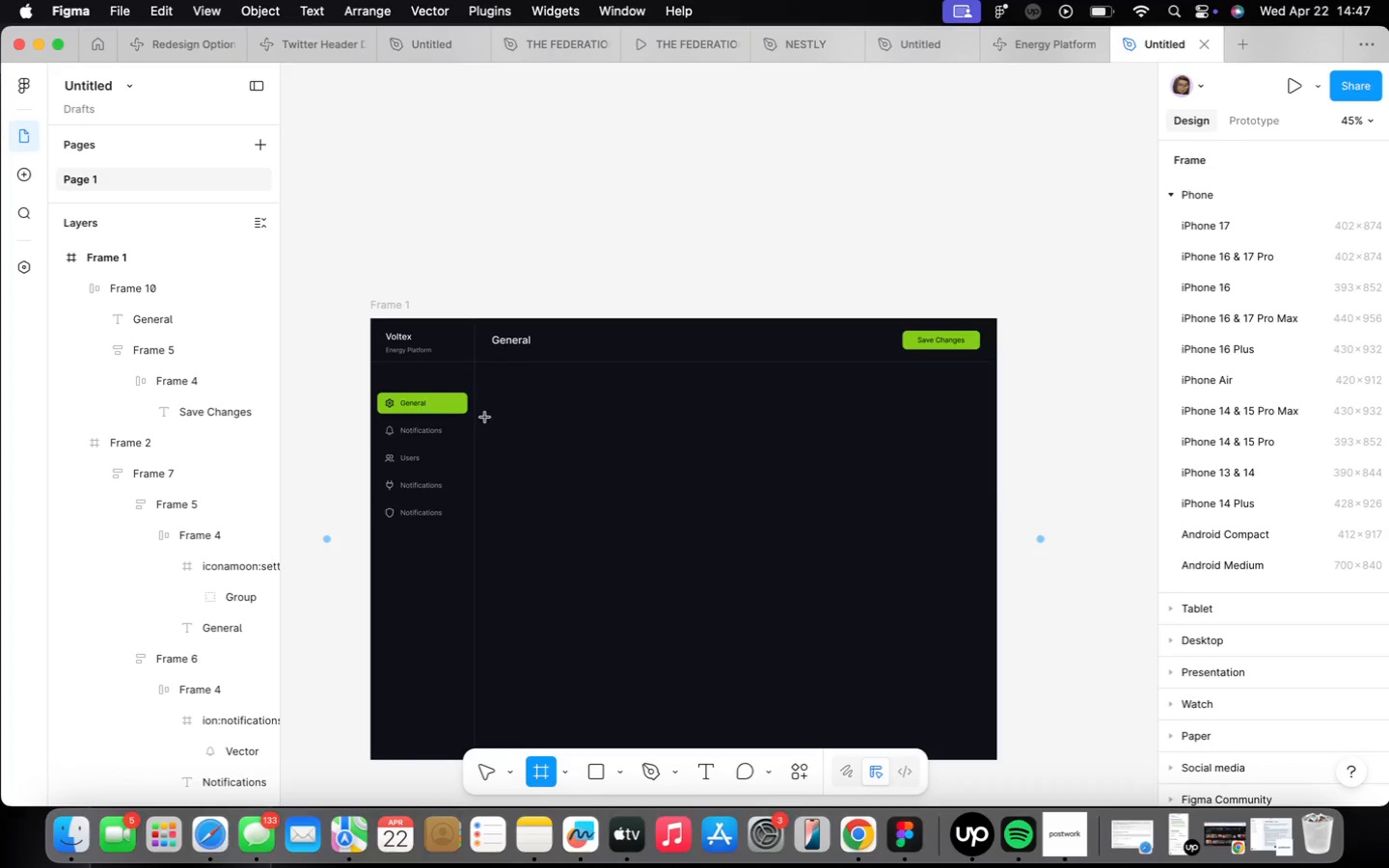 
left_click_drag(start_coordinate=[490, 414], to_coordinate=[973, 540])
 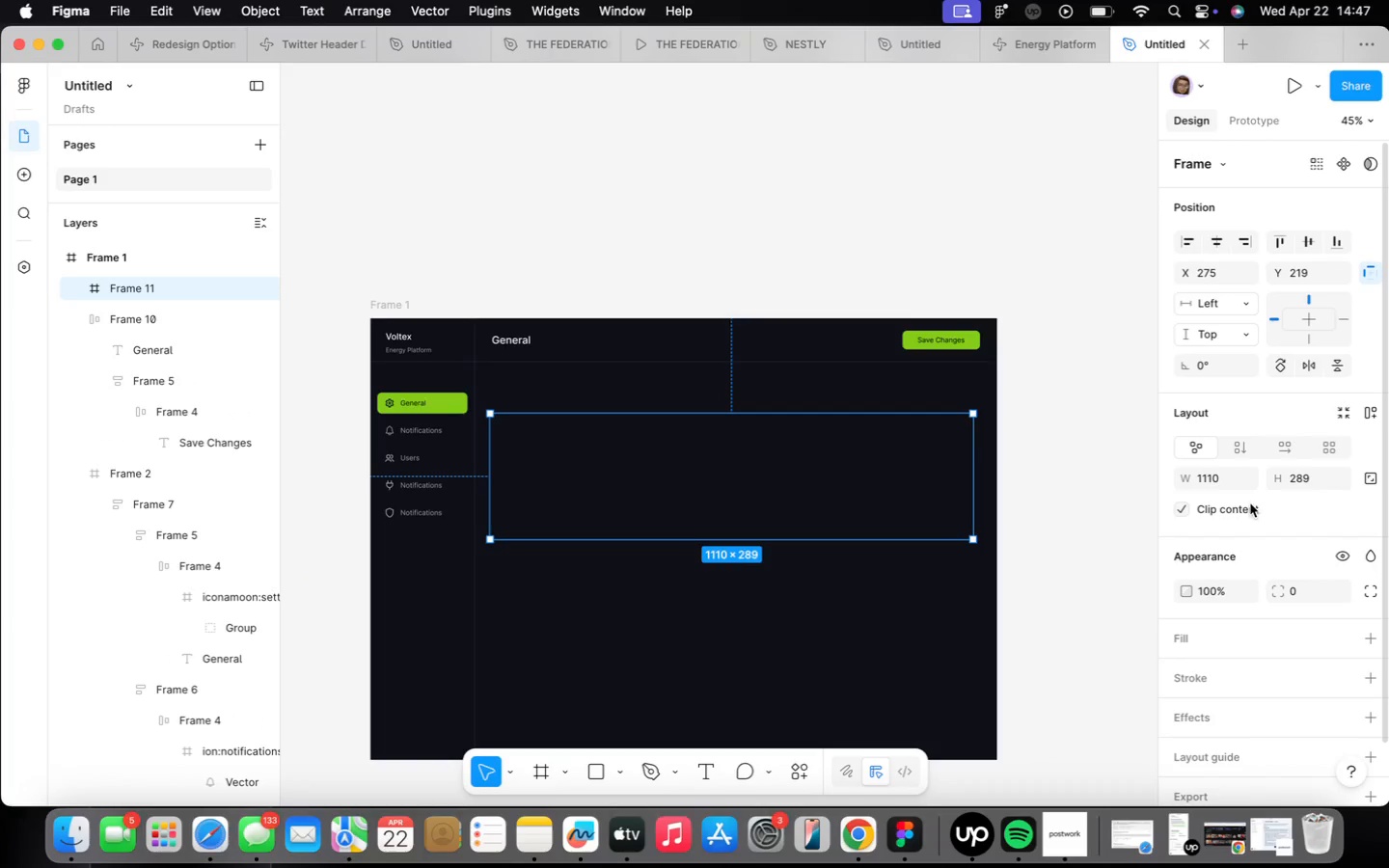 
left_click([1234, 481])
 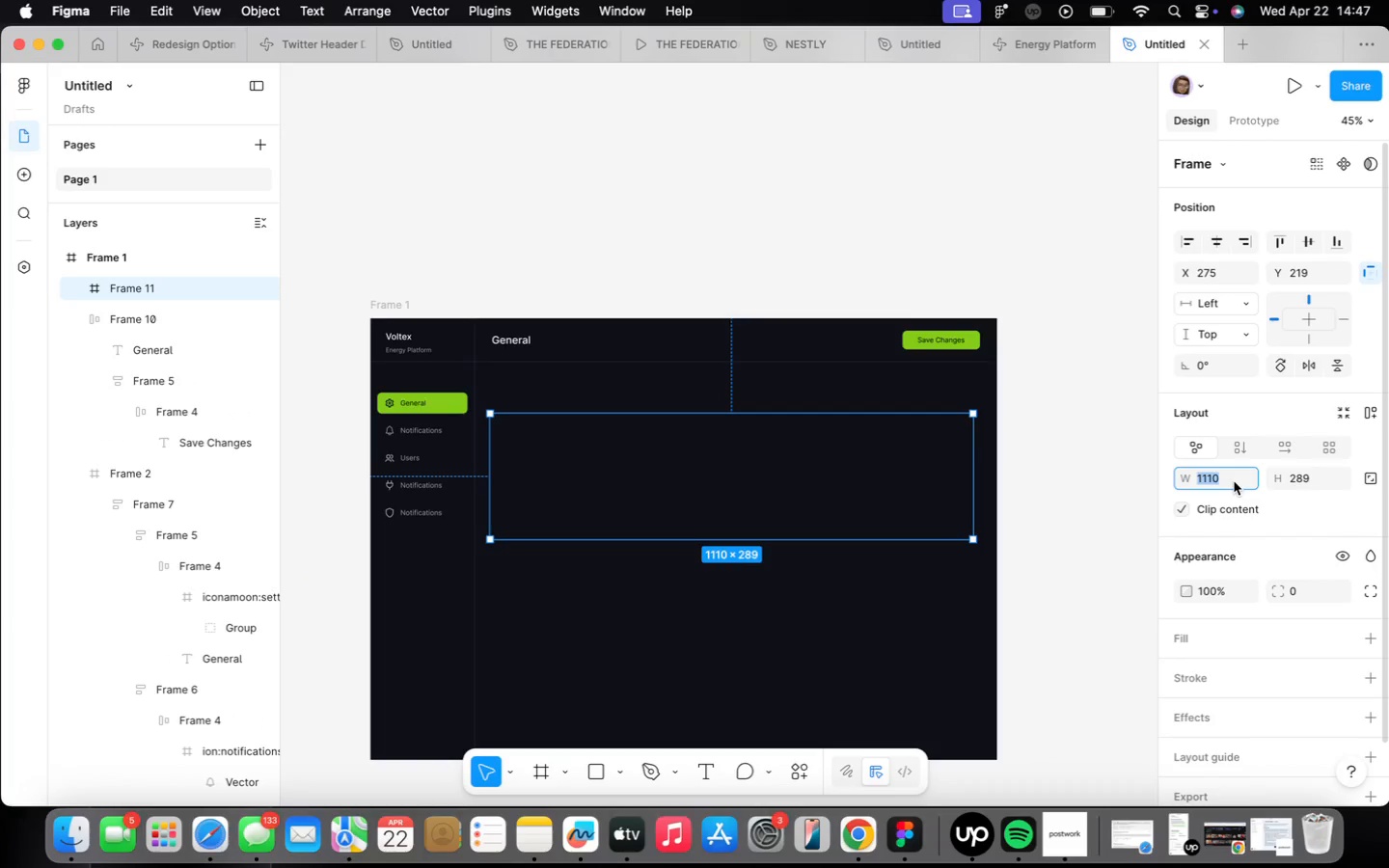 
type(976)
 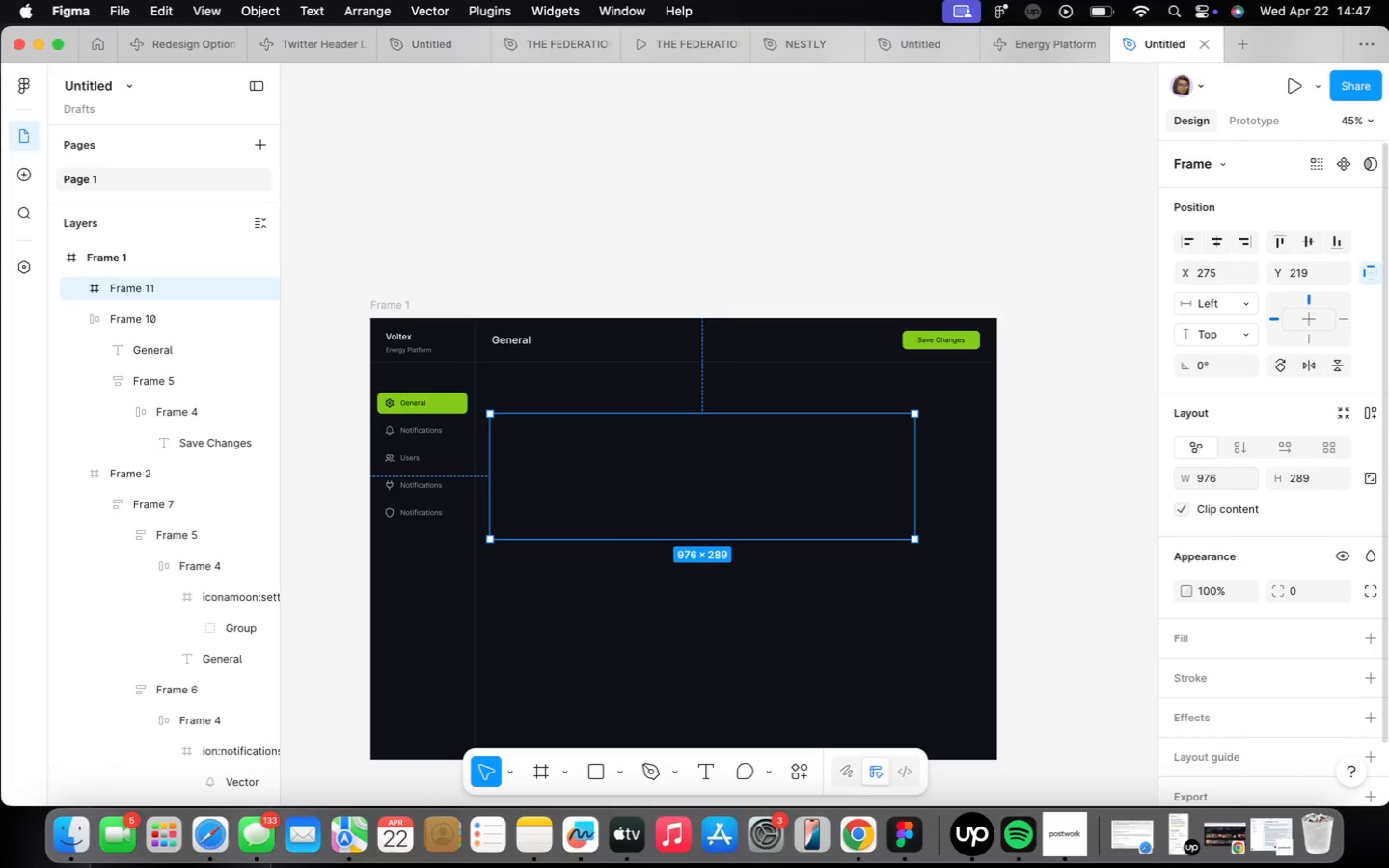 
key(Enter)
 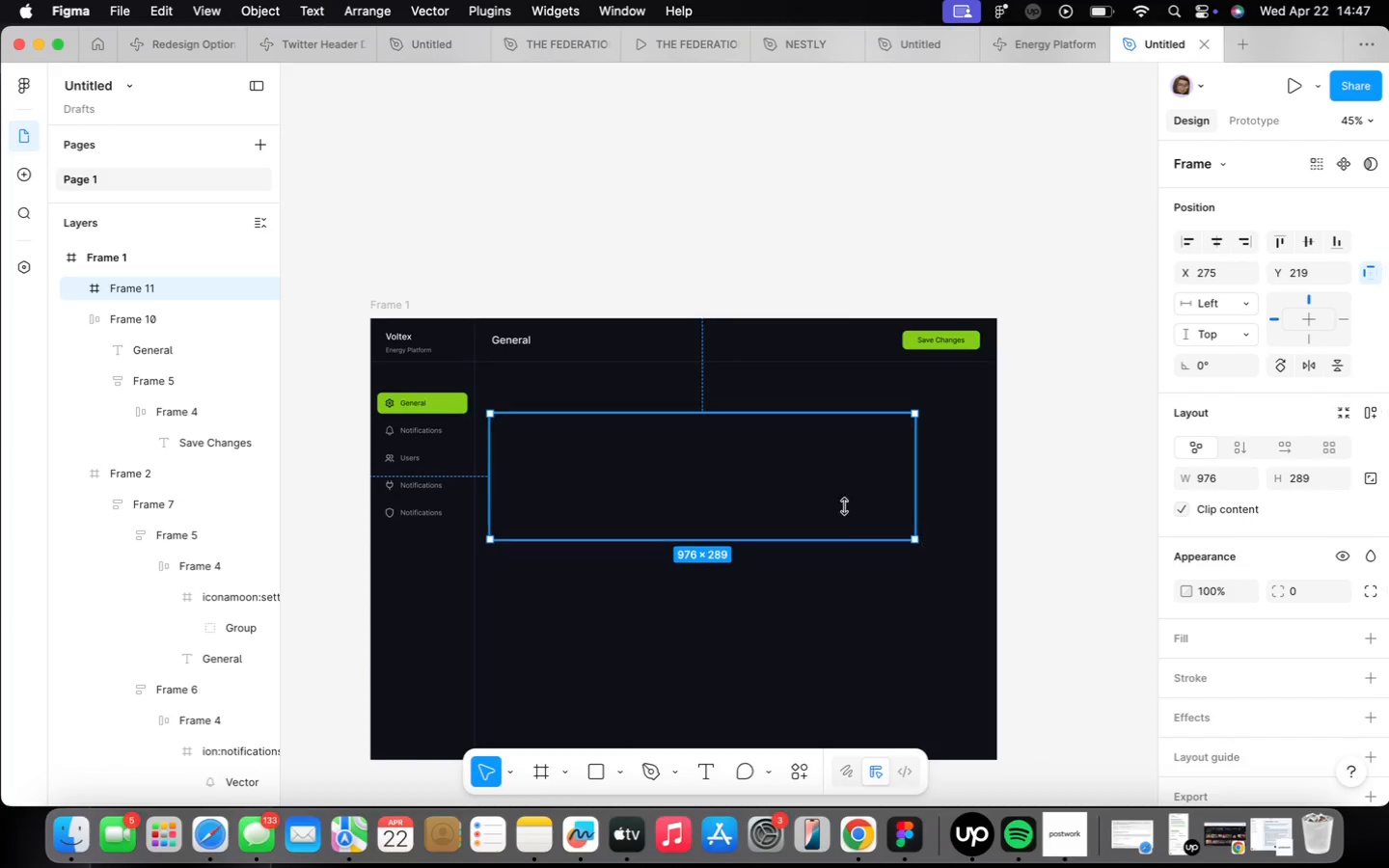 
left_click_drag(start_coordinate=[839, 502], to_coordinate=[859, 470])
 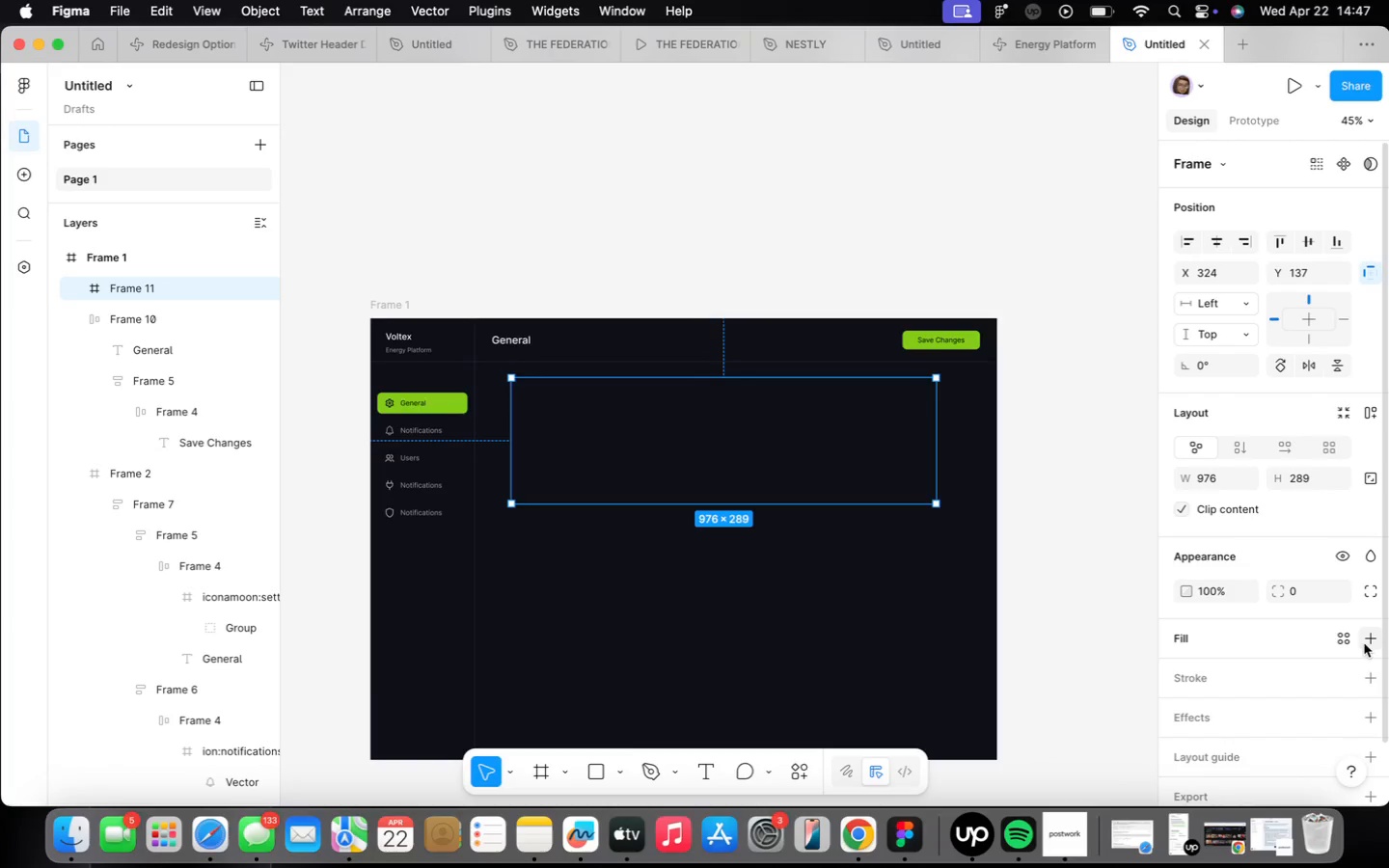 
left_click([1351, 641])
 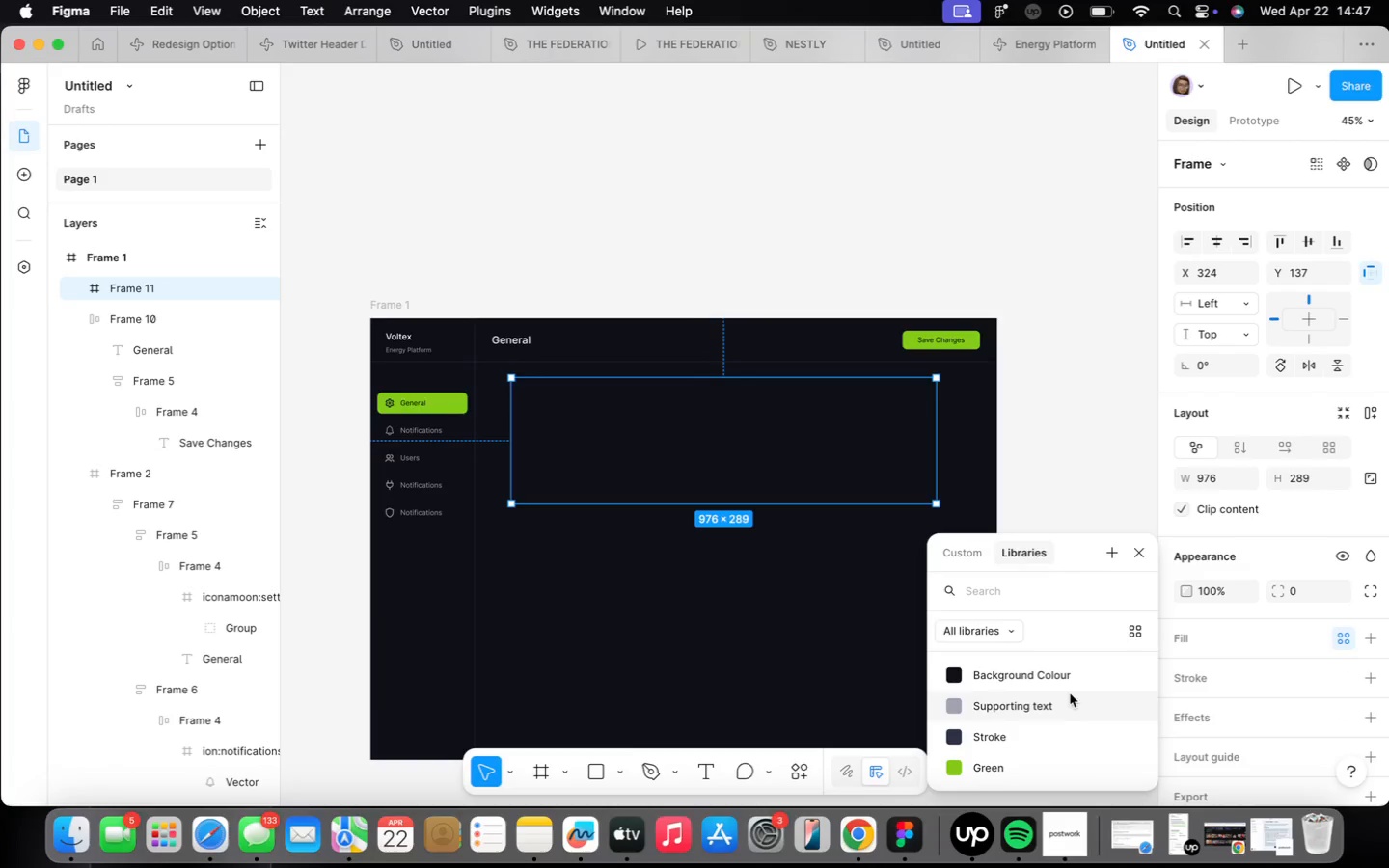 
left_click([1069, 683])
 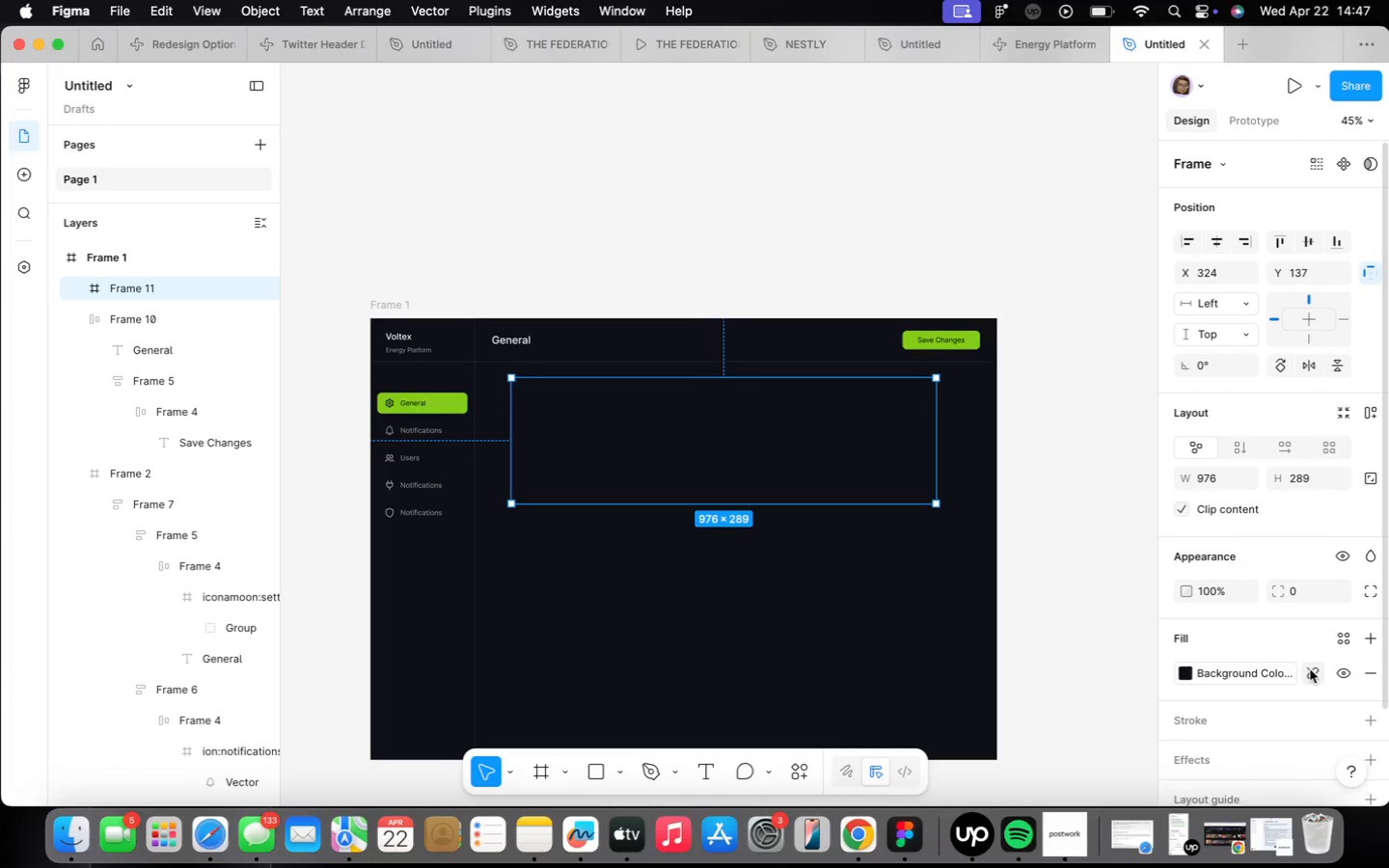 
left_click([1316, 677])
 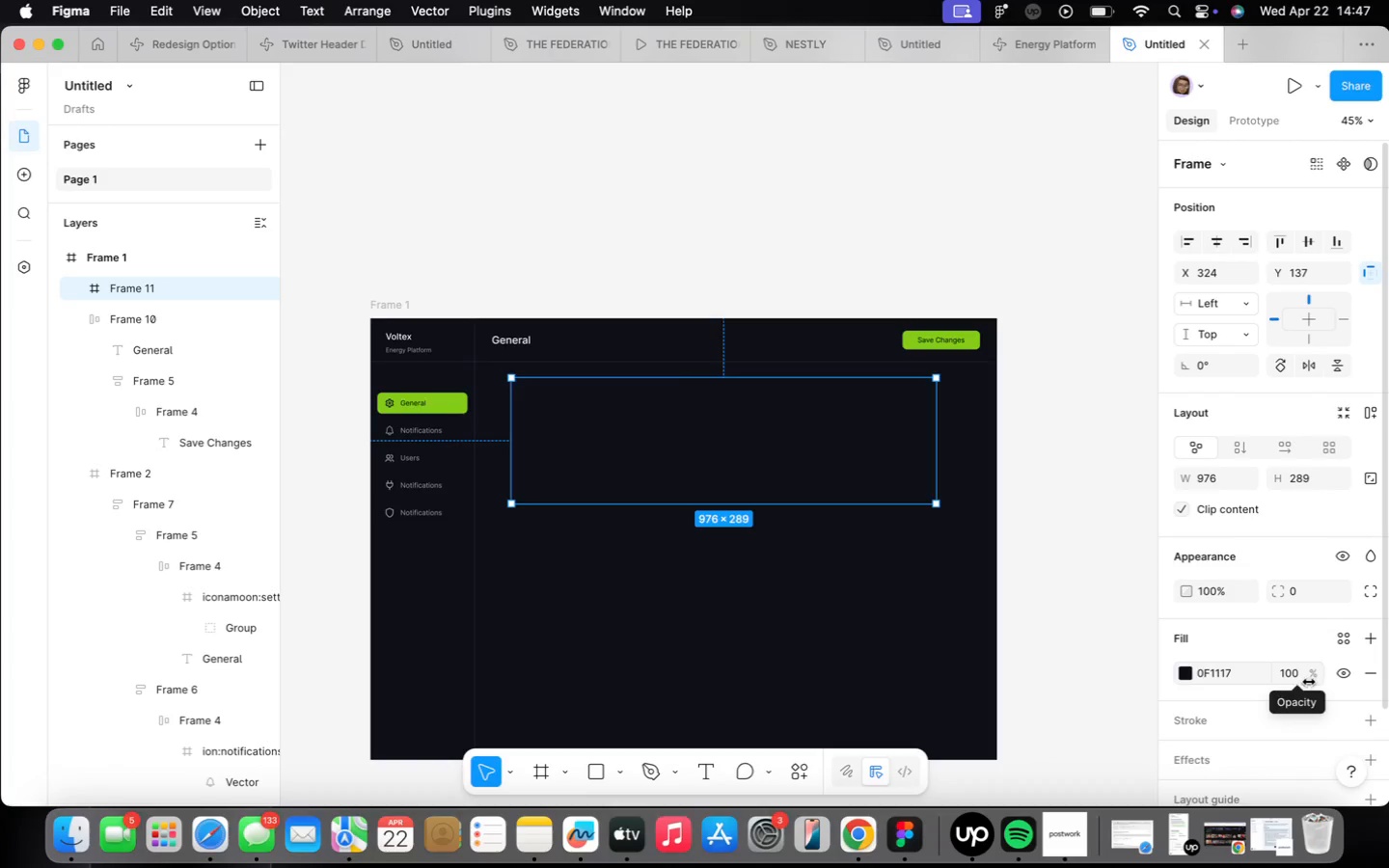 
left_click([1229, 683])
 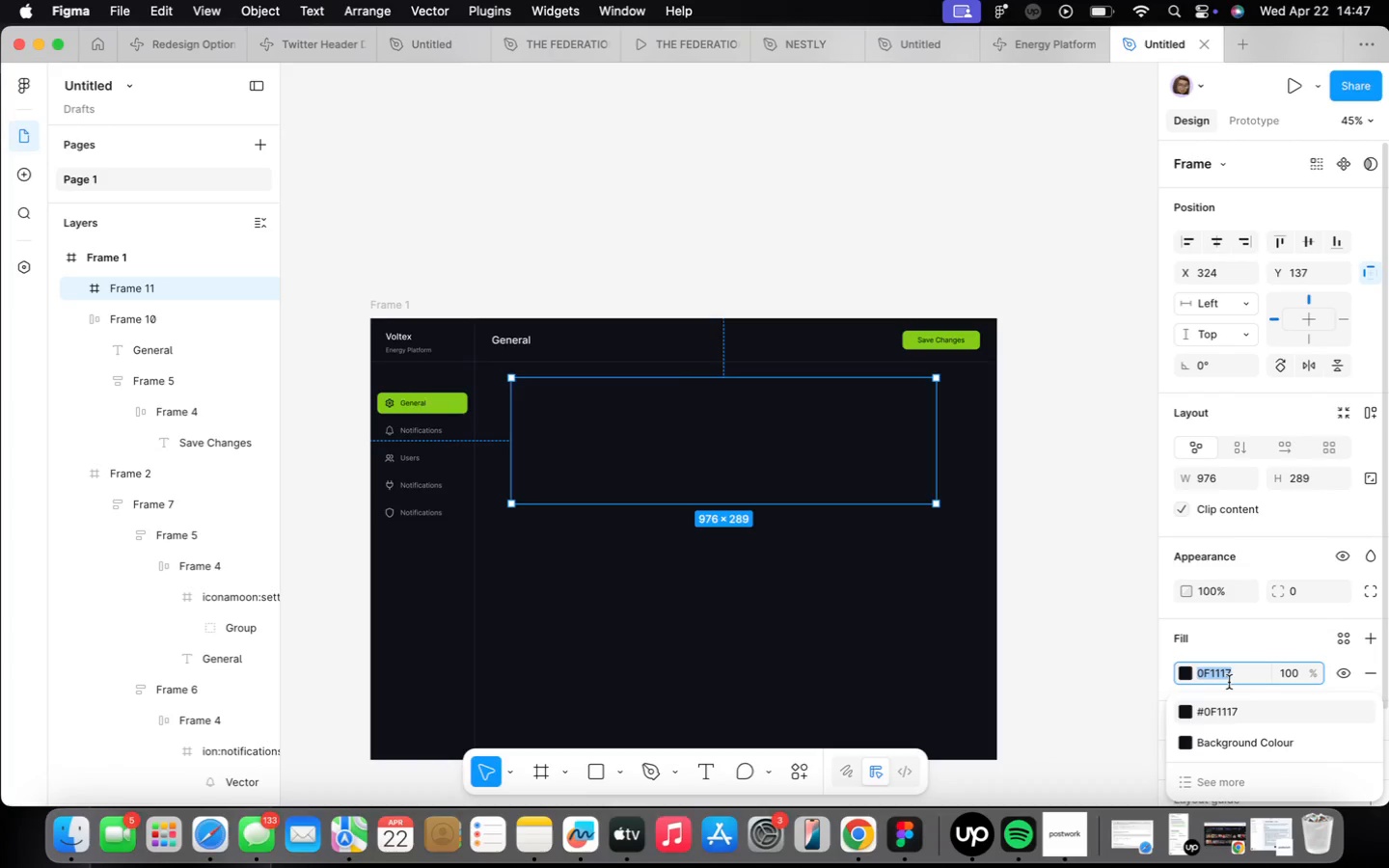 
type(1a1d27)
 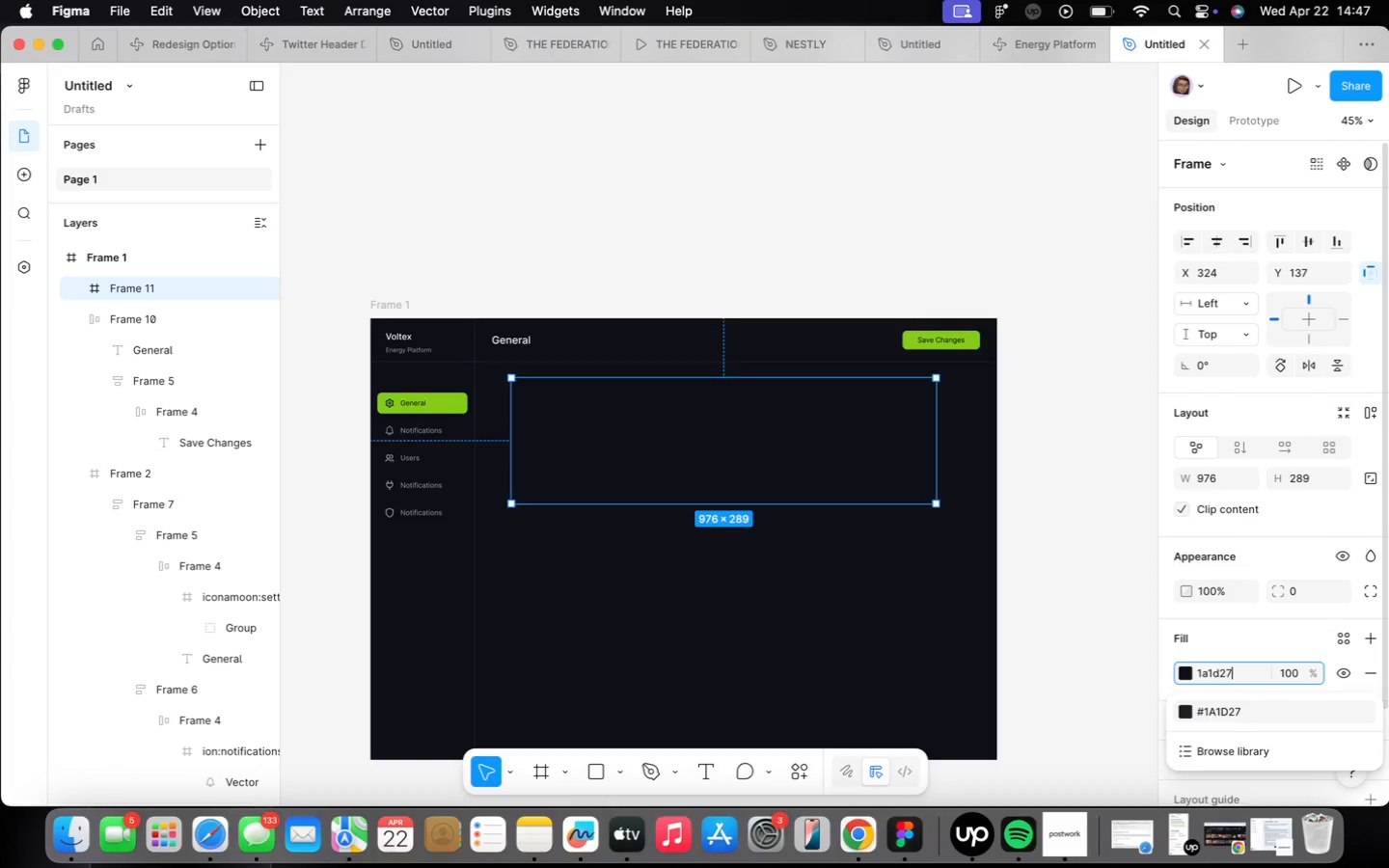 
key(Enter)
 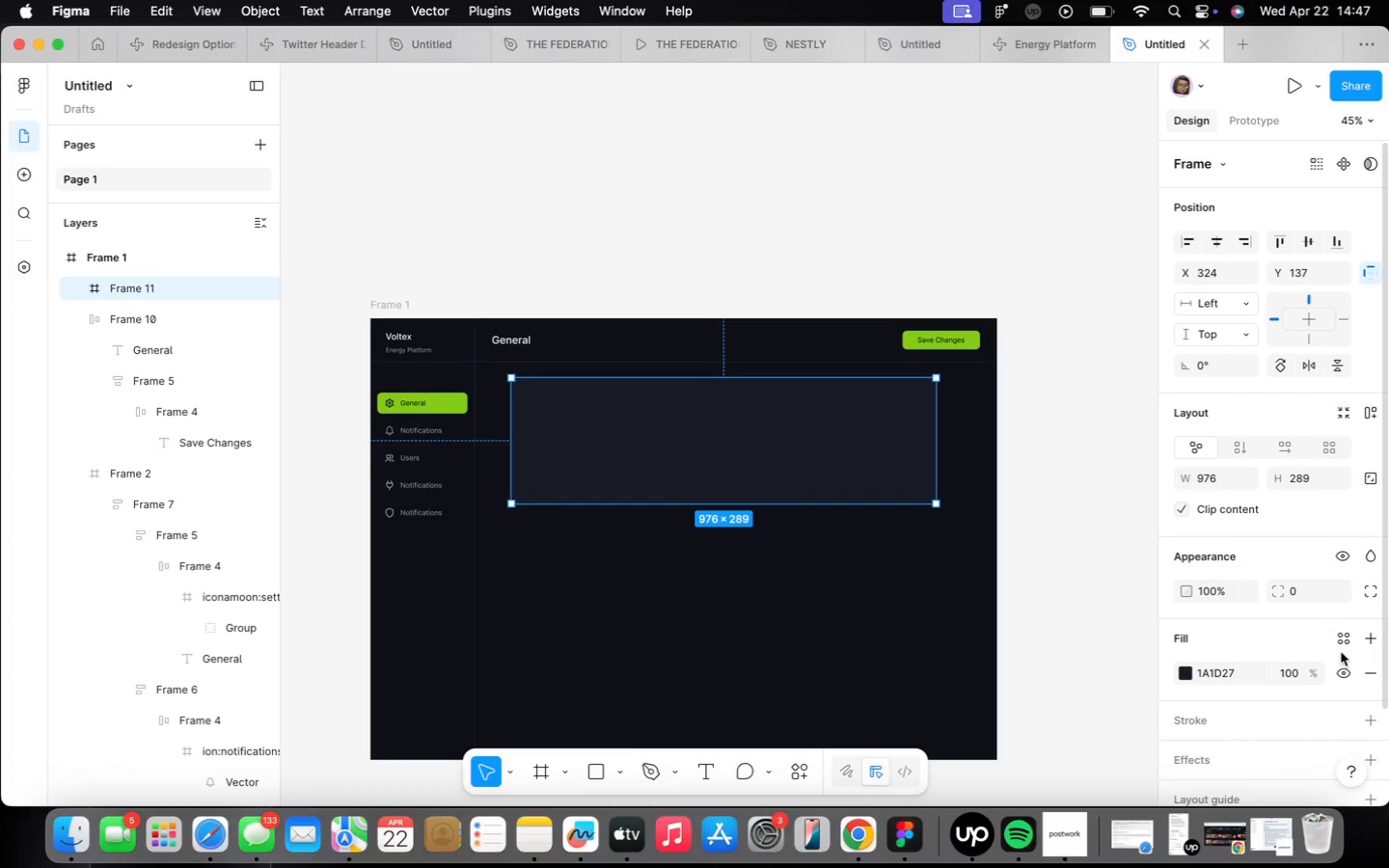 
wait(6.08)
 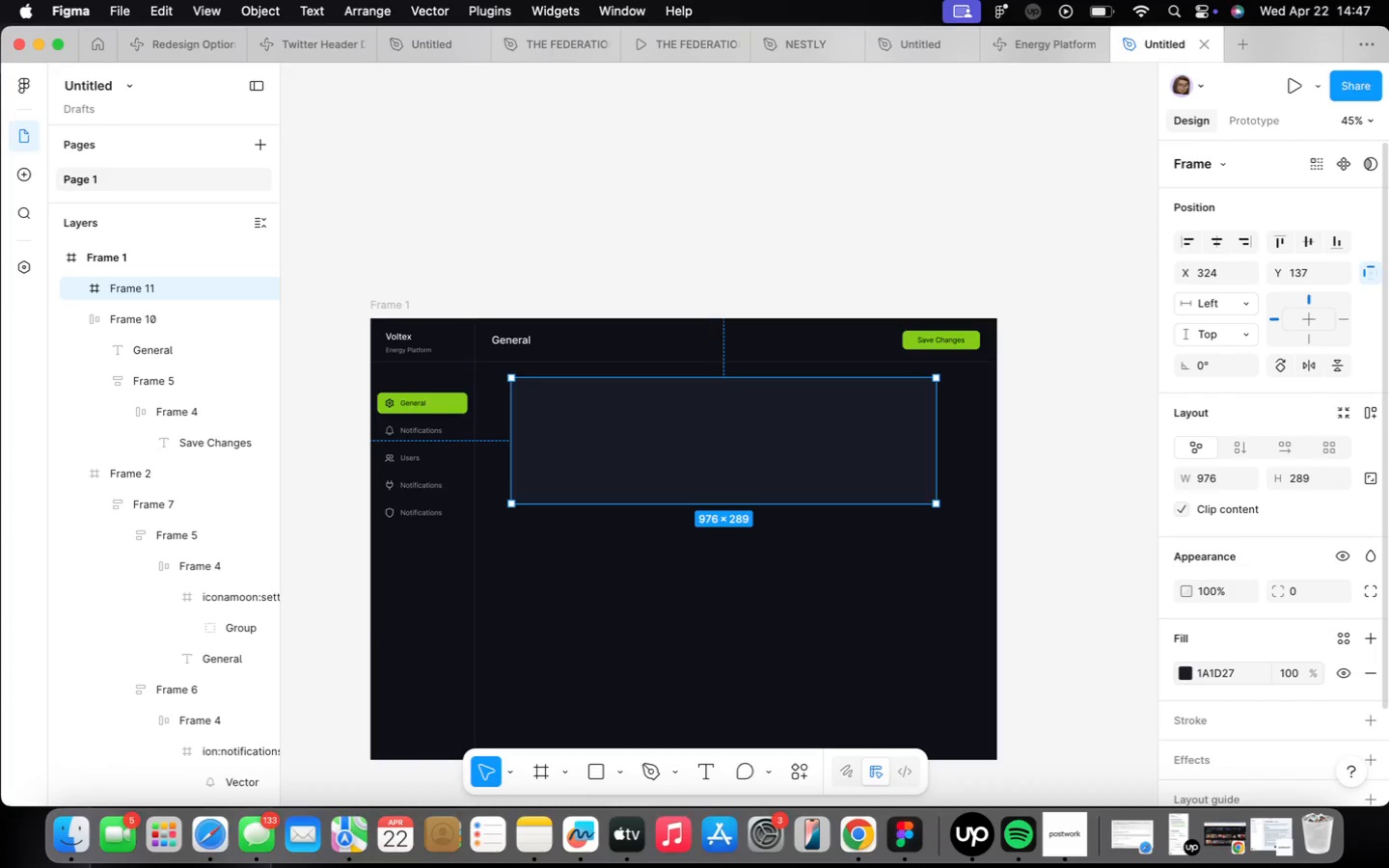 
left_click([1344, 718])
 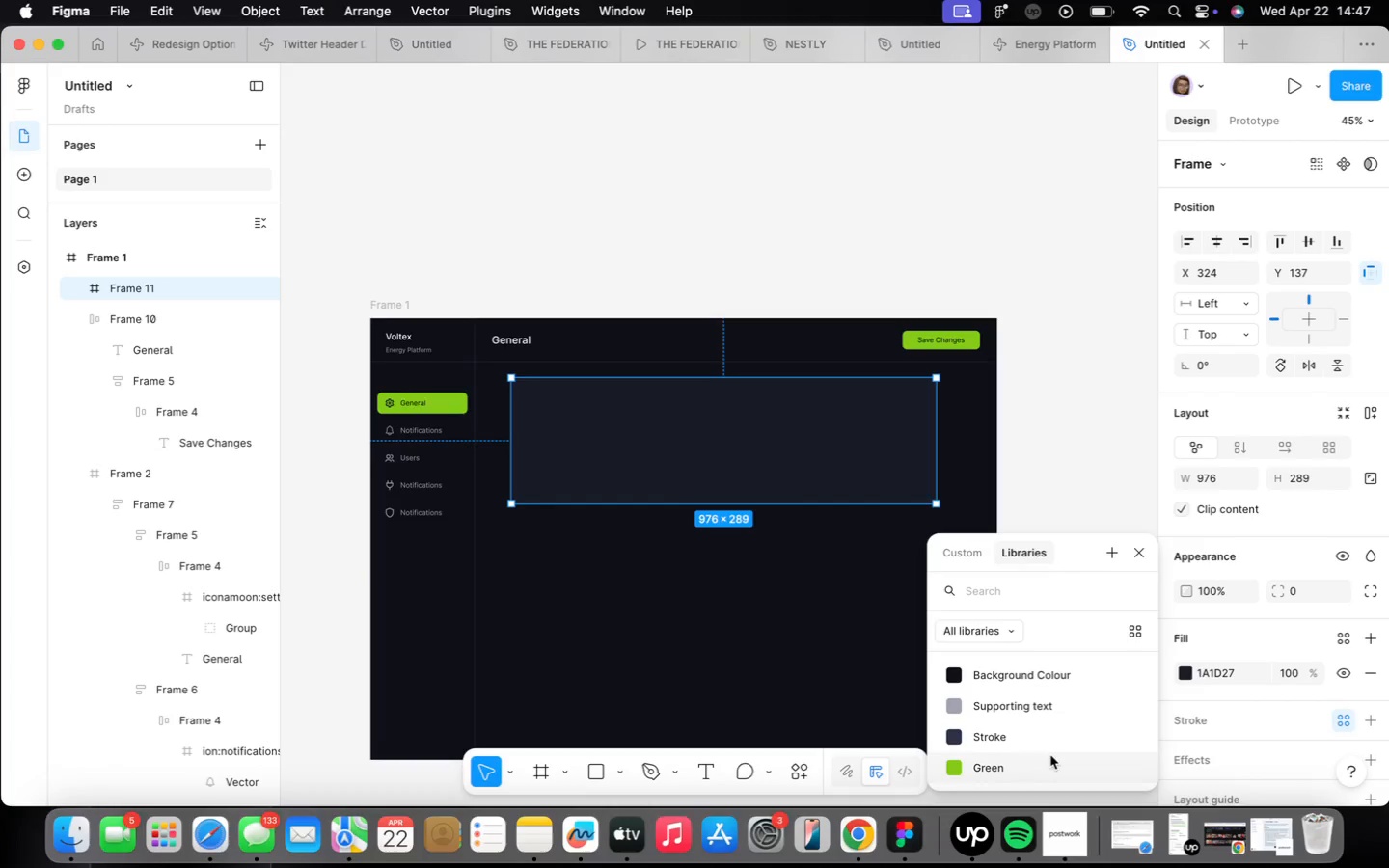 
left_click([1050, 746])
 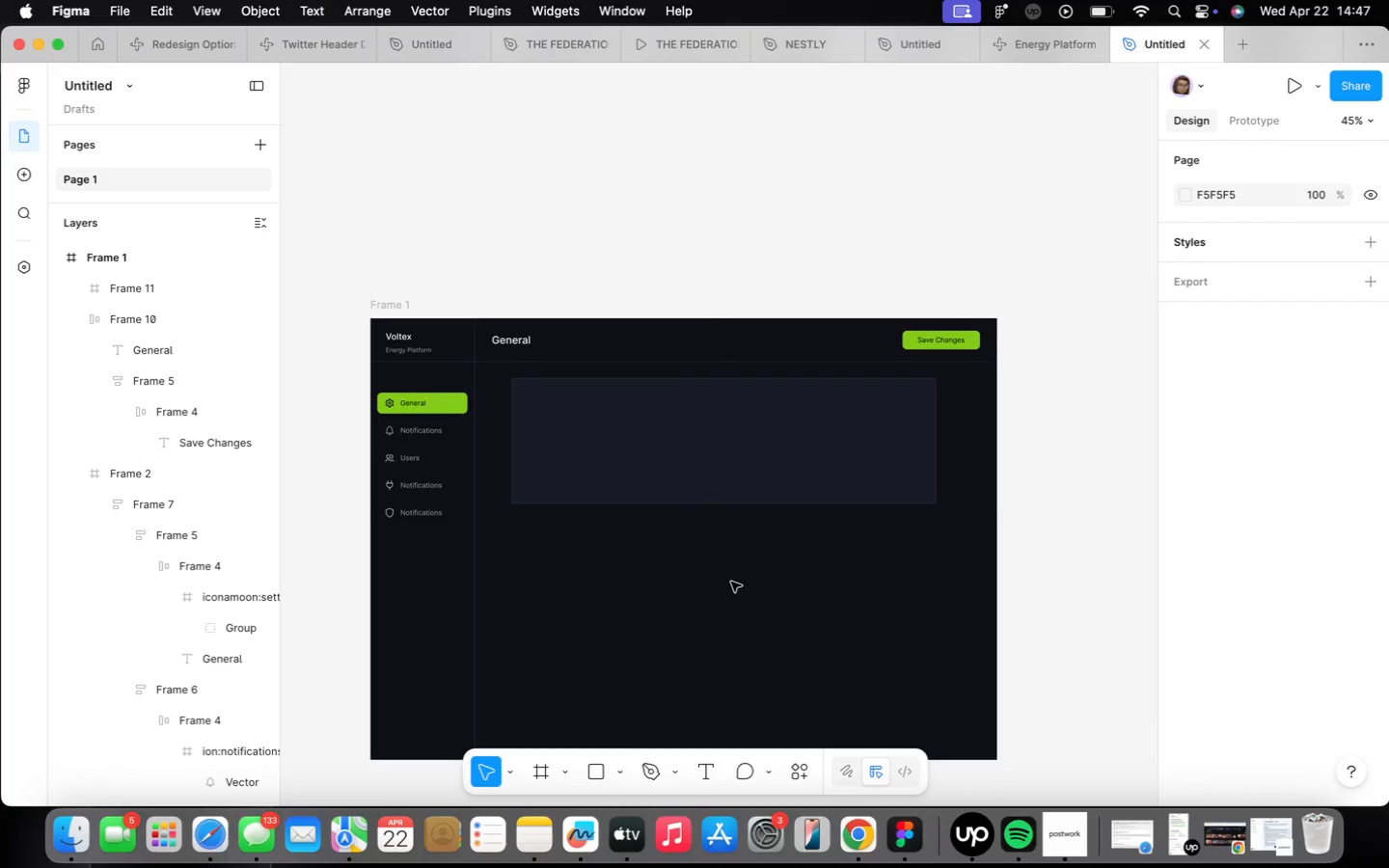 
left_click([712, 443])
 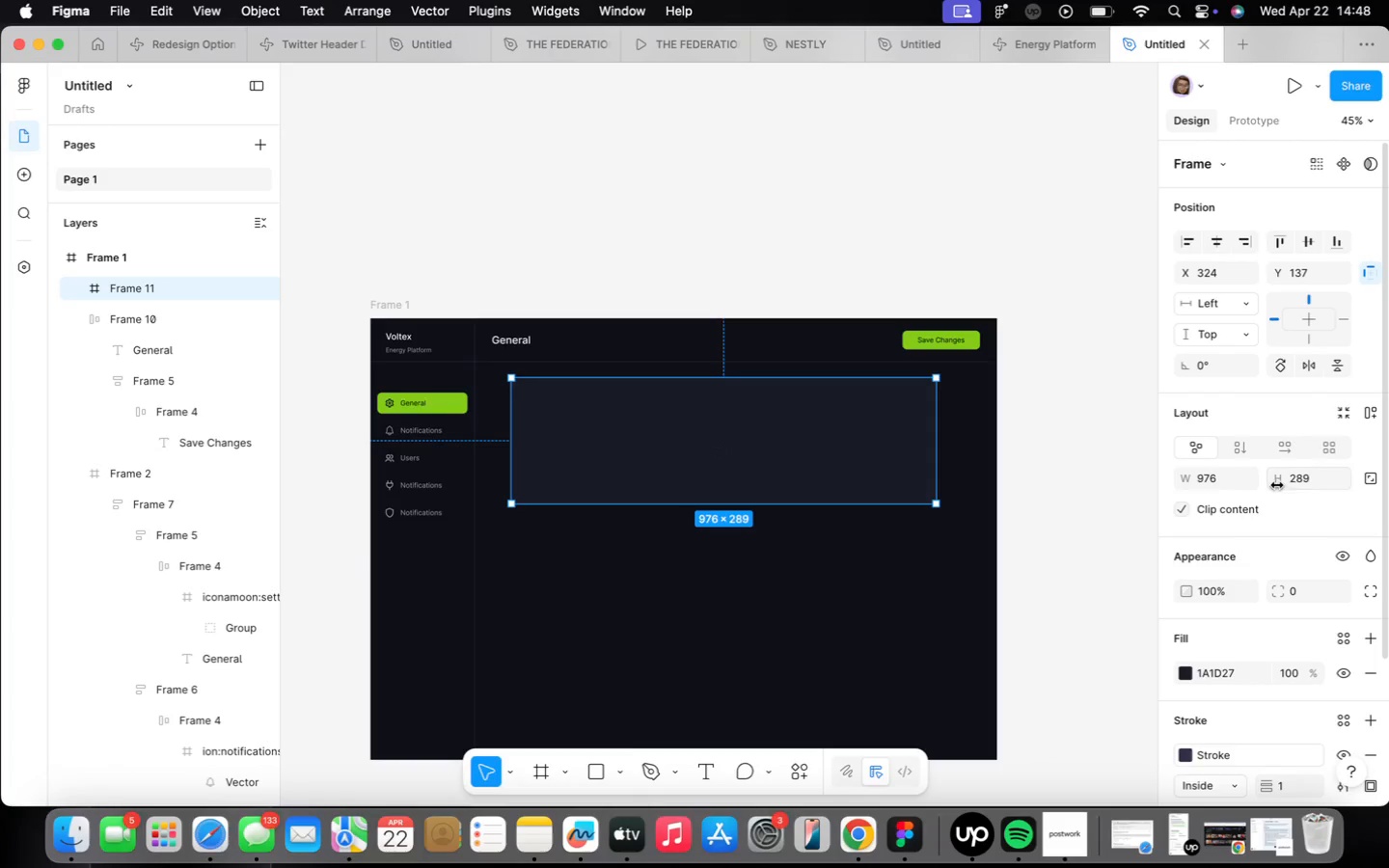 
wait(5.65)
 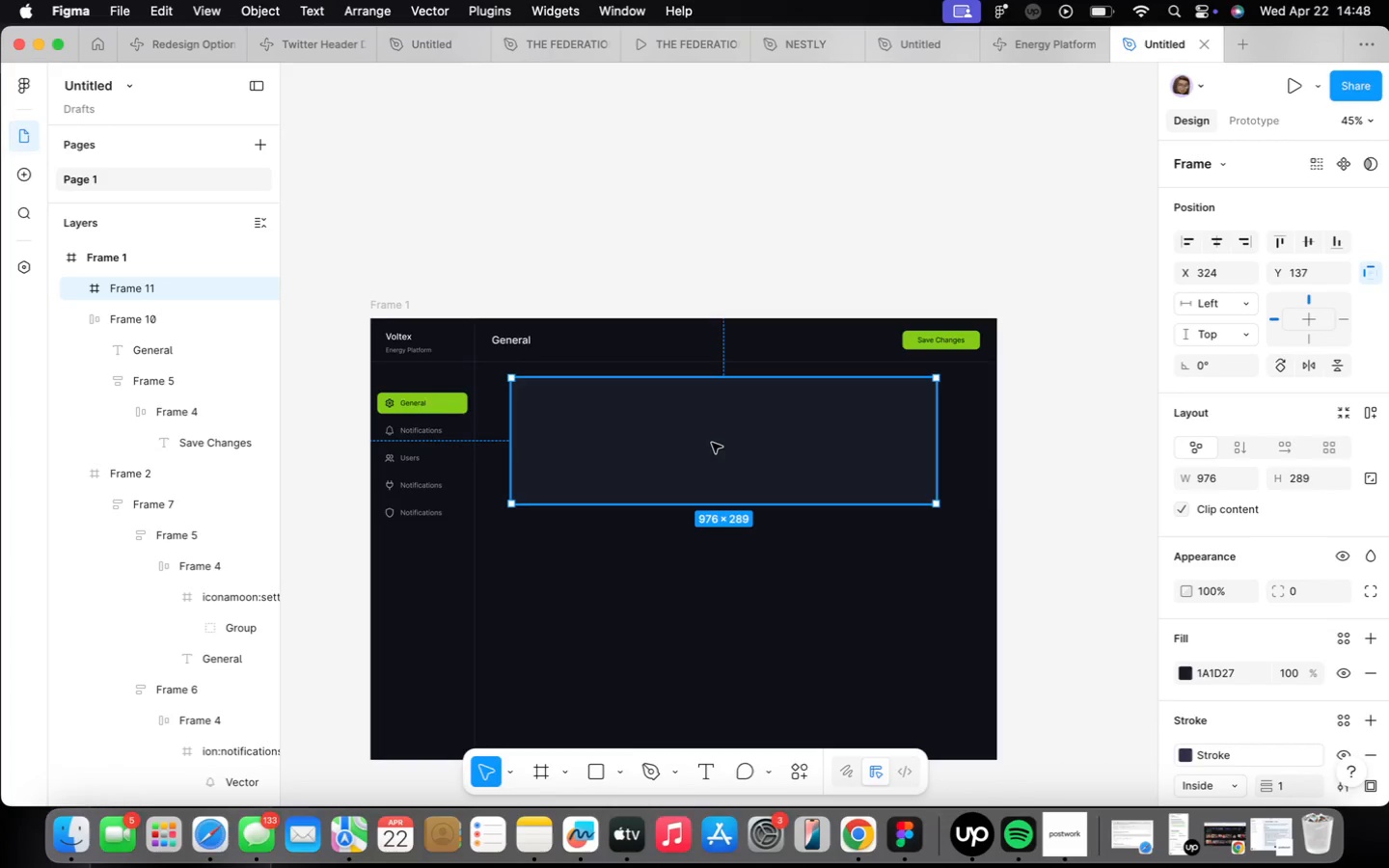 
type(10)
 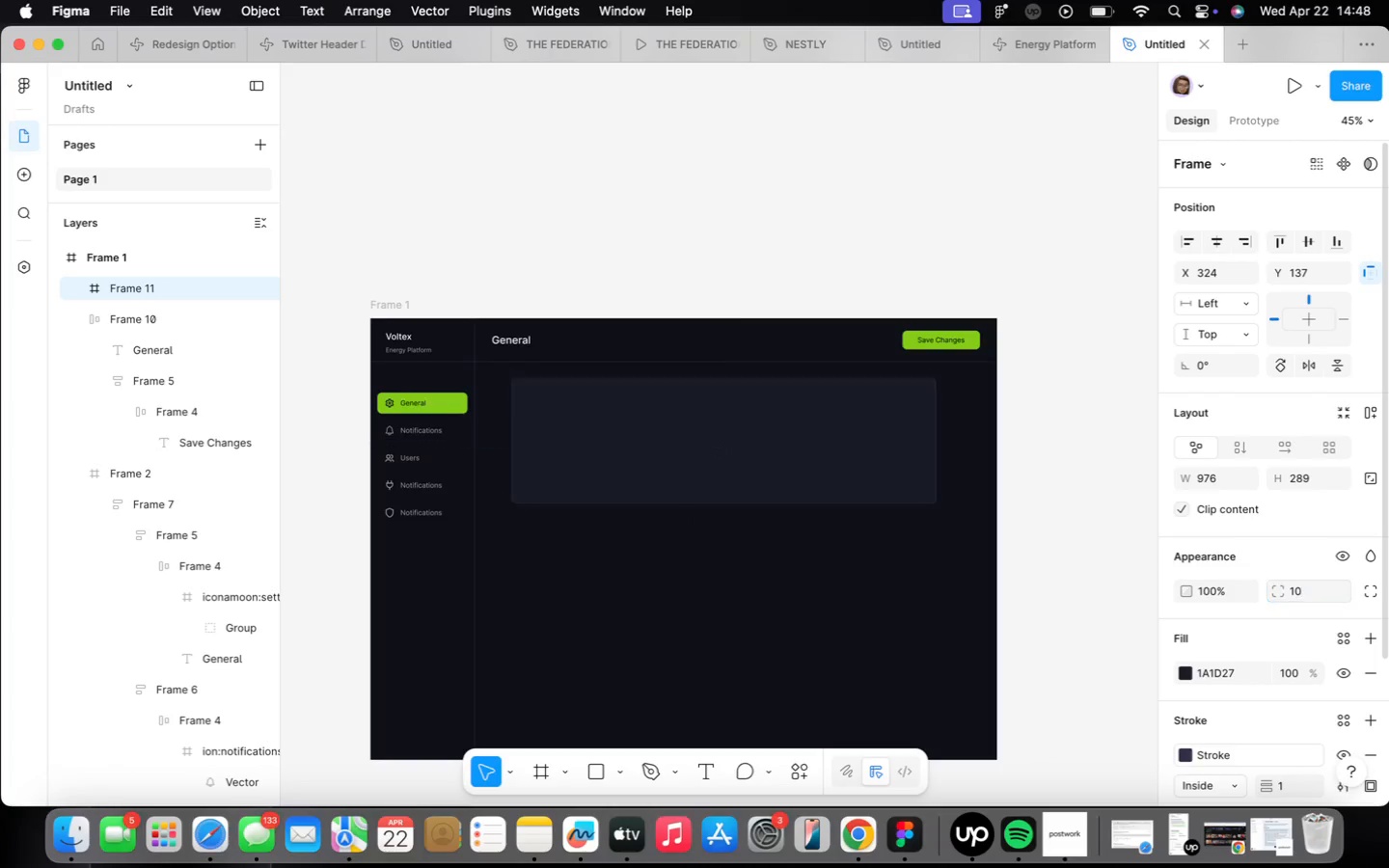 
key(Enter)
 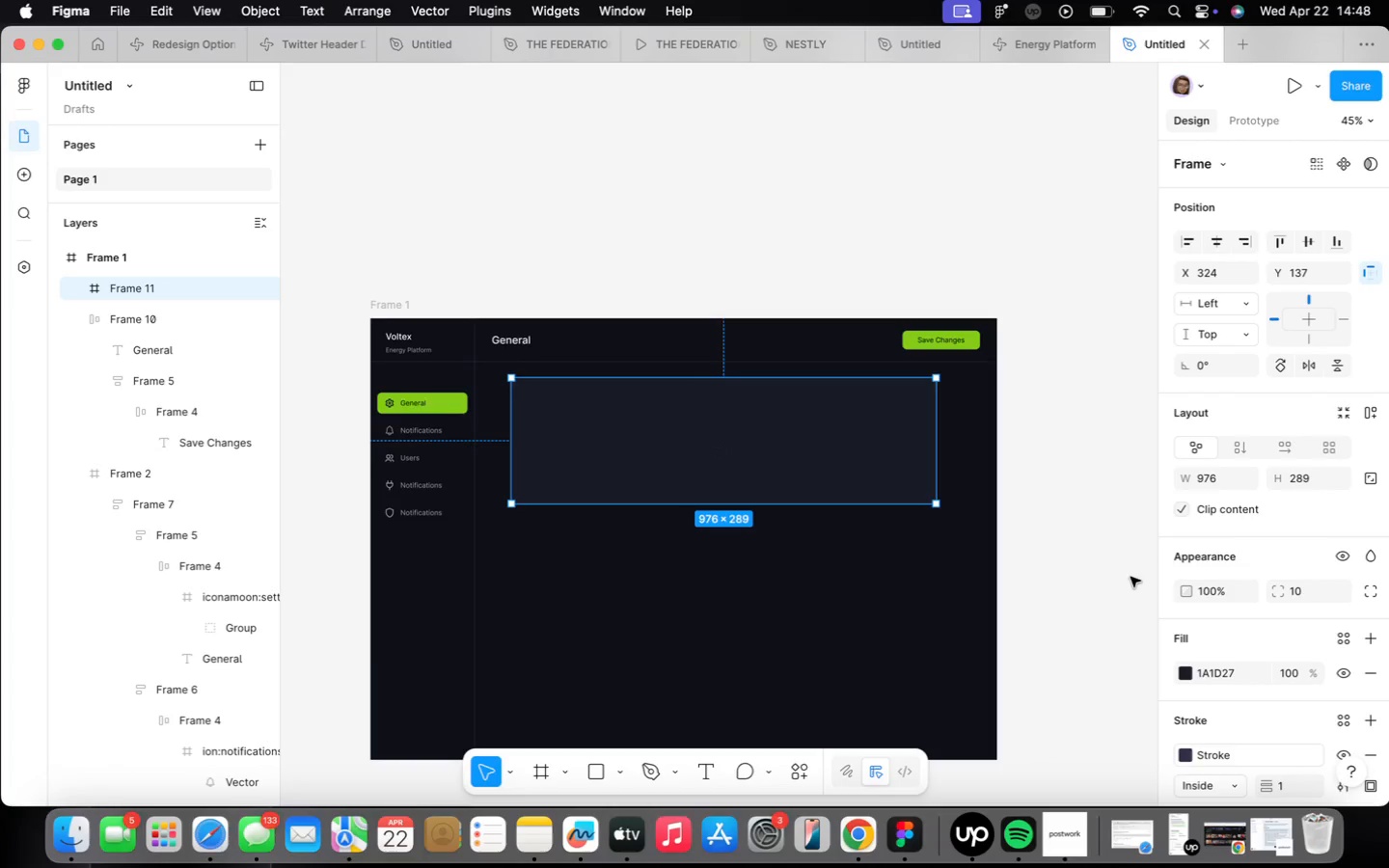 
wait(7.8)
 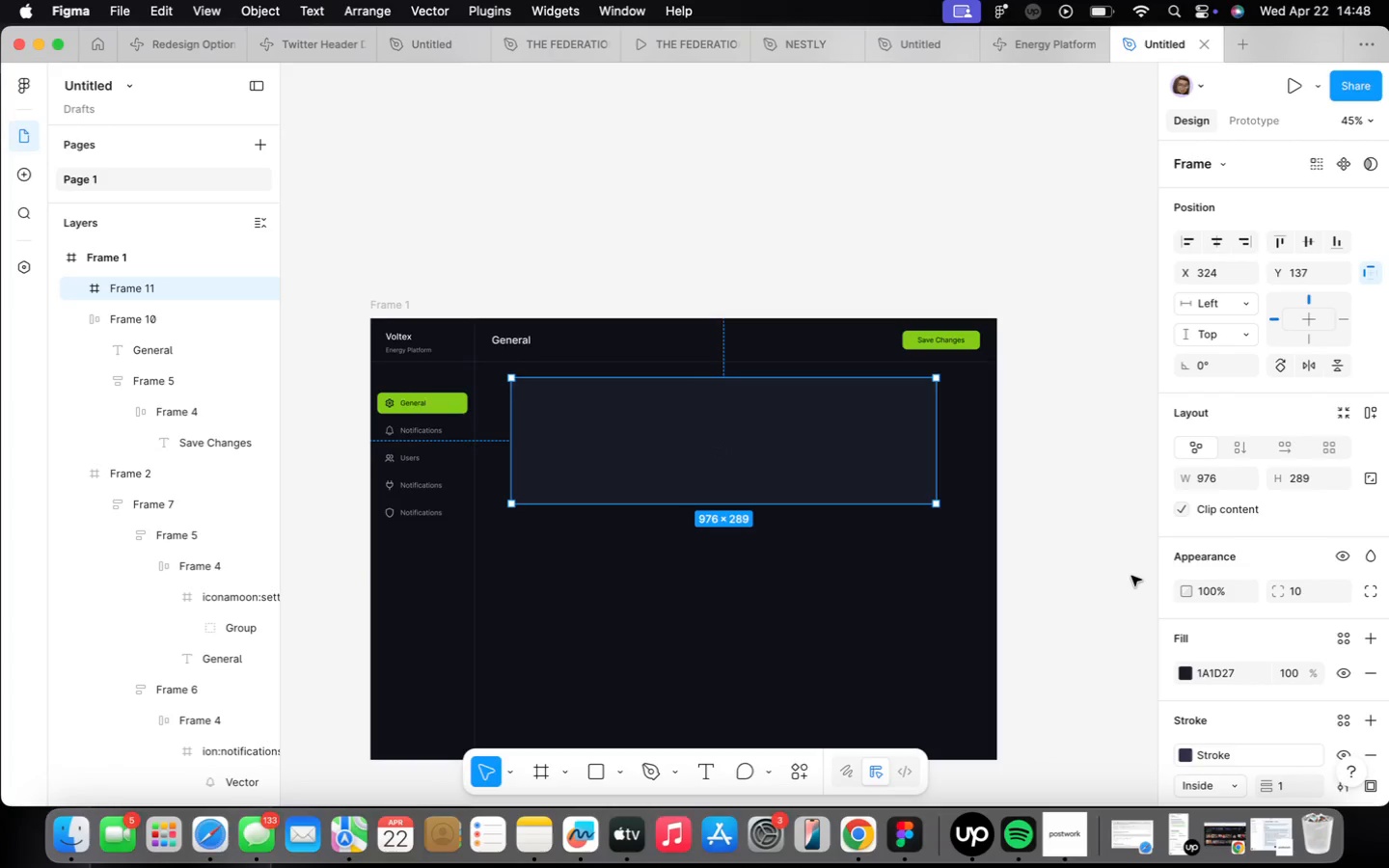 
left_click([633, 482])
 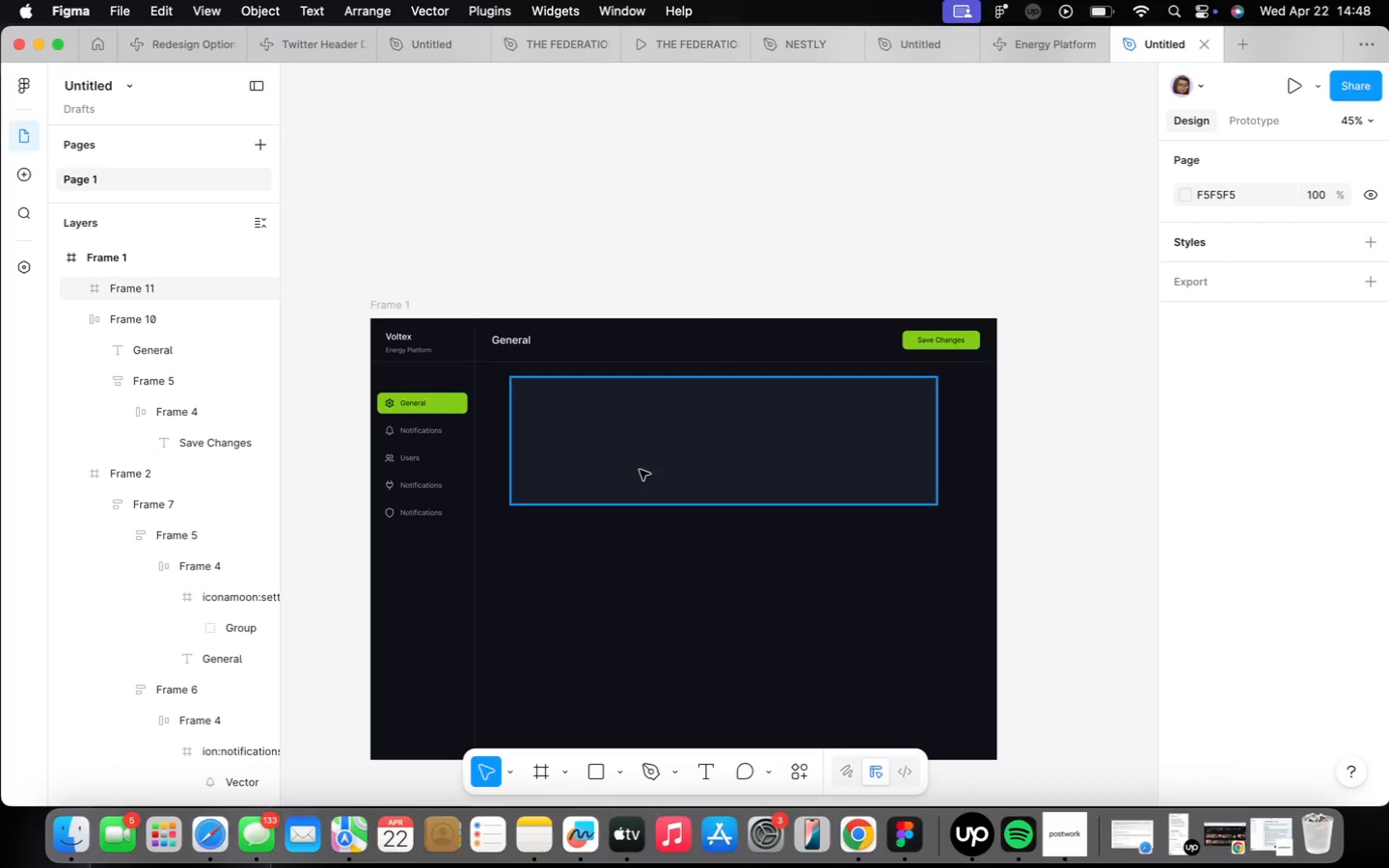 
left_click([610, 464])
 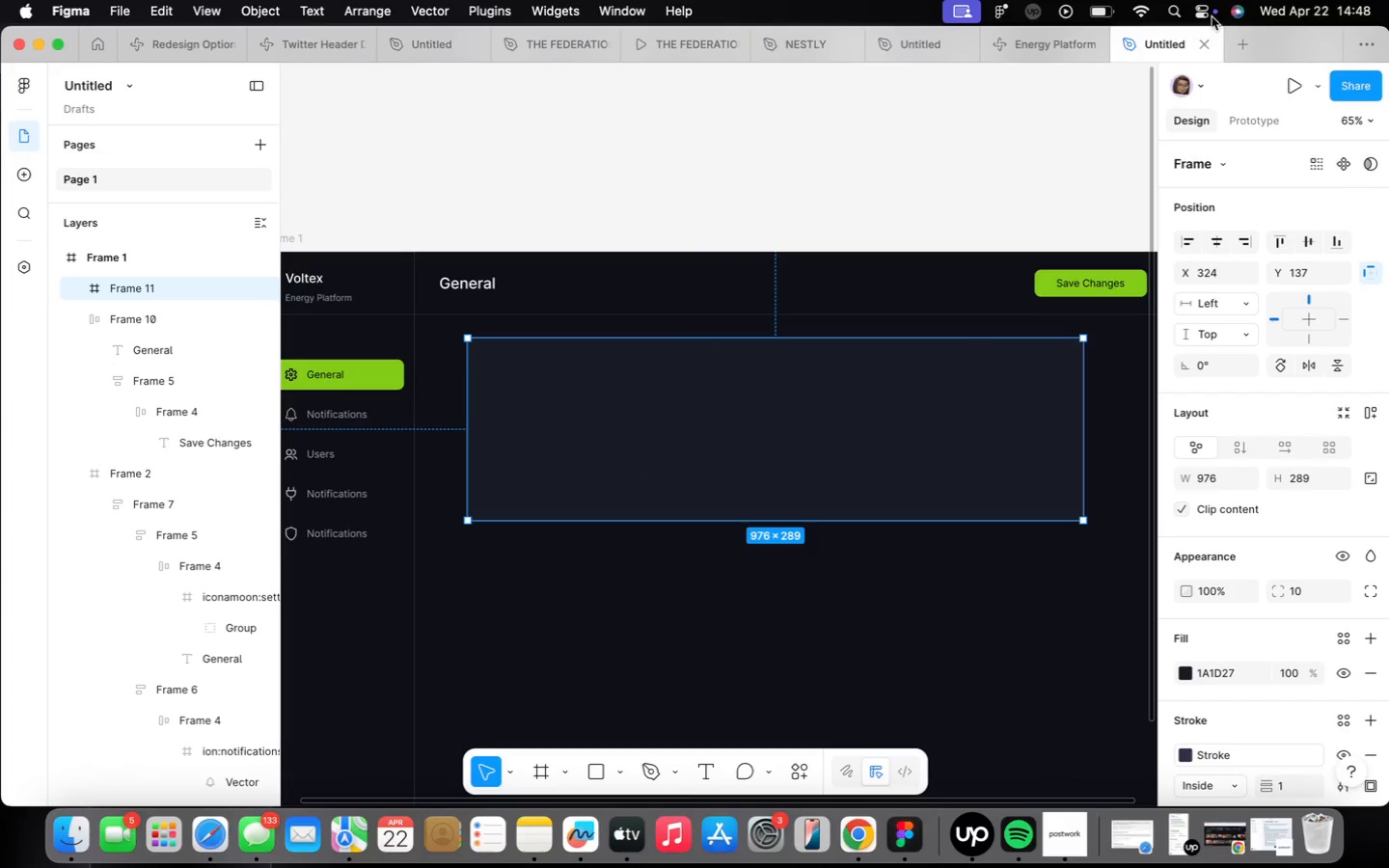 
scroll: coordinate [610, 464], scroll_direction: up, amount: 4.0
 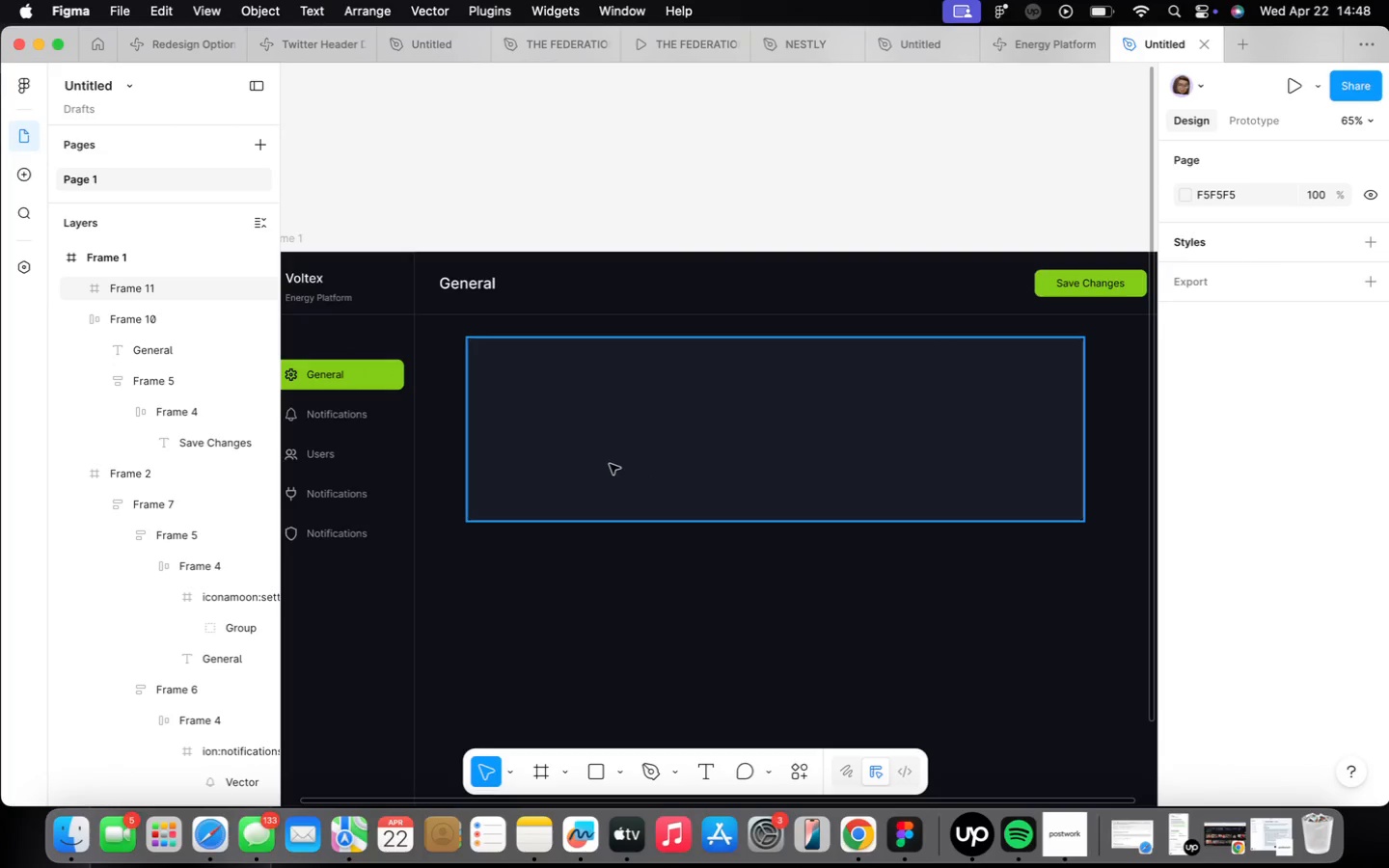 
left_click([1210, 16])
 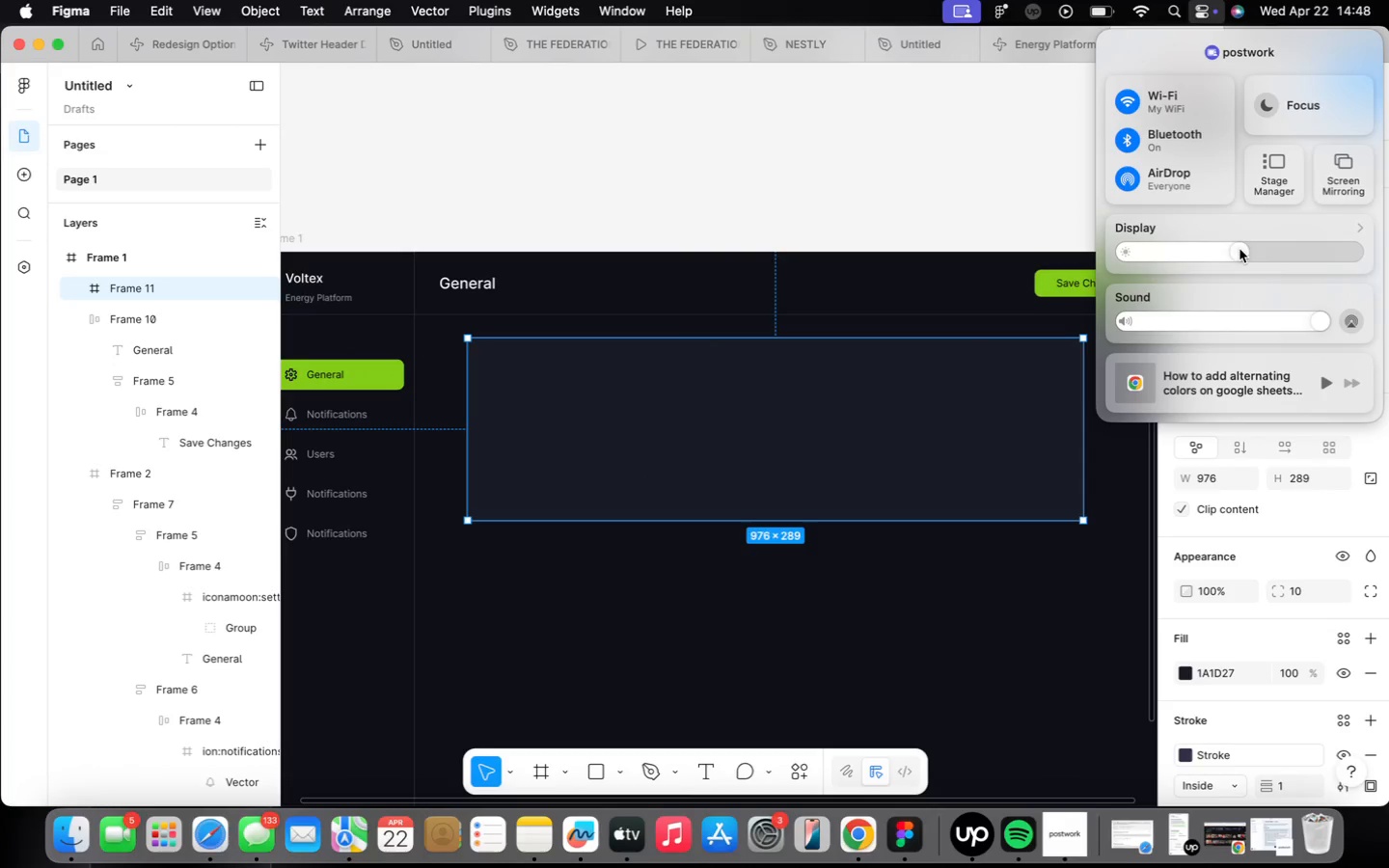 
left_click([812, 564])
 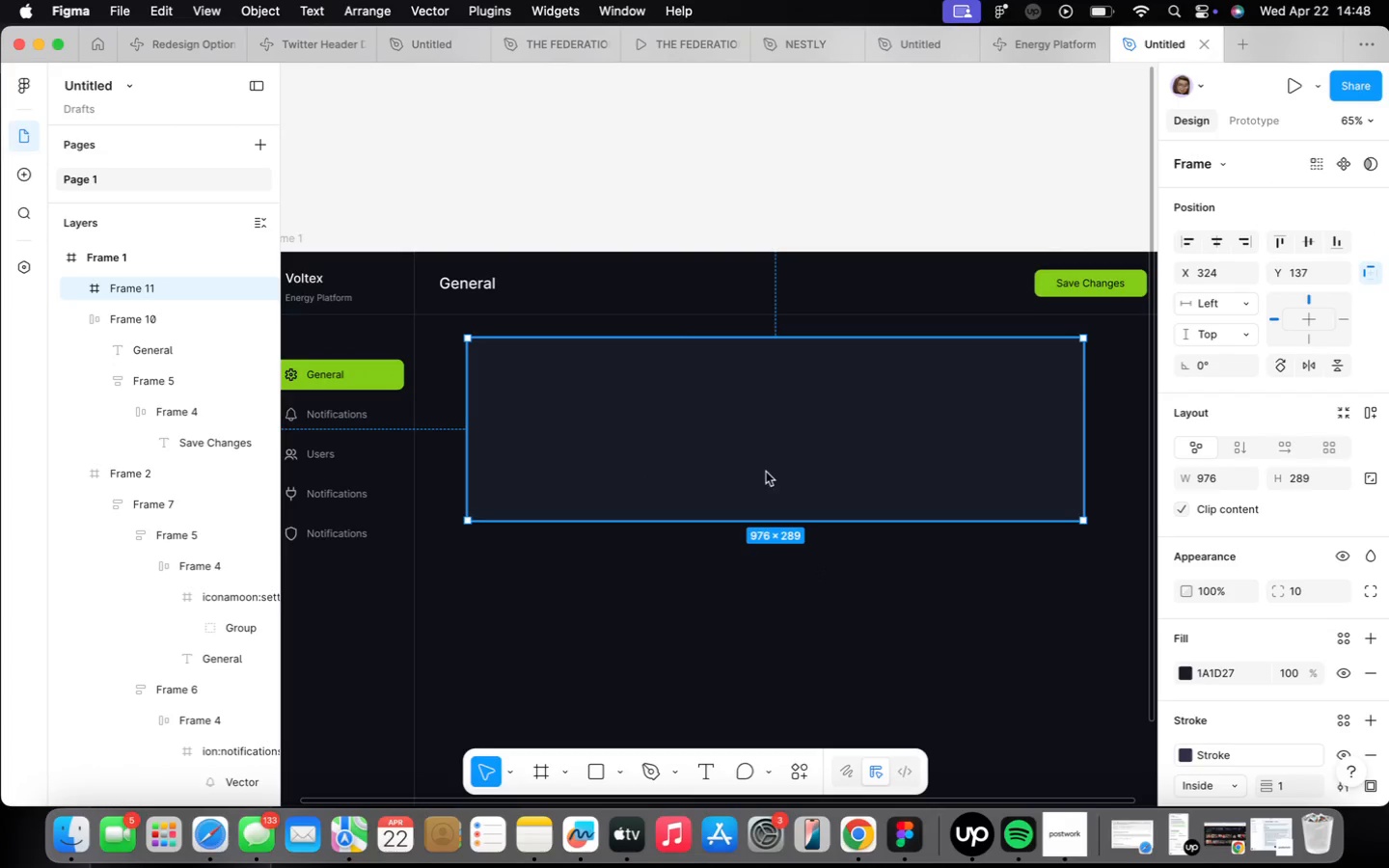 
left_click_drag(start_coordinate=[802, 452], to_coordinate=[773, 454])
 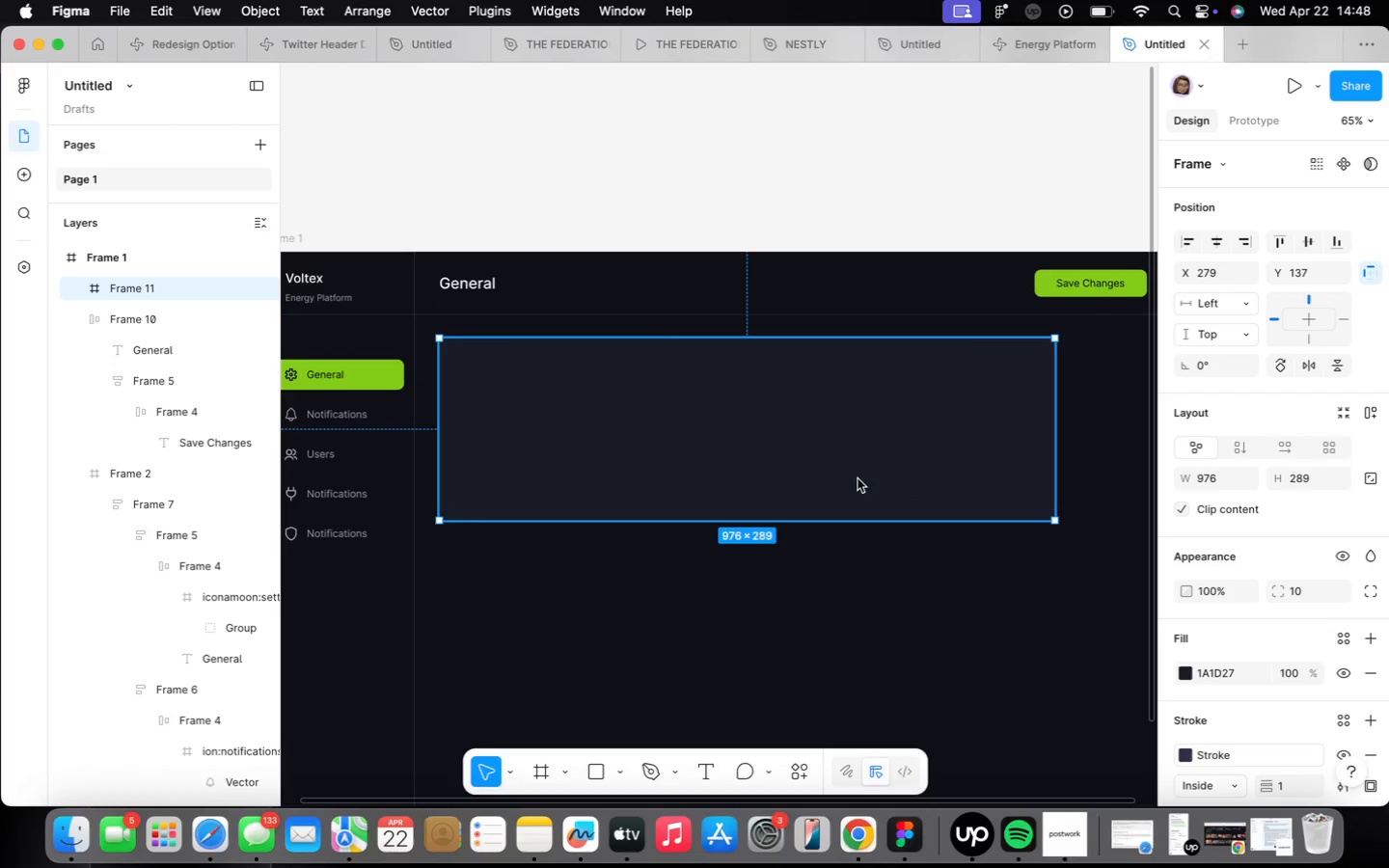 
left_click_drag(start_coordinate=[850, 477], to_coordinate=[874, 481])
 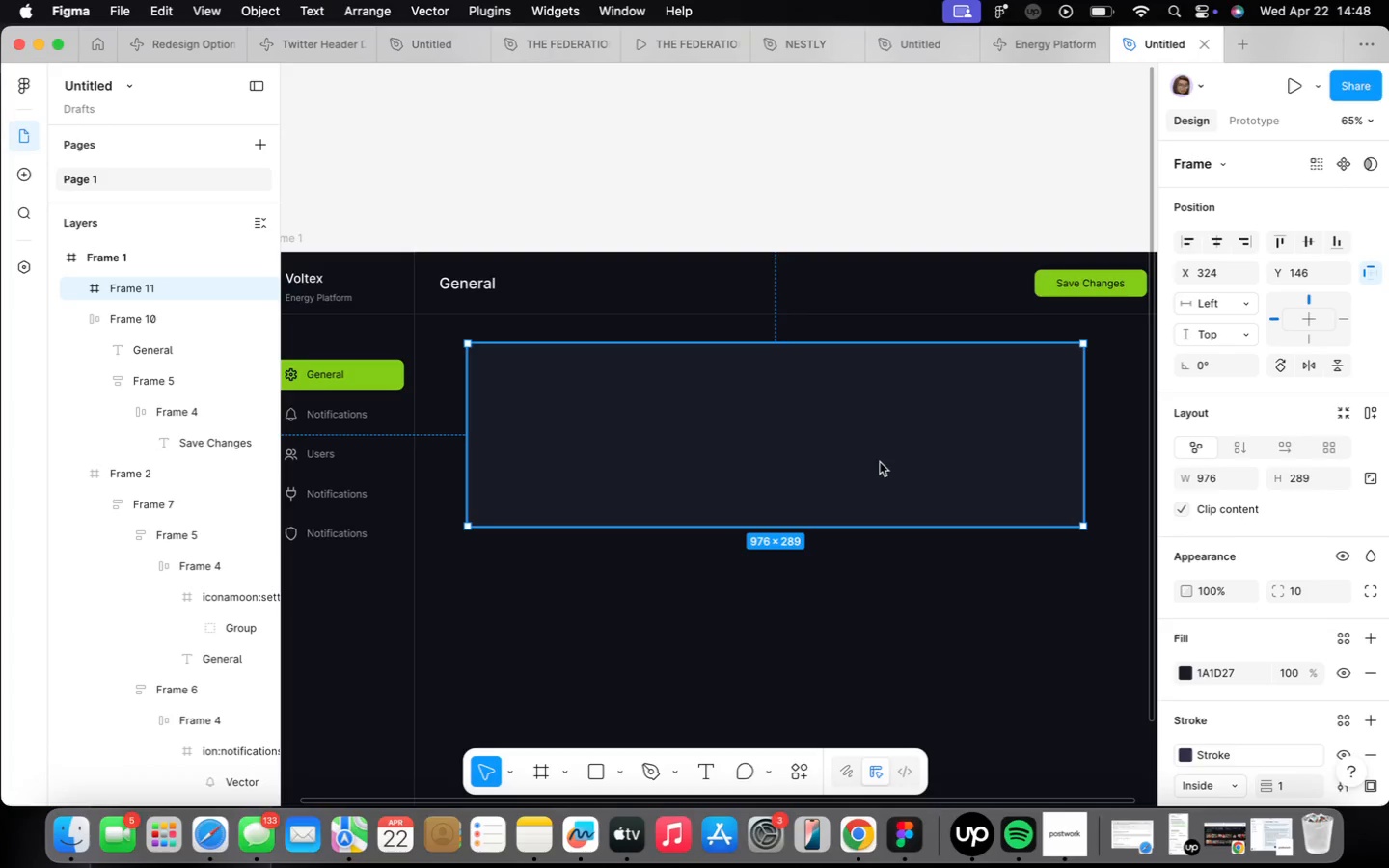 
wait(39.5)
 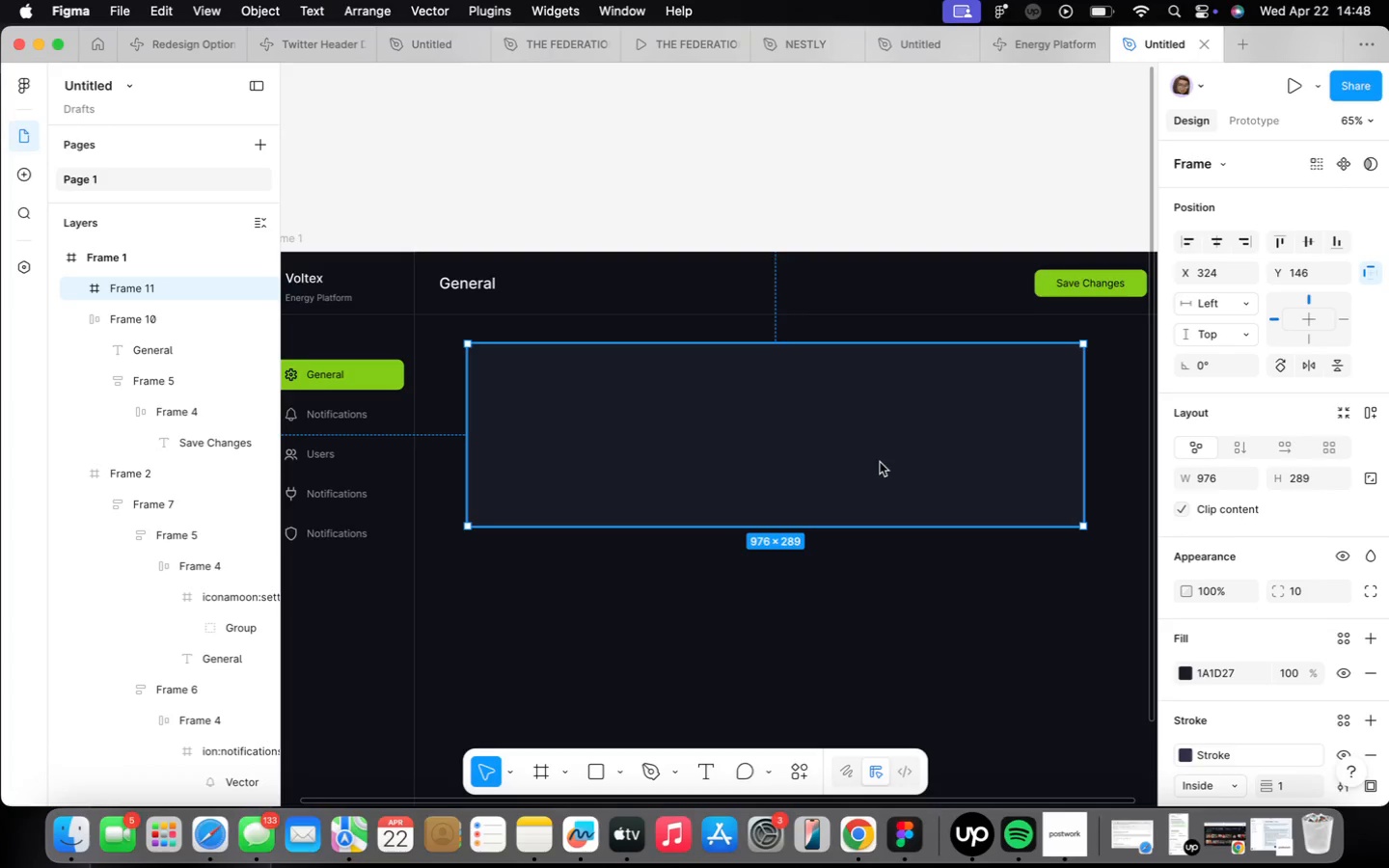 
key(T)
 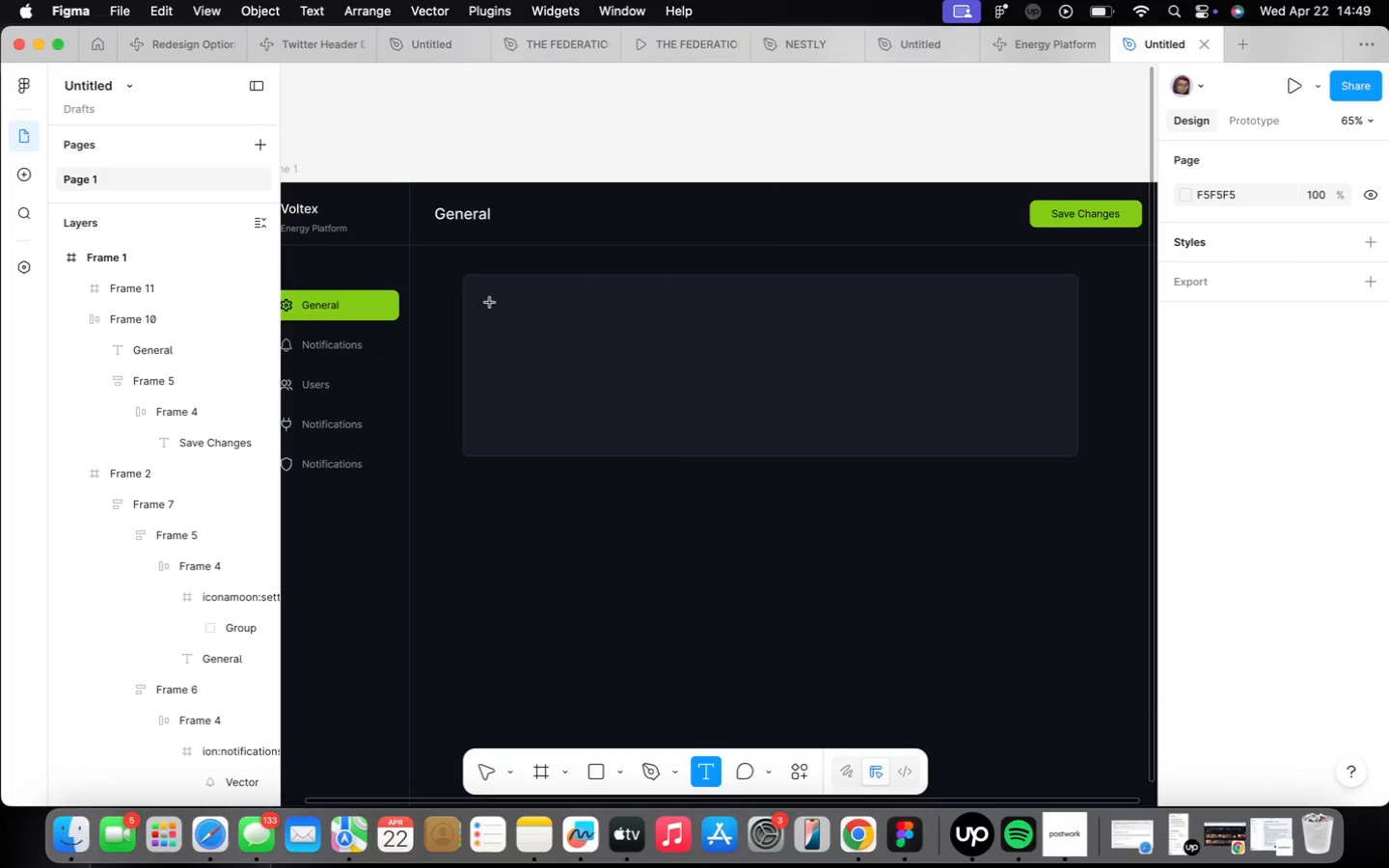 
left_click([490, 303])
 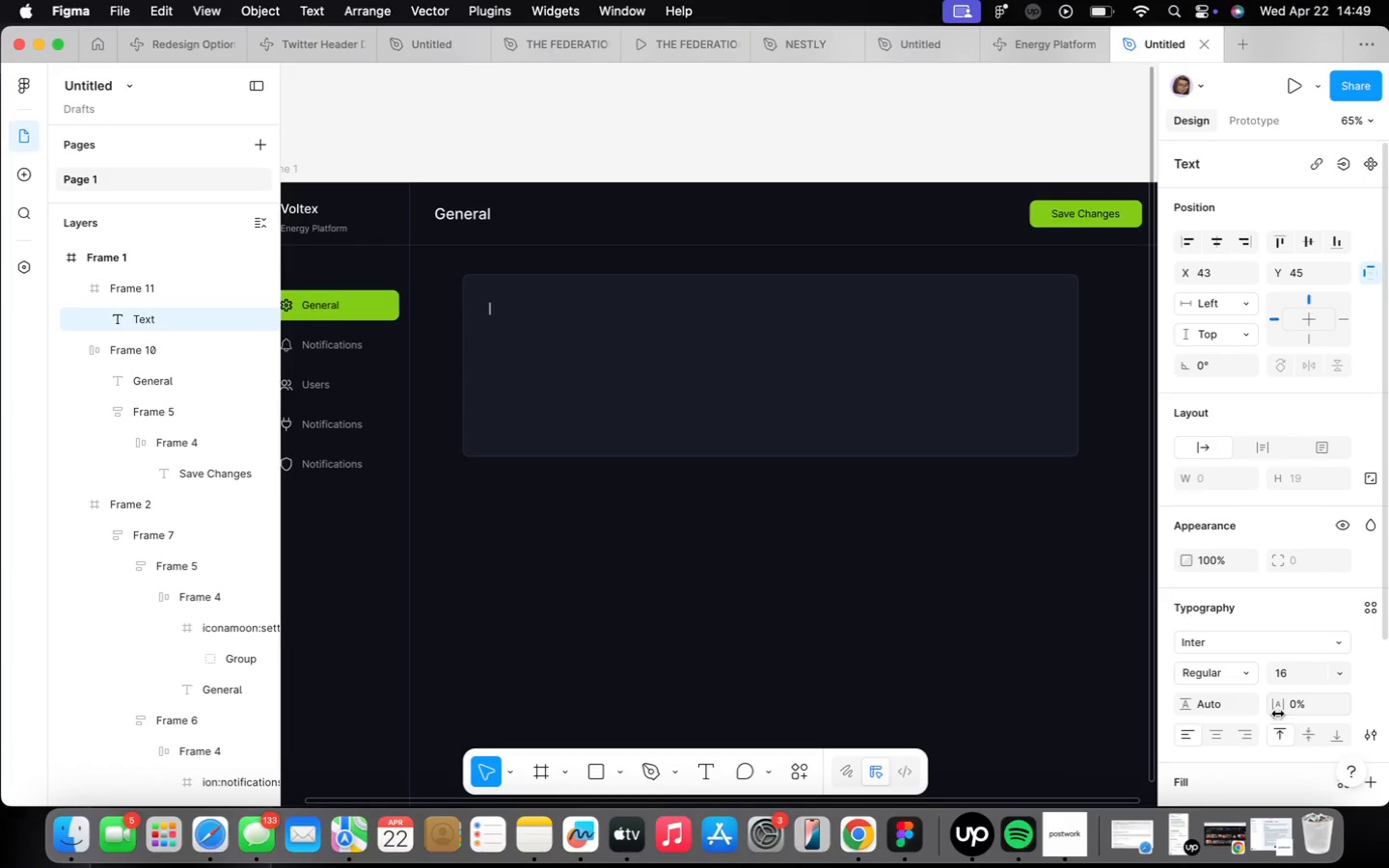 
left_click([1239, 674])
 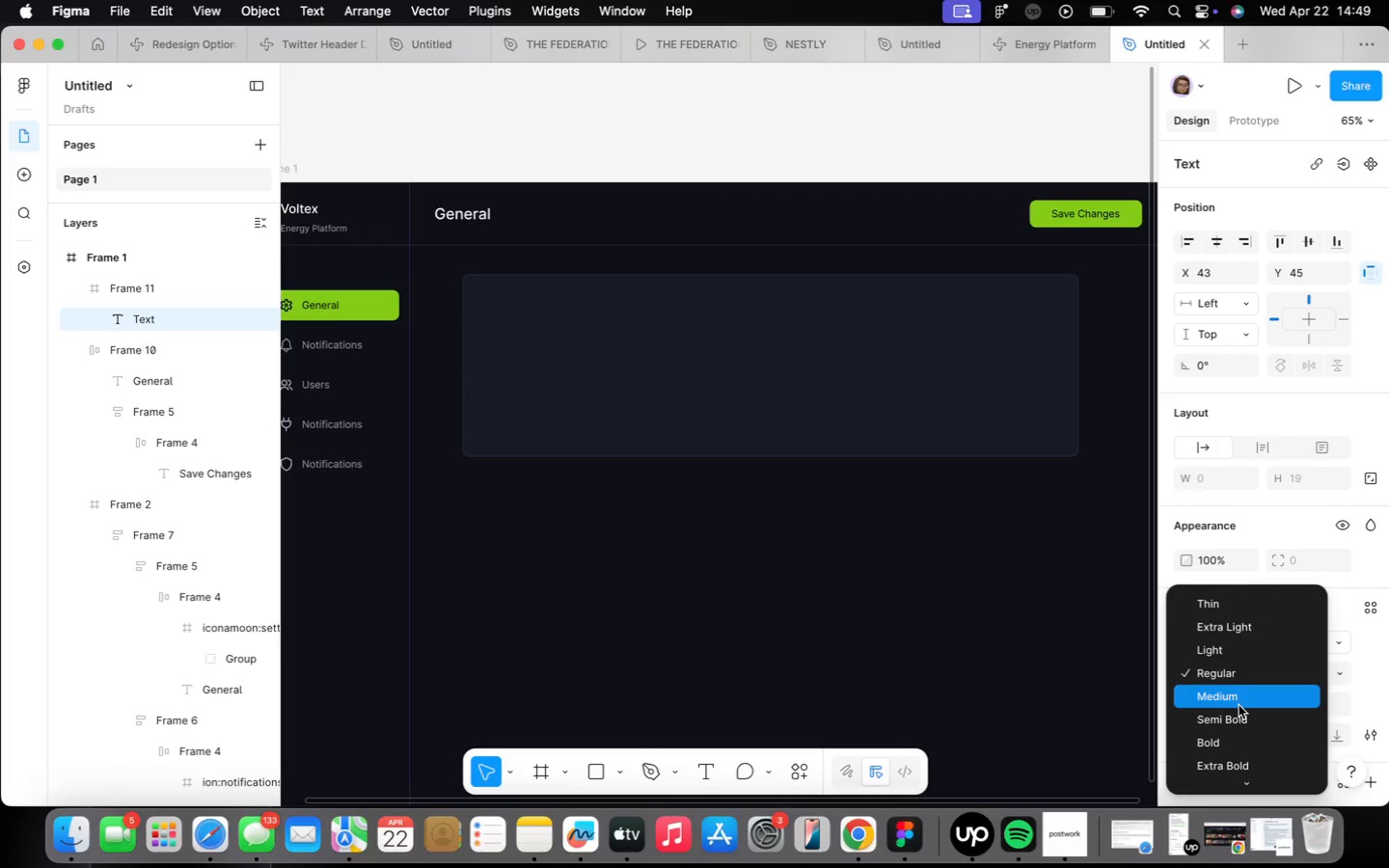 
left_click([1238, 703])
 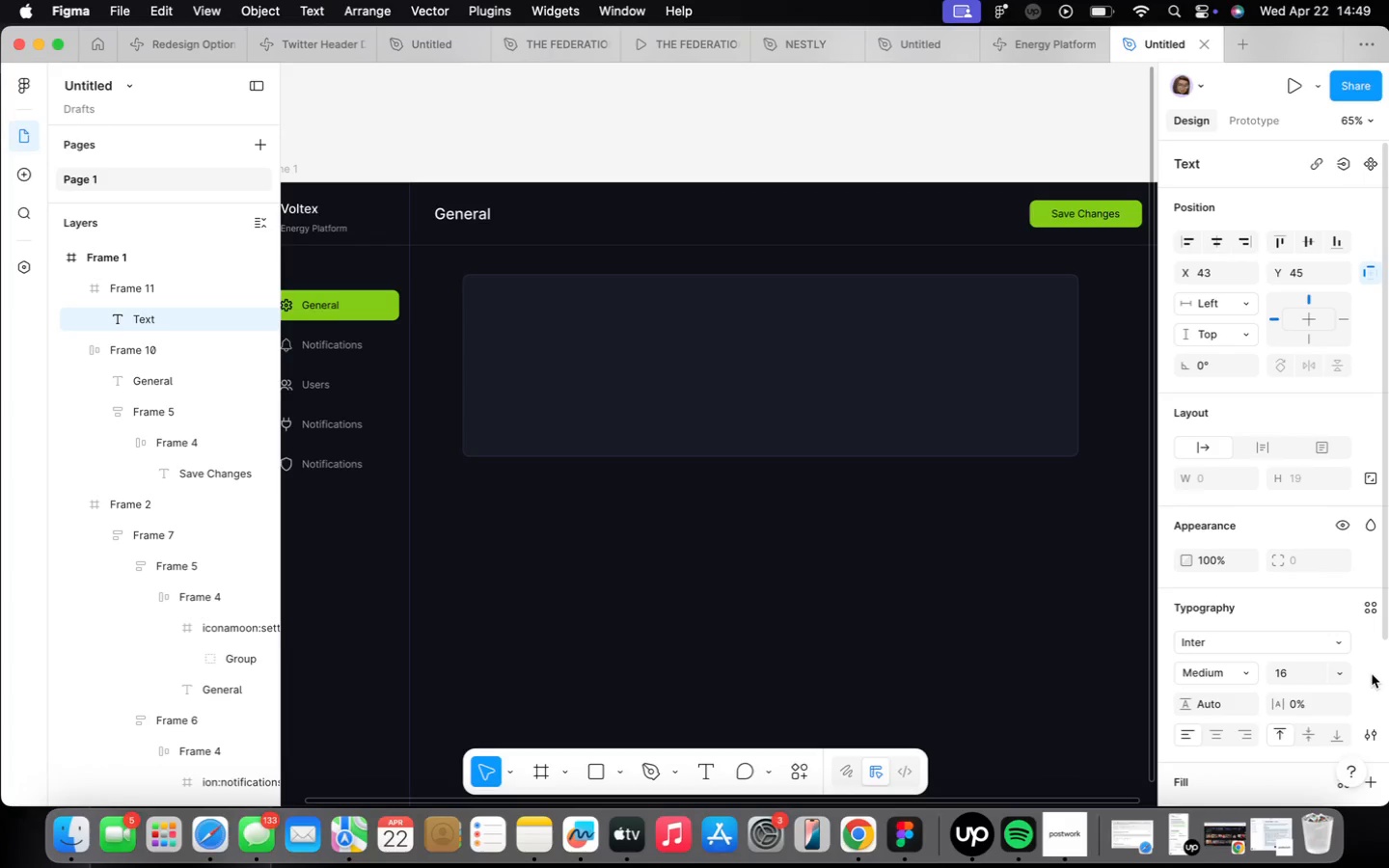 
left_click([1314, 673])
 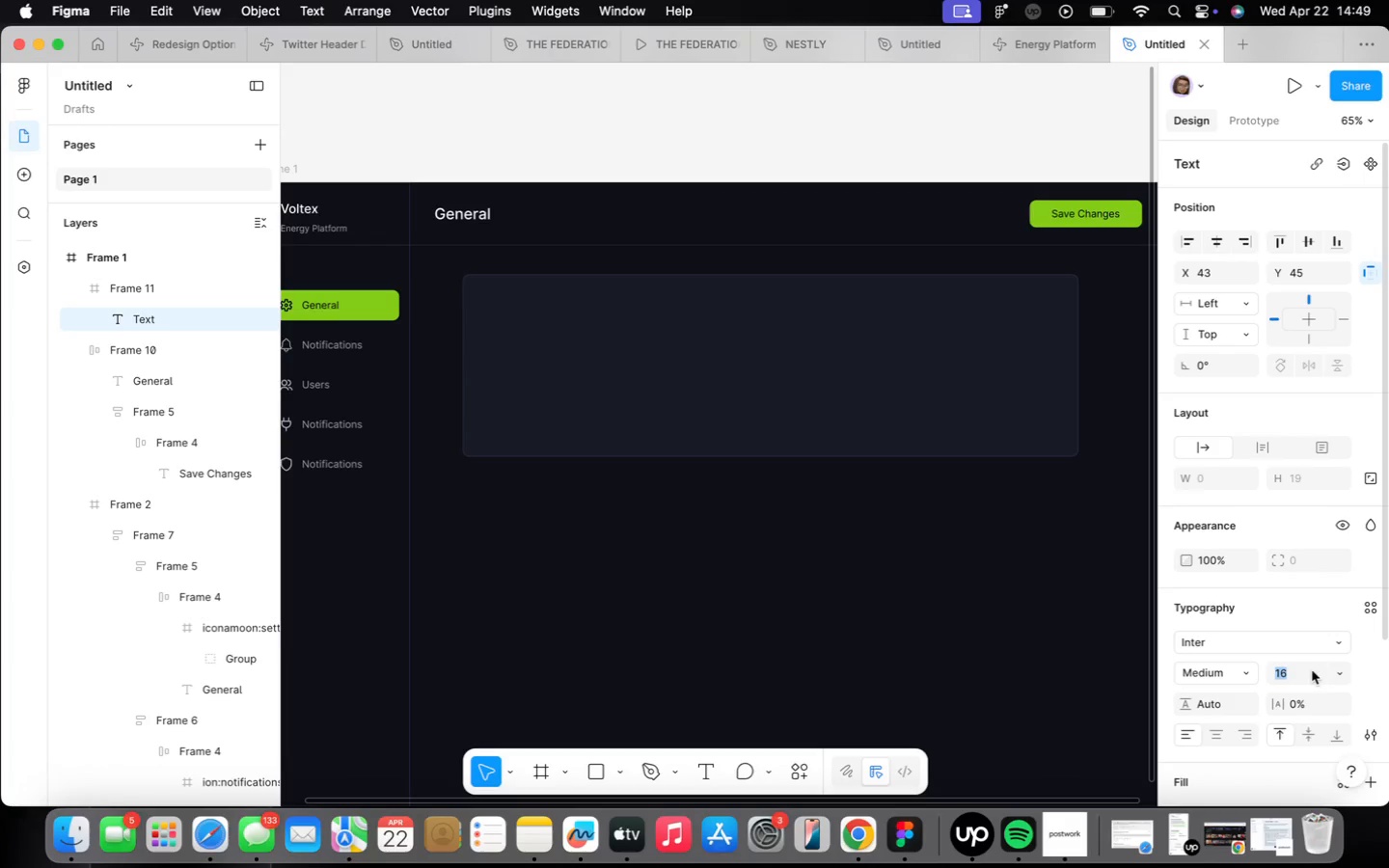 
type(18)
 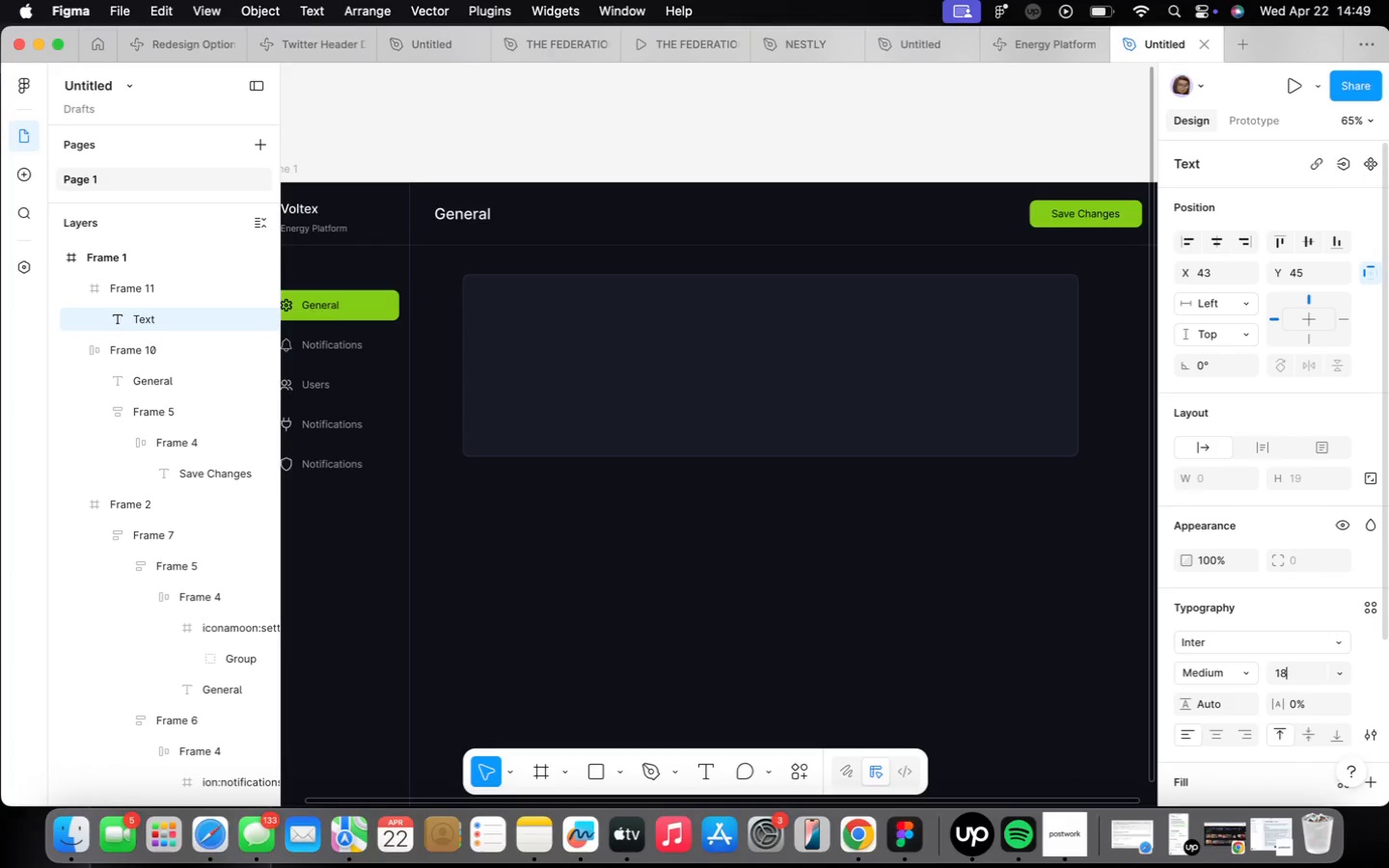 
key(Enter)
 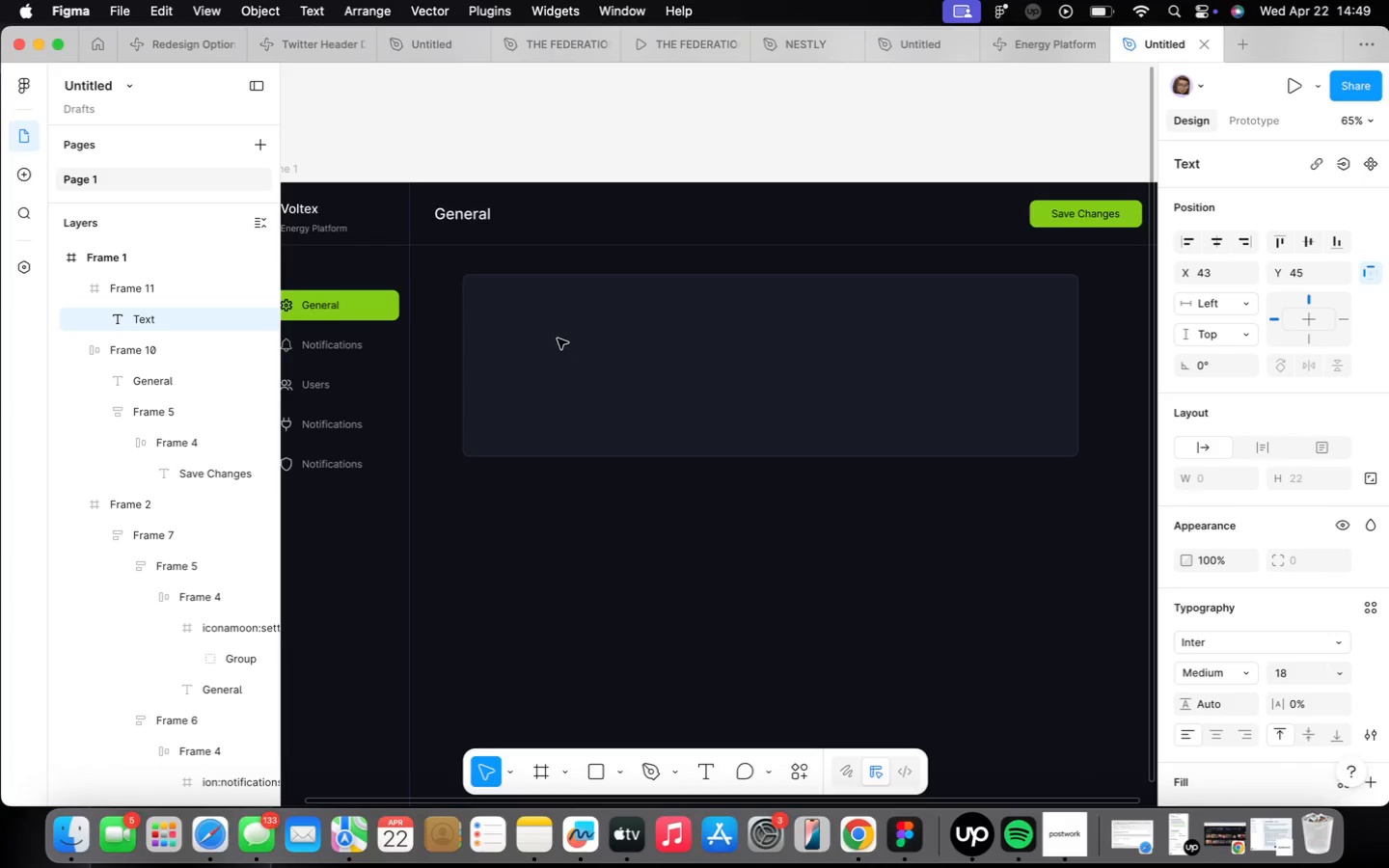 
type(Platform Information)
 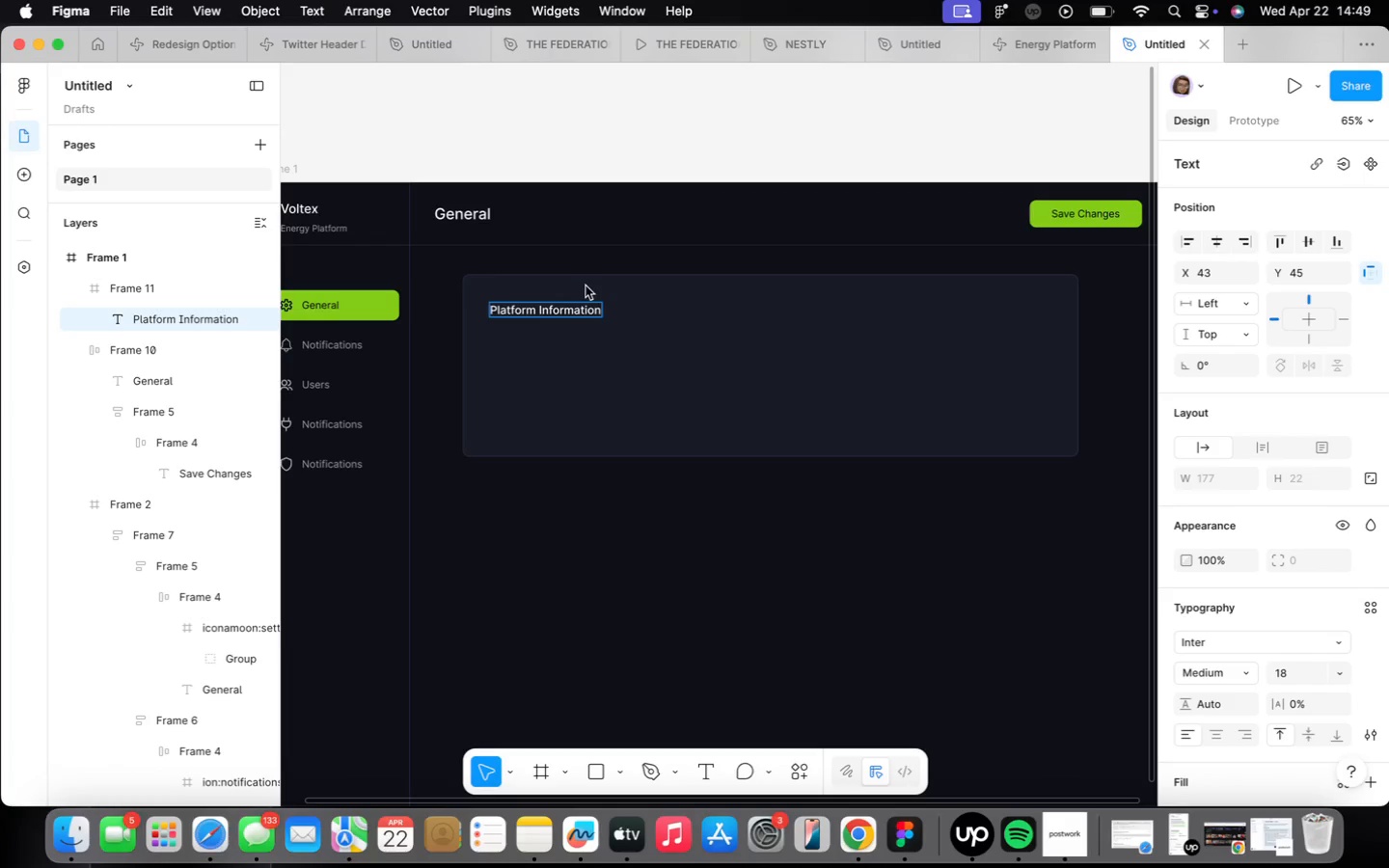 
left_click([639, 353])
 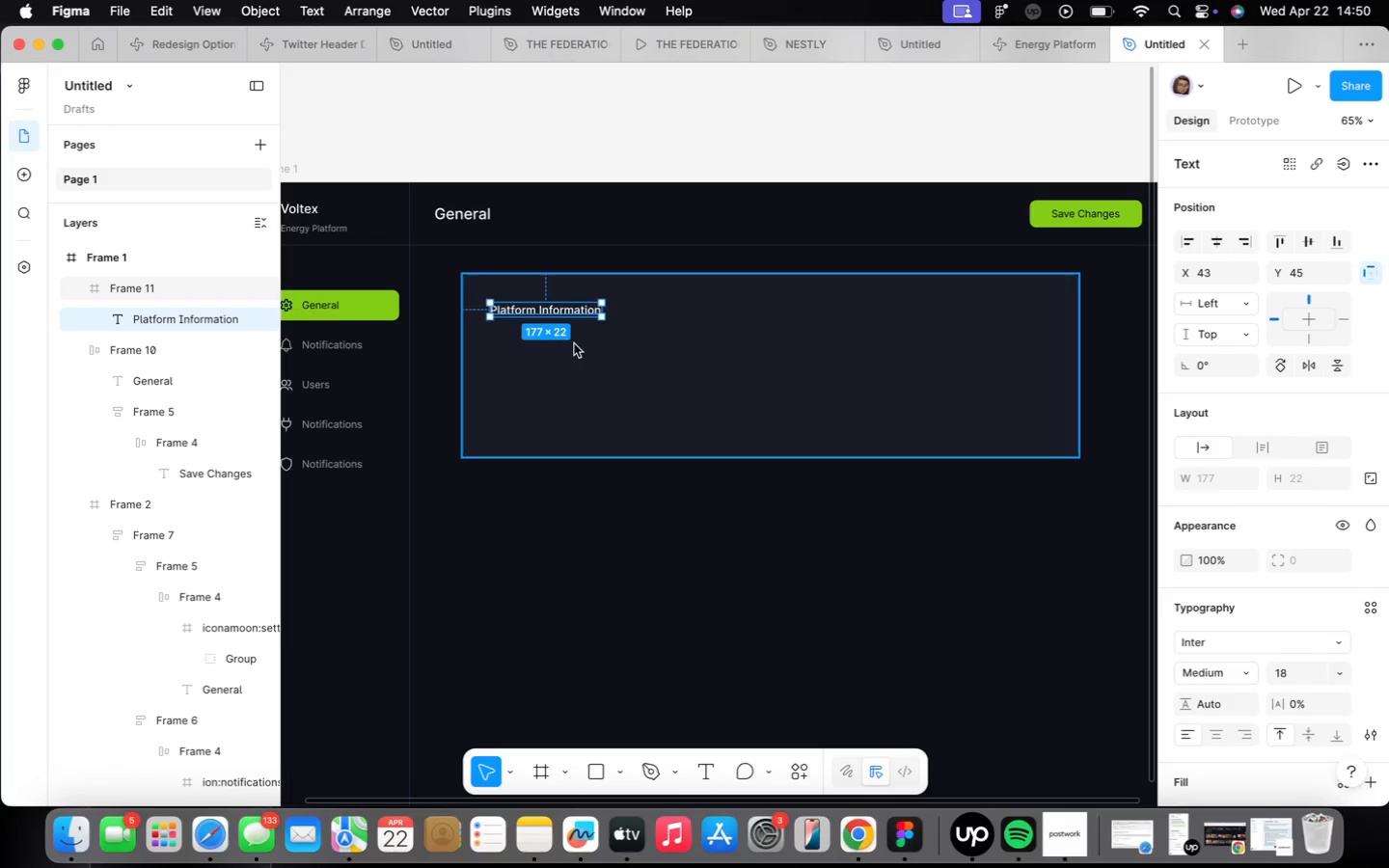 
wait(73.05)
 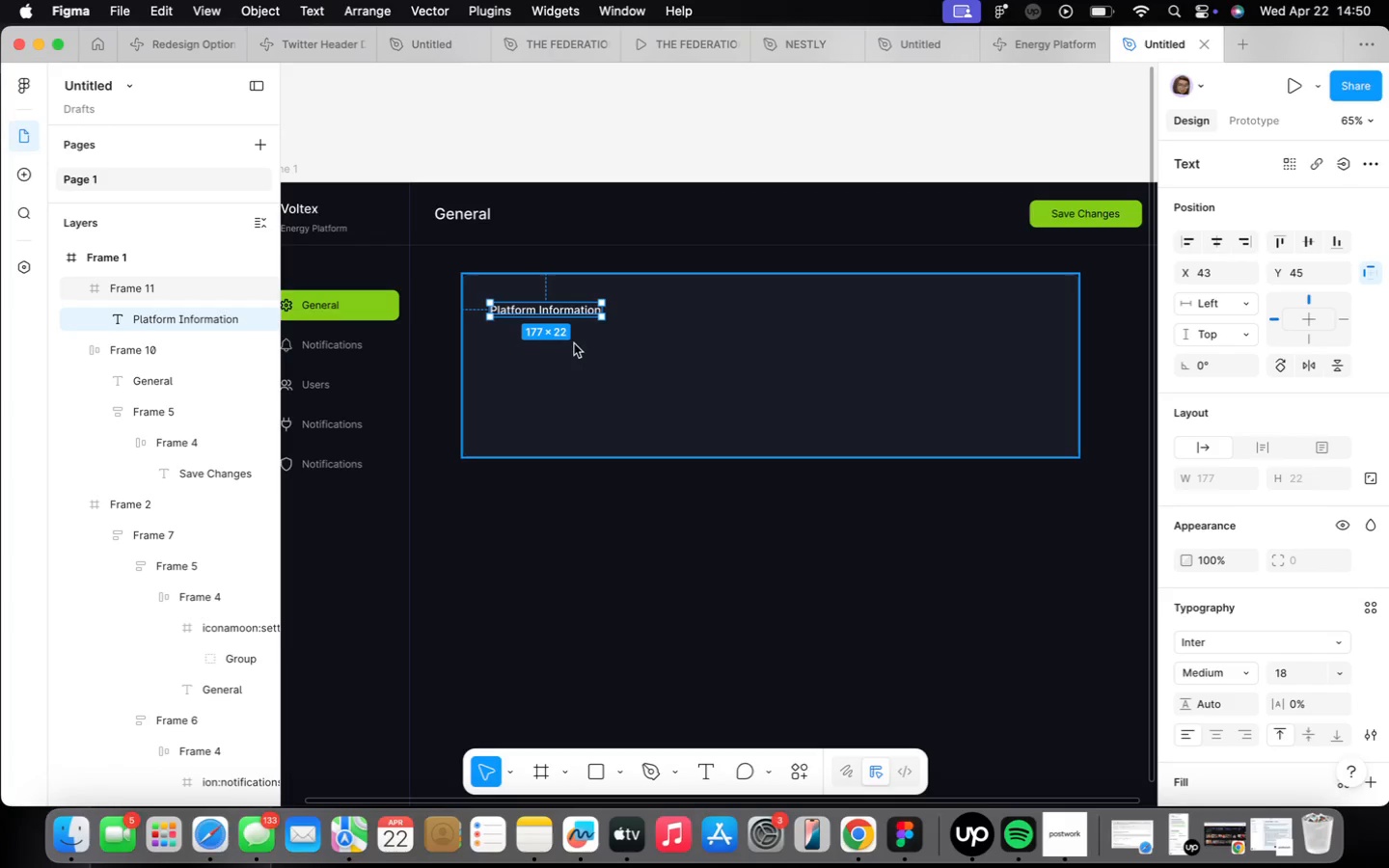 
left_click([539, 370])
 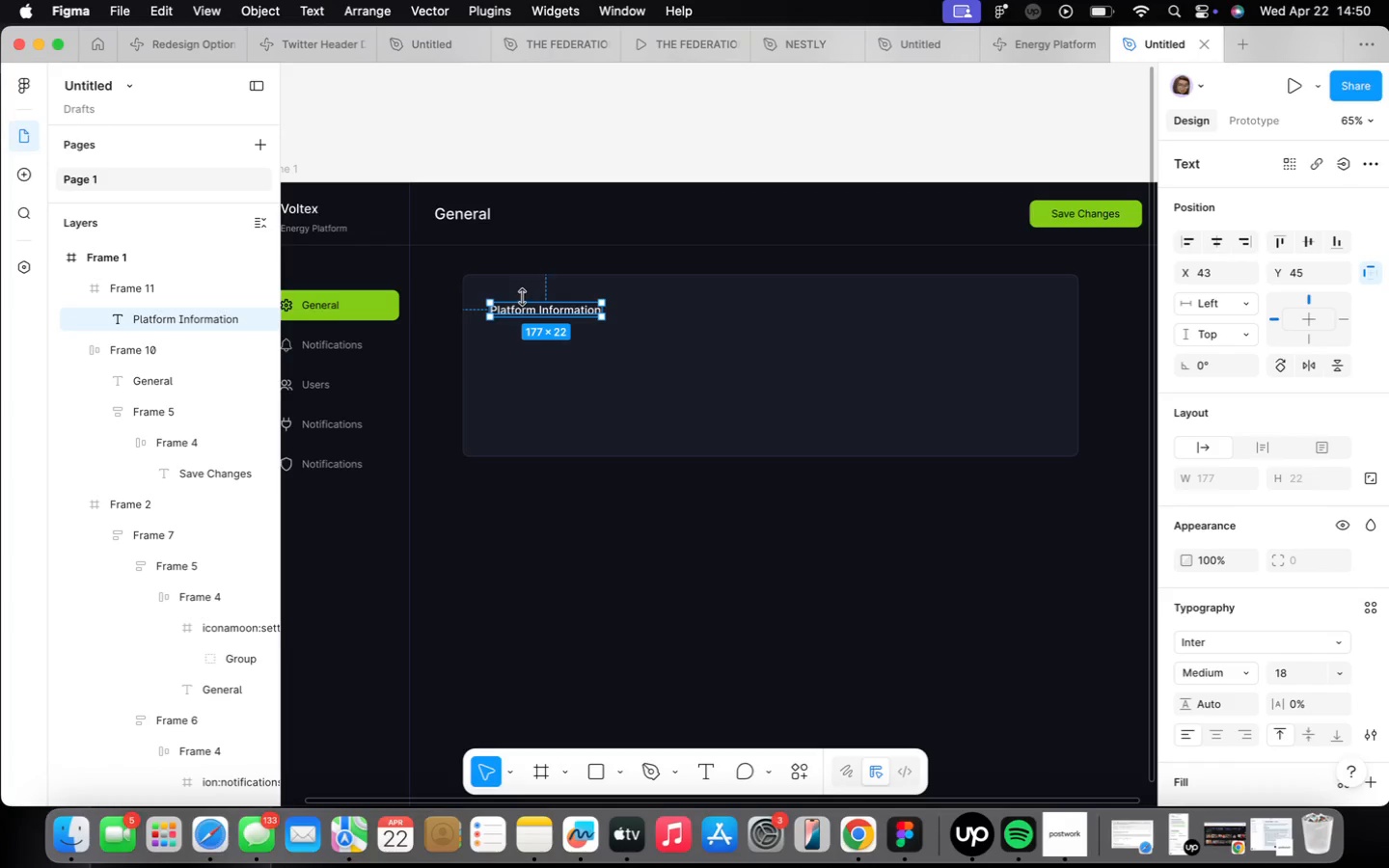 
left_click_drag(start_coordinate=[533, 310], to_coordinate=[527, 299])
 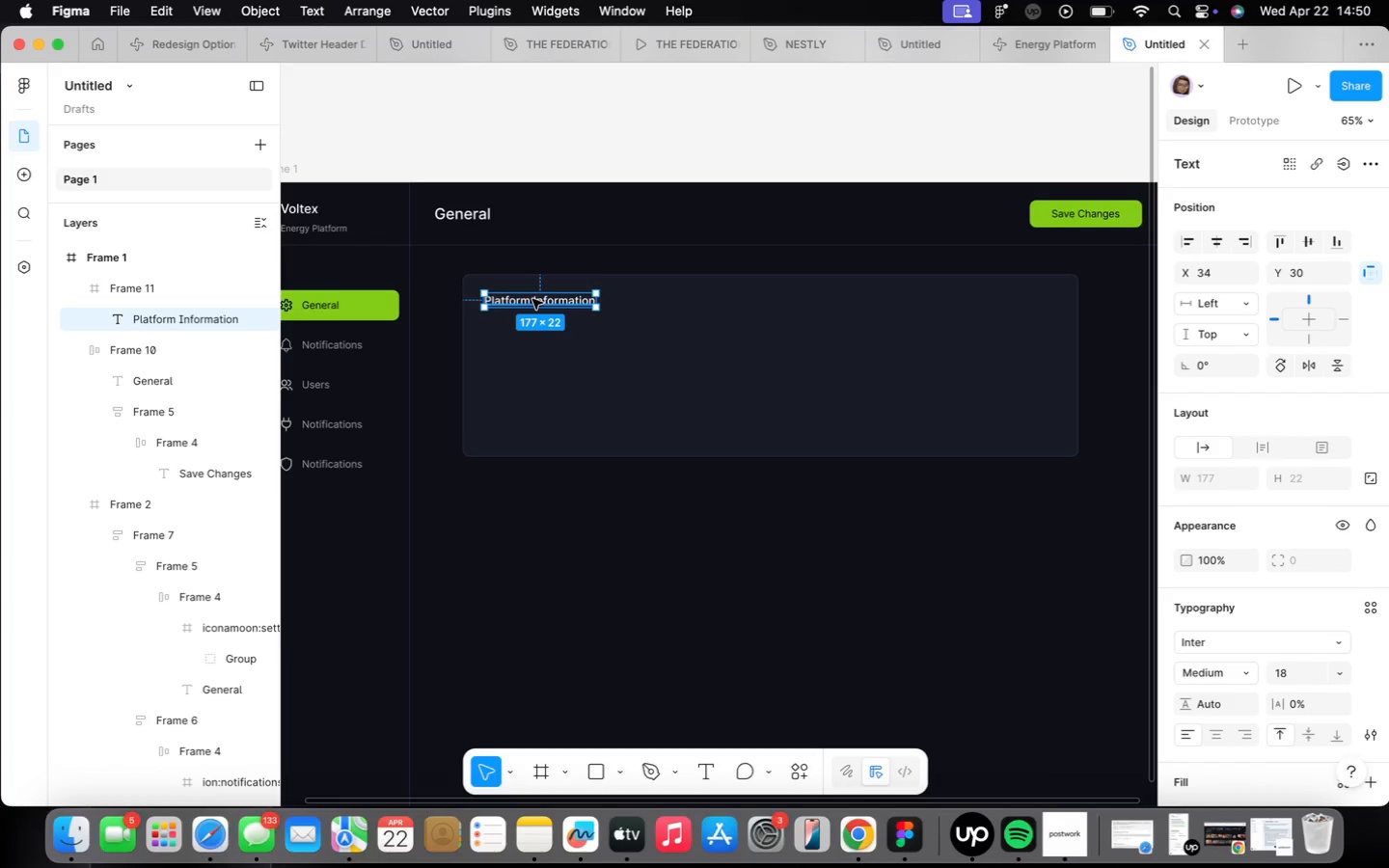 
hold_key(key=OptionLeft, duration=2.05)
left_click_drag(start_coordinate=[532, 299], to_coordinate=[534, 342])
 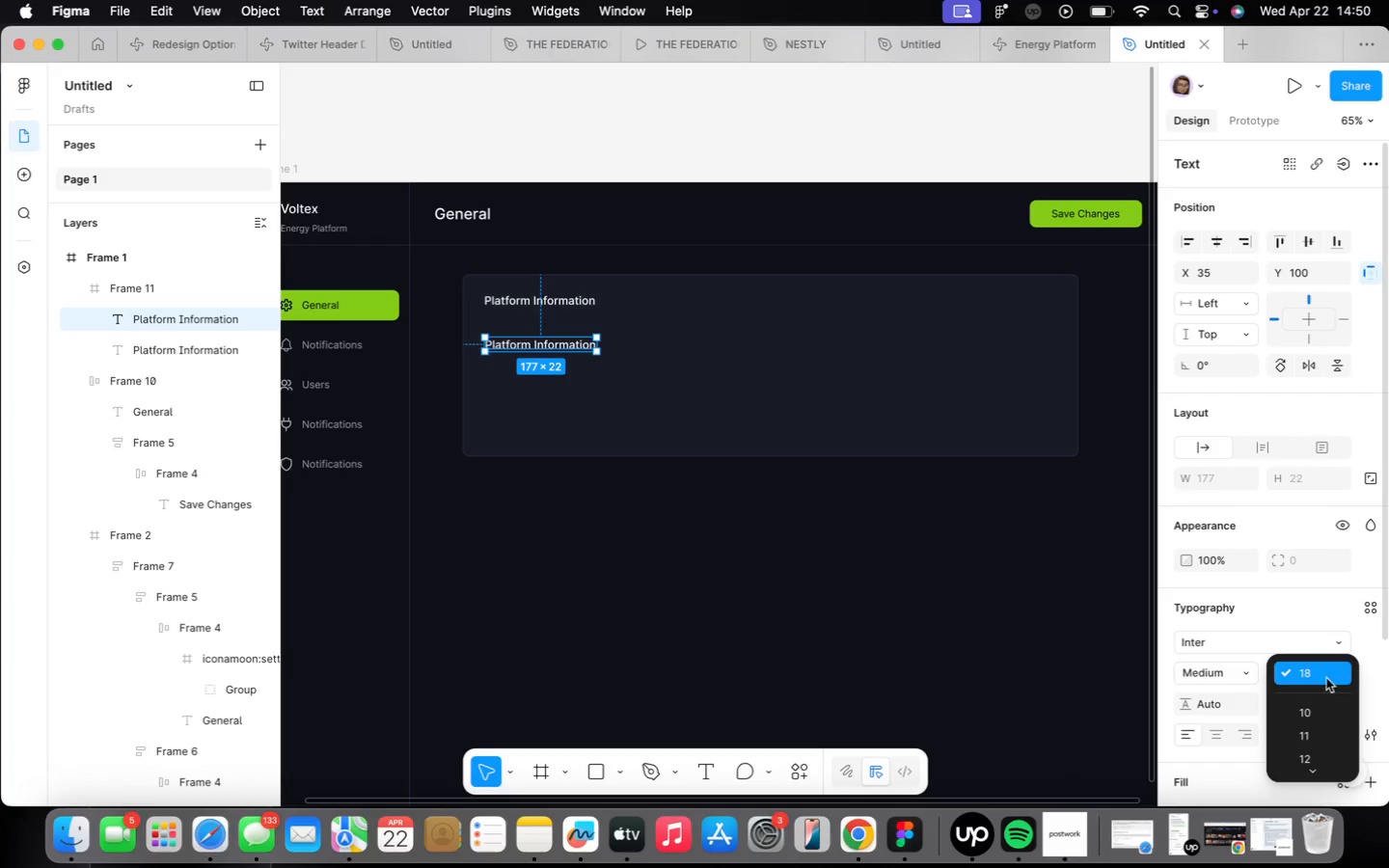 
wait(7.18)
 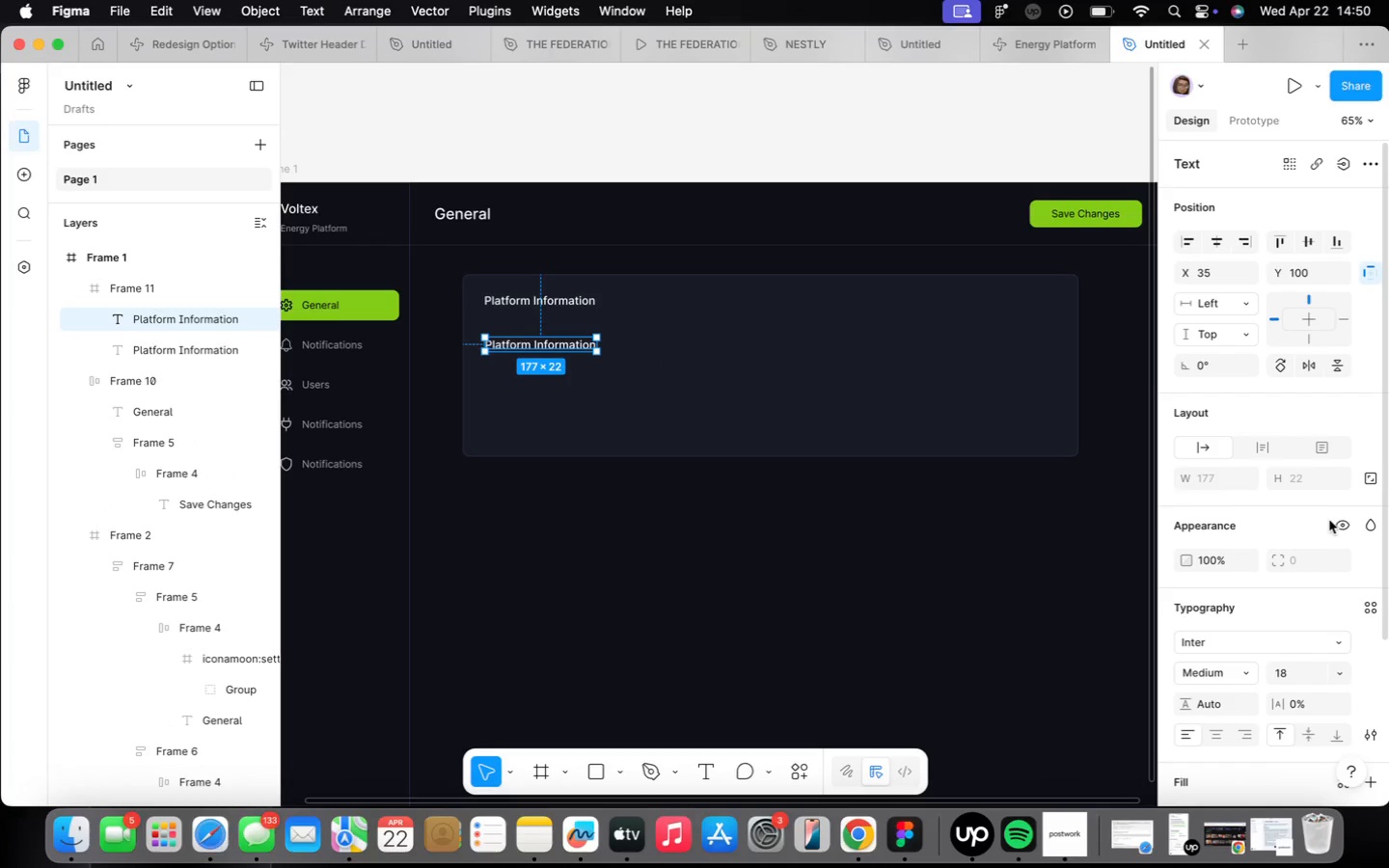 
left_click([1318, 688])
 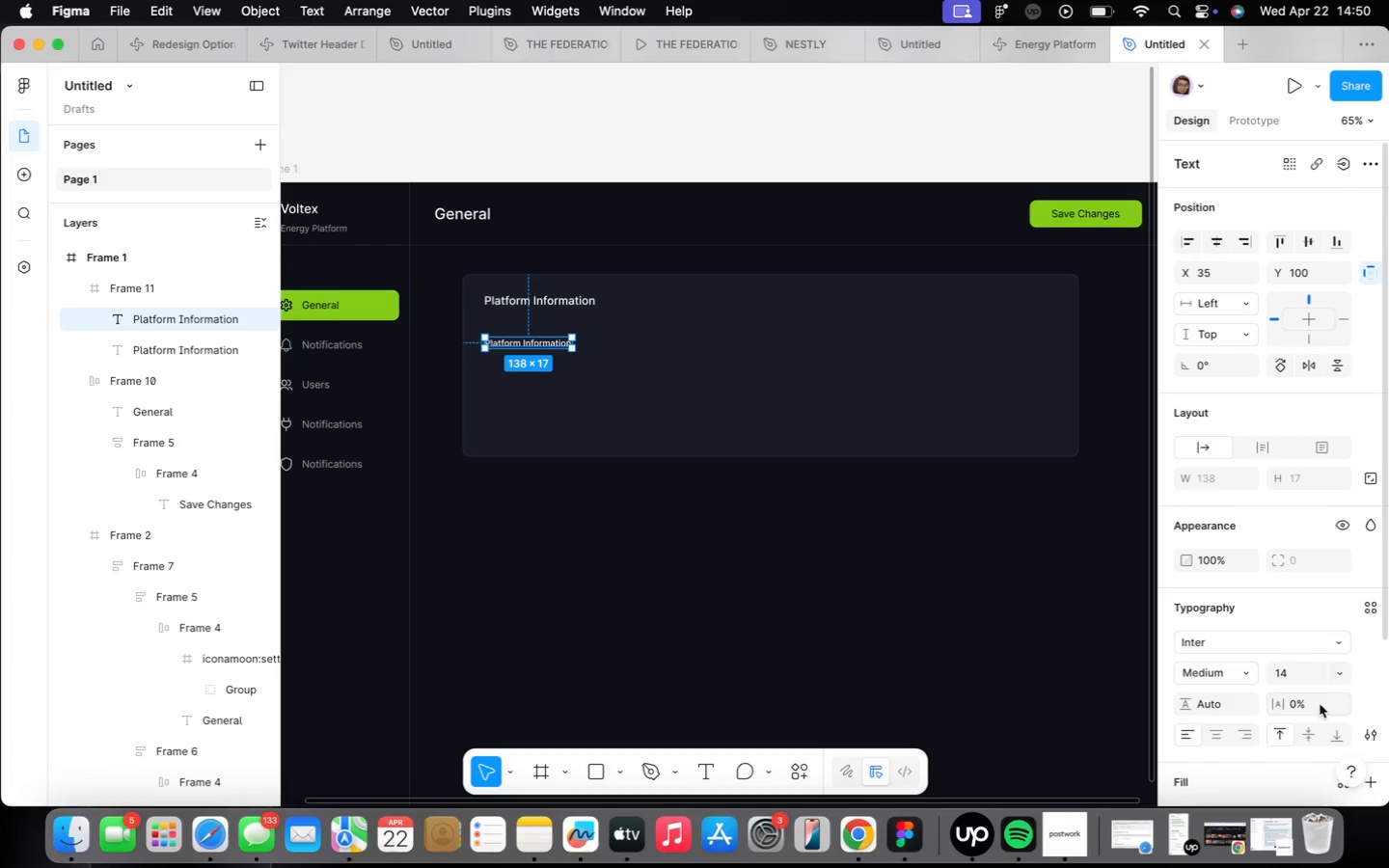 
scroll: coordinate [1274, 692], scroll_direction: down, amount: 7.0
 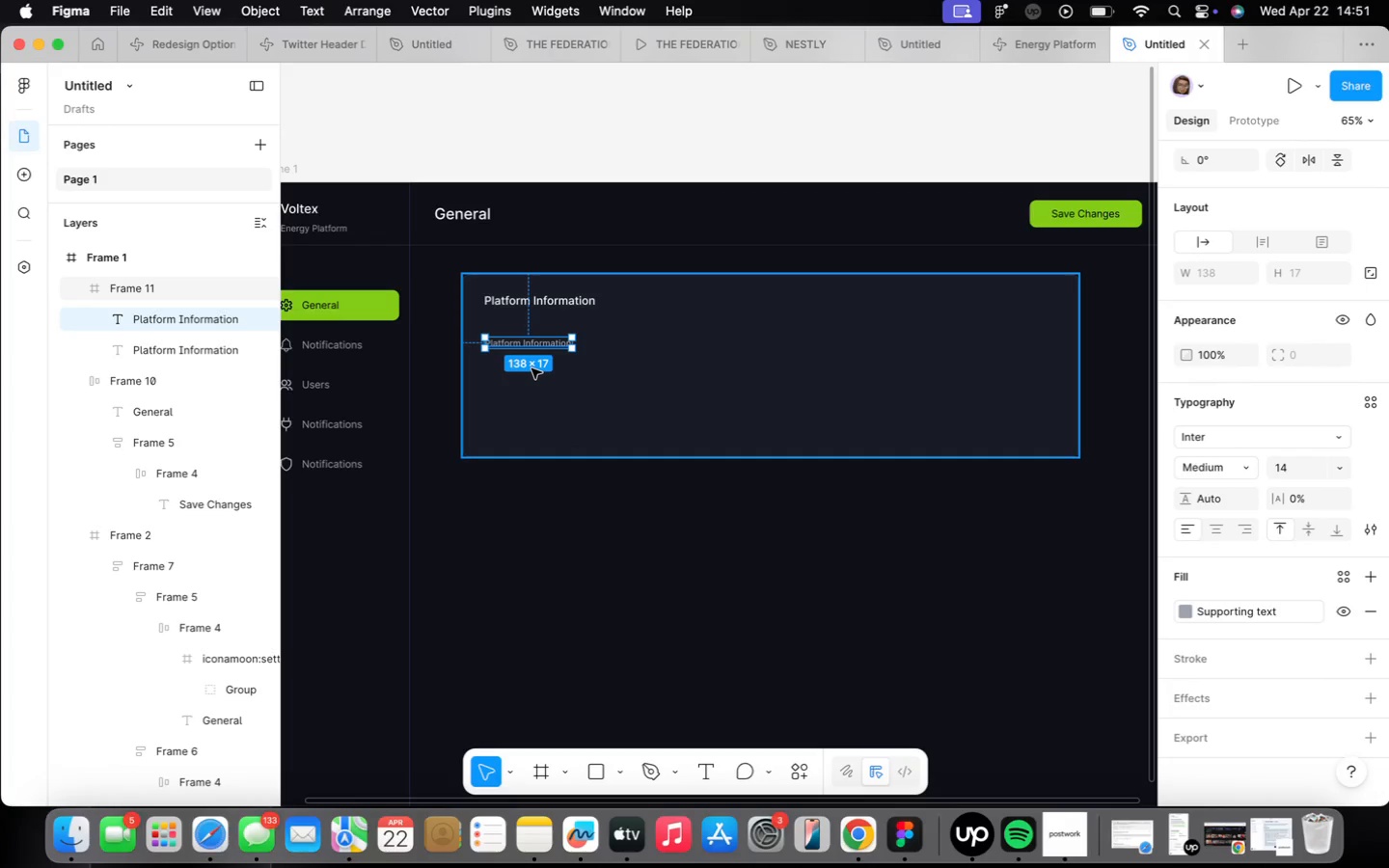 
wait(5.67)
 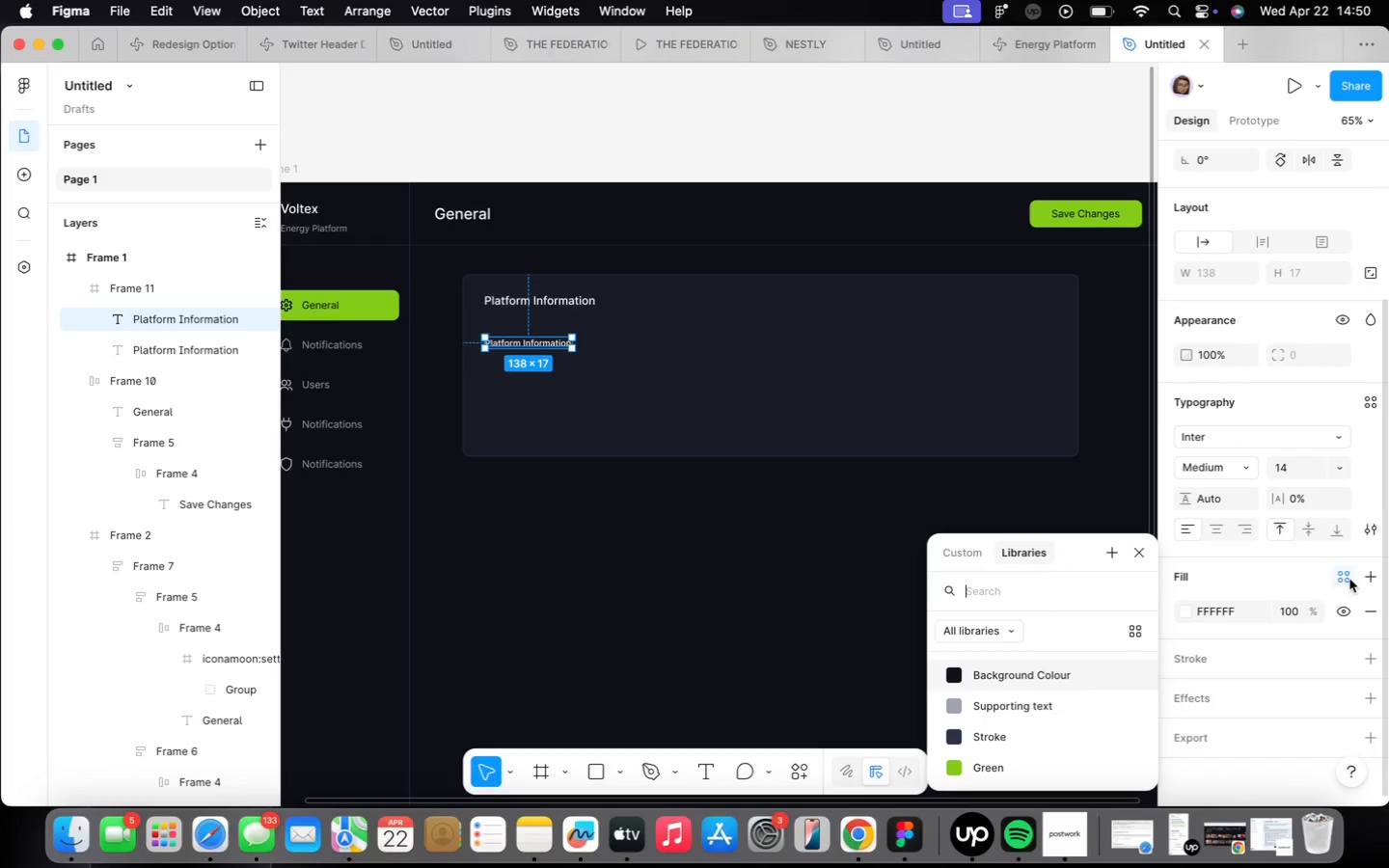 
scroll: coordinate [544, 366], scroll_direction: up, amount: 9.0
 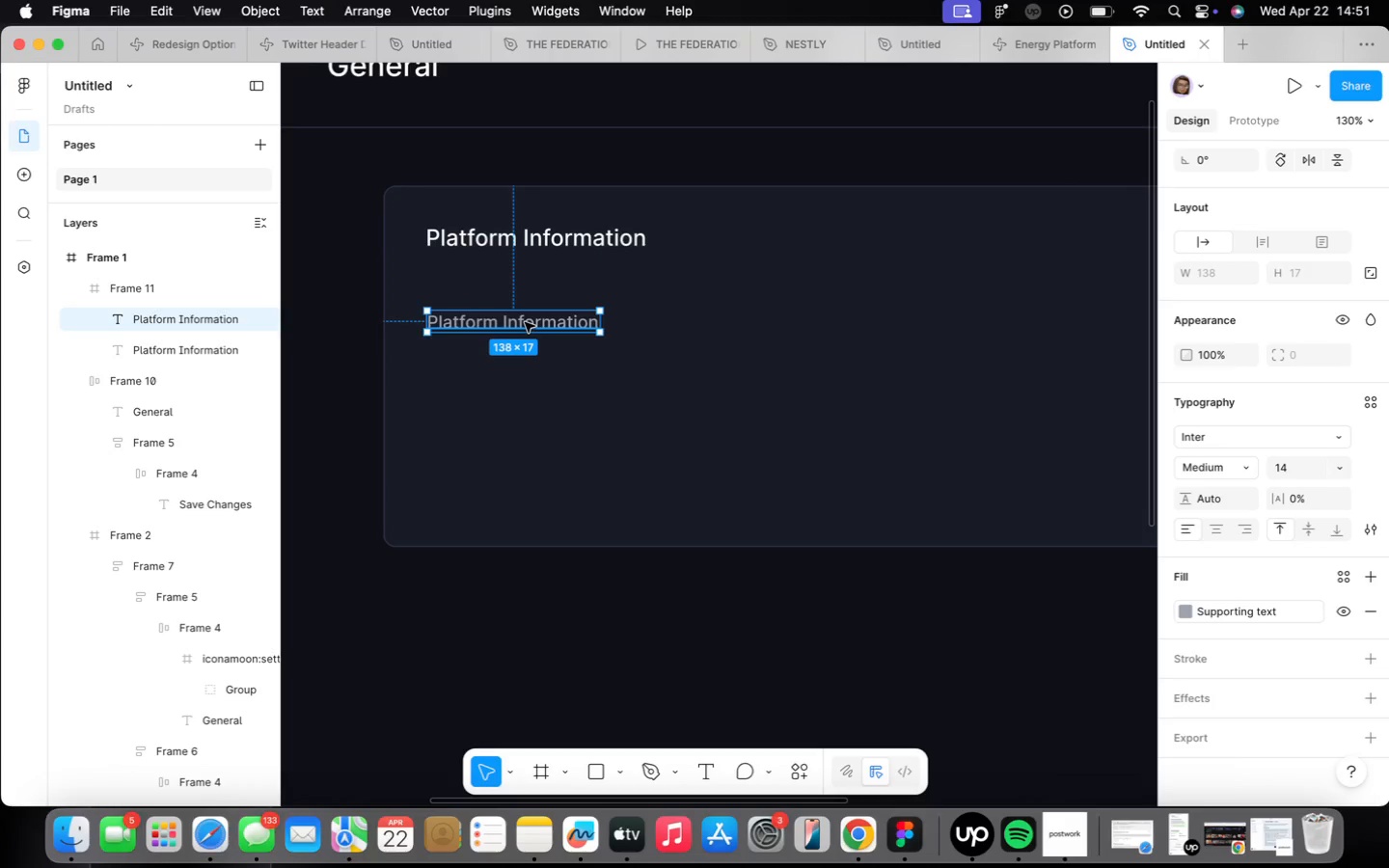 
double_click([525, 322])
 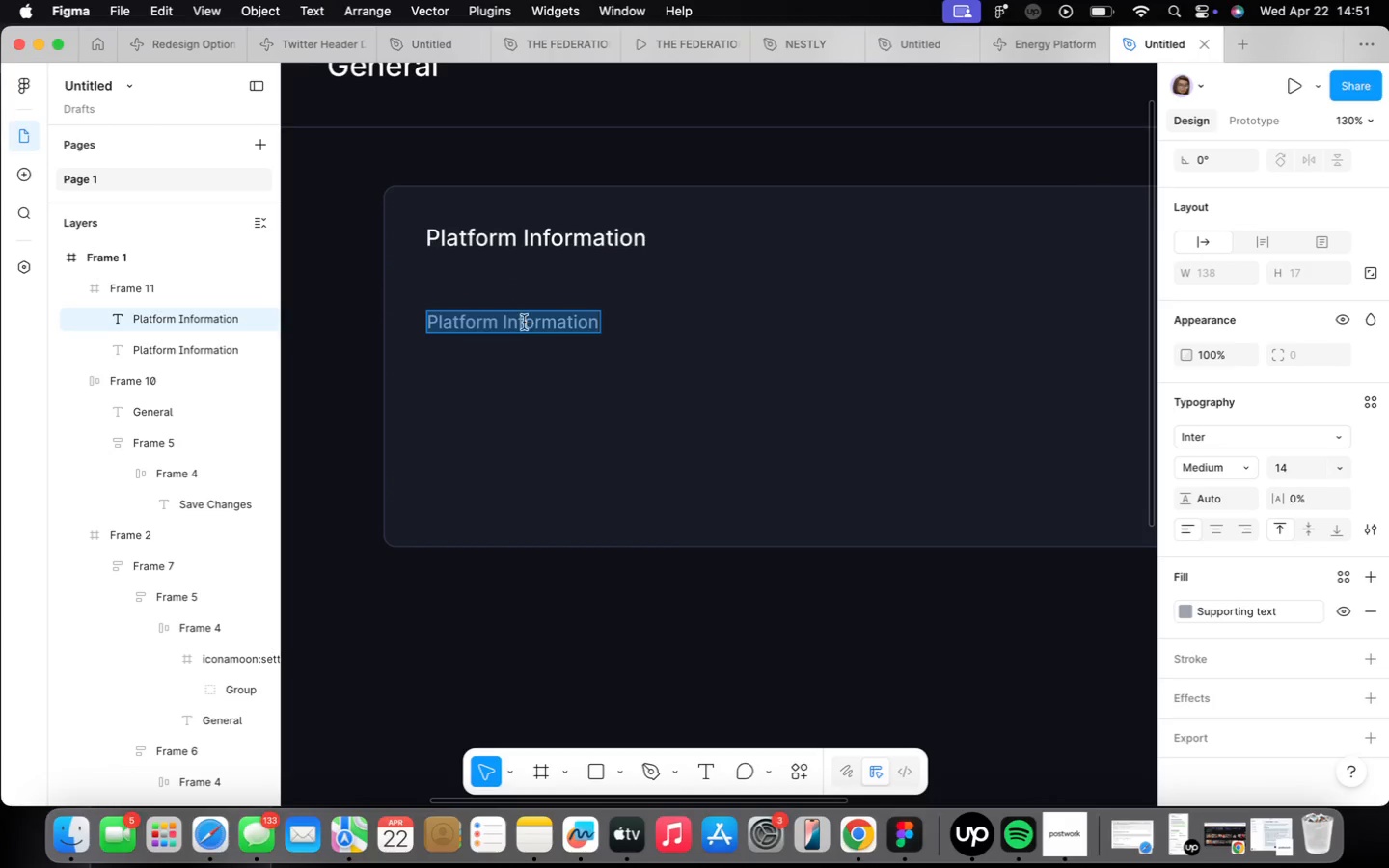 
triple_click([526, 323])
 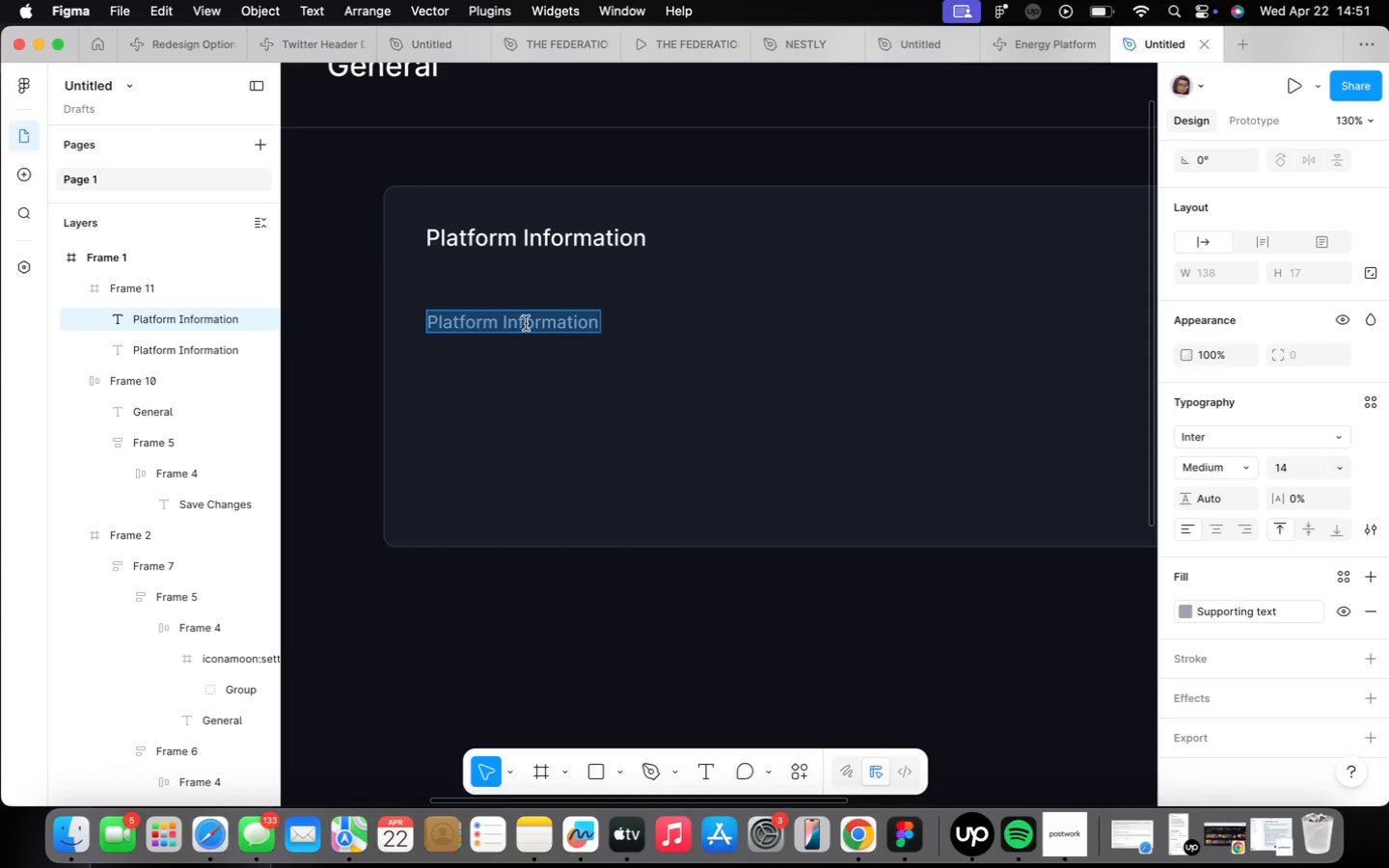 
triple_click([526, 323])
 